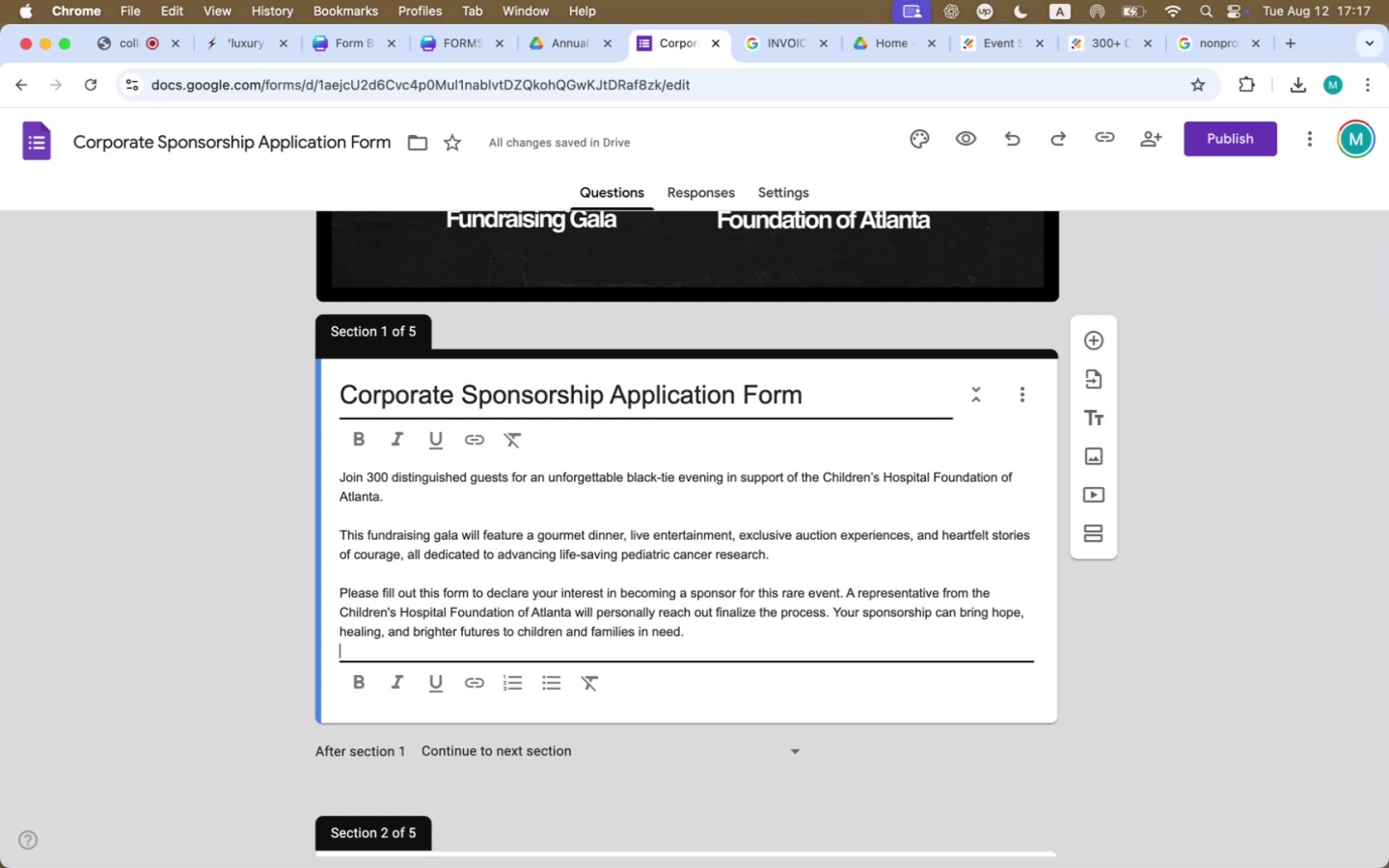 
key(Shift+Enter)
 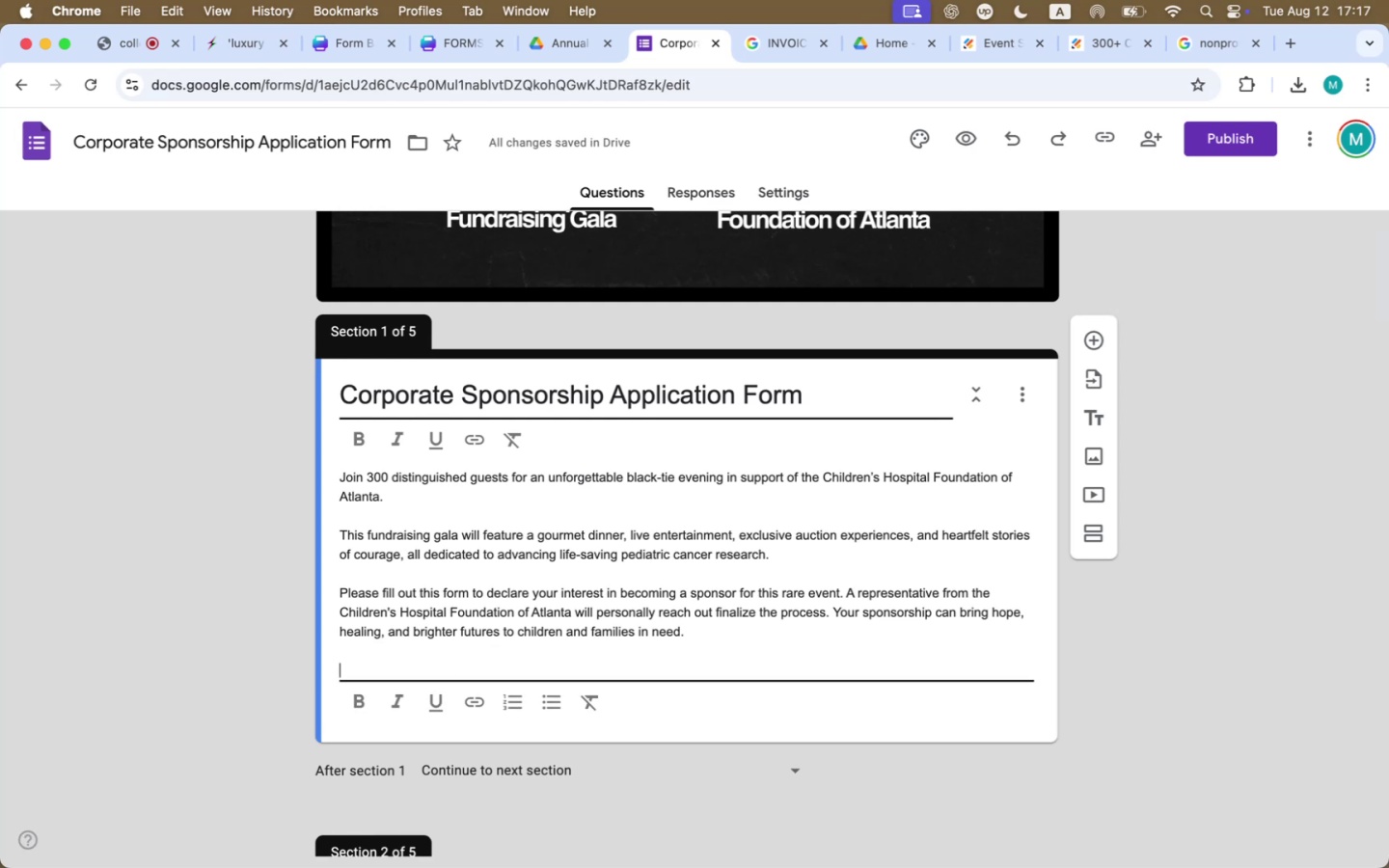 
type(We are glad to have you here.)
 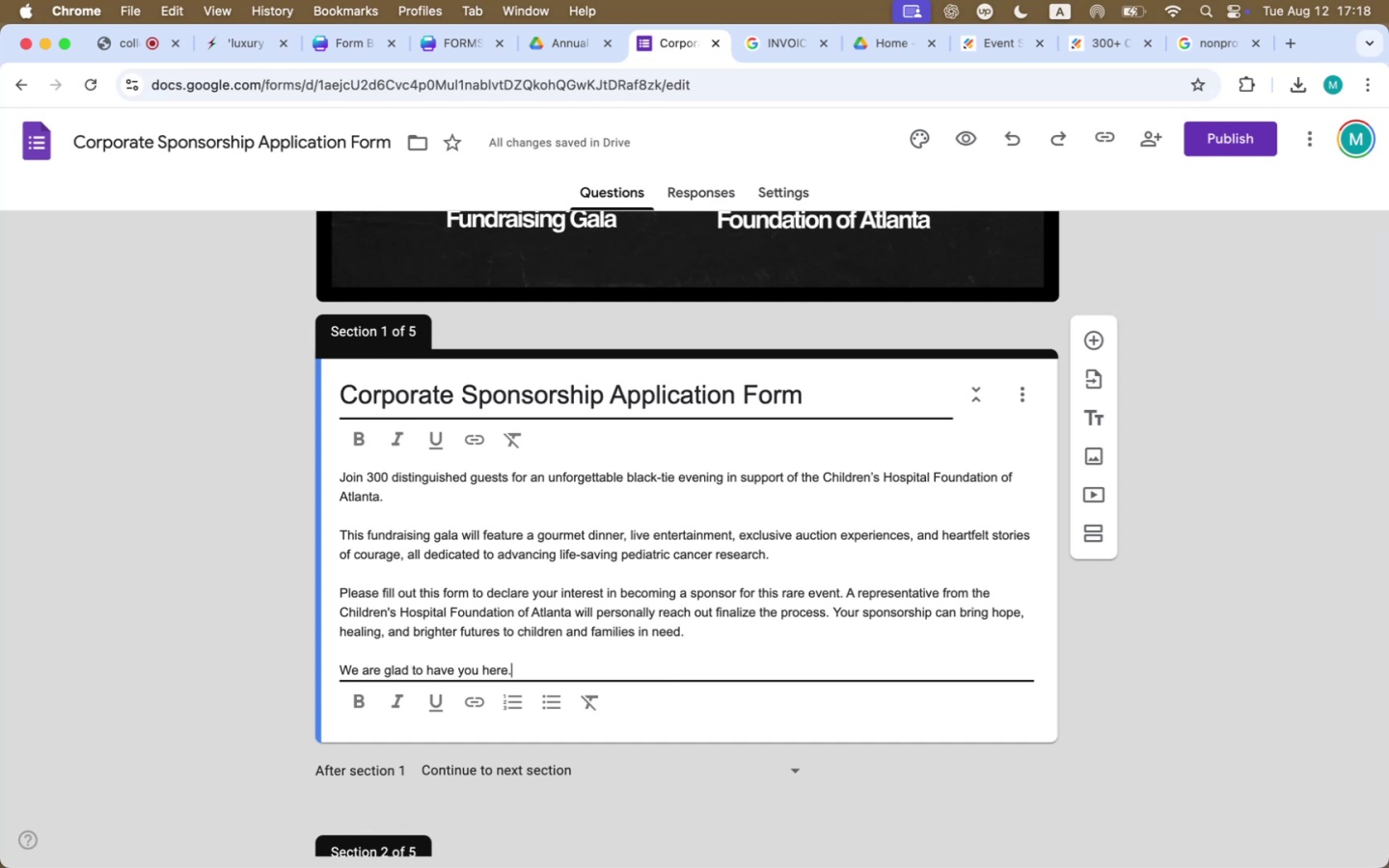 
wait(19.36)
 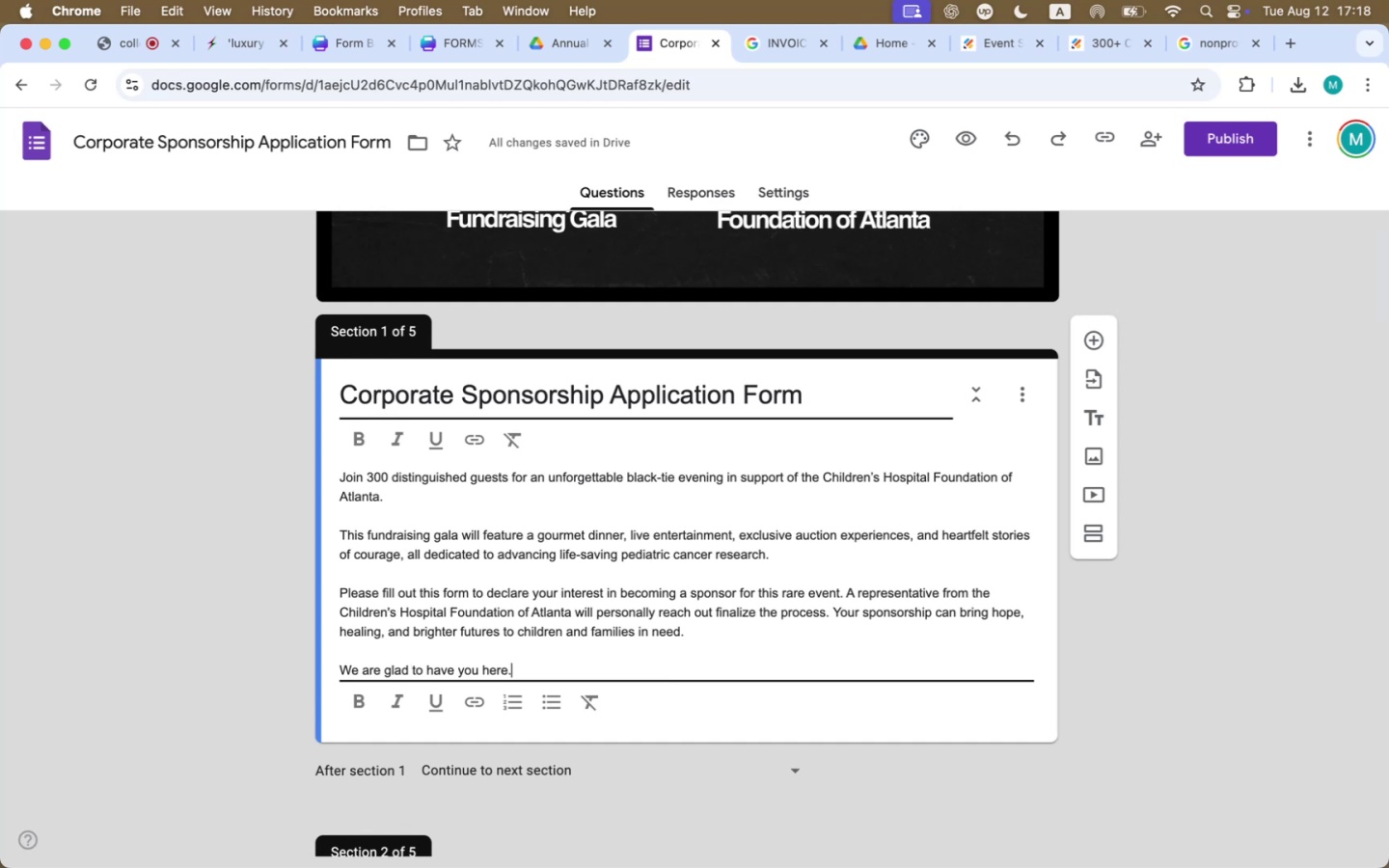 
left_click([856, 591])
 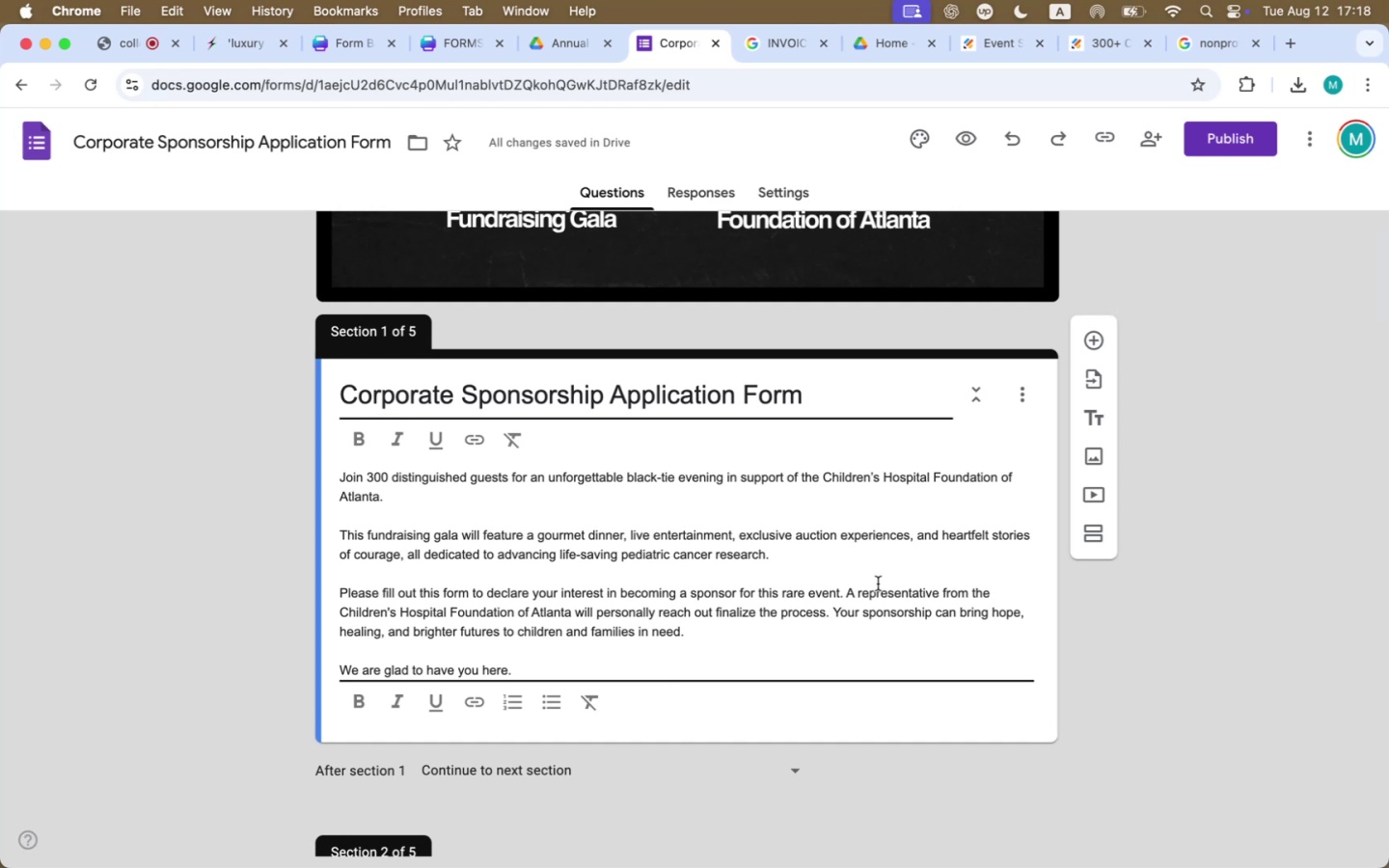 
key(ArrowLeft)
 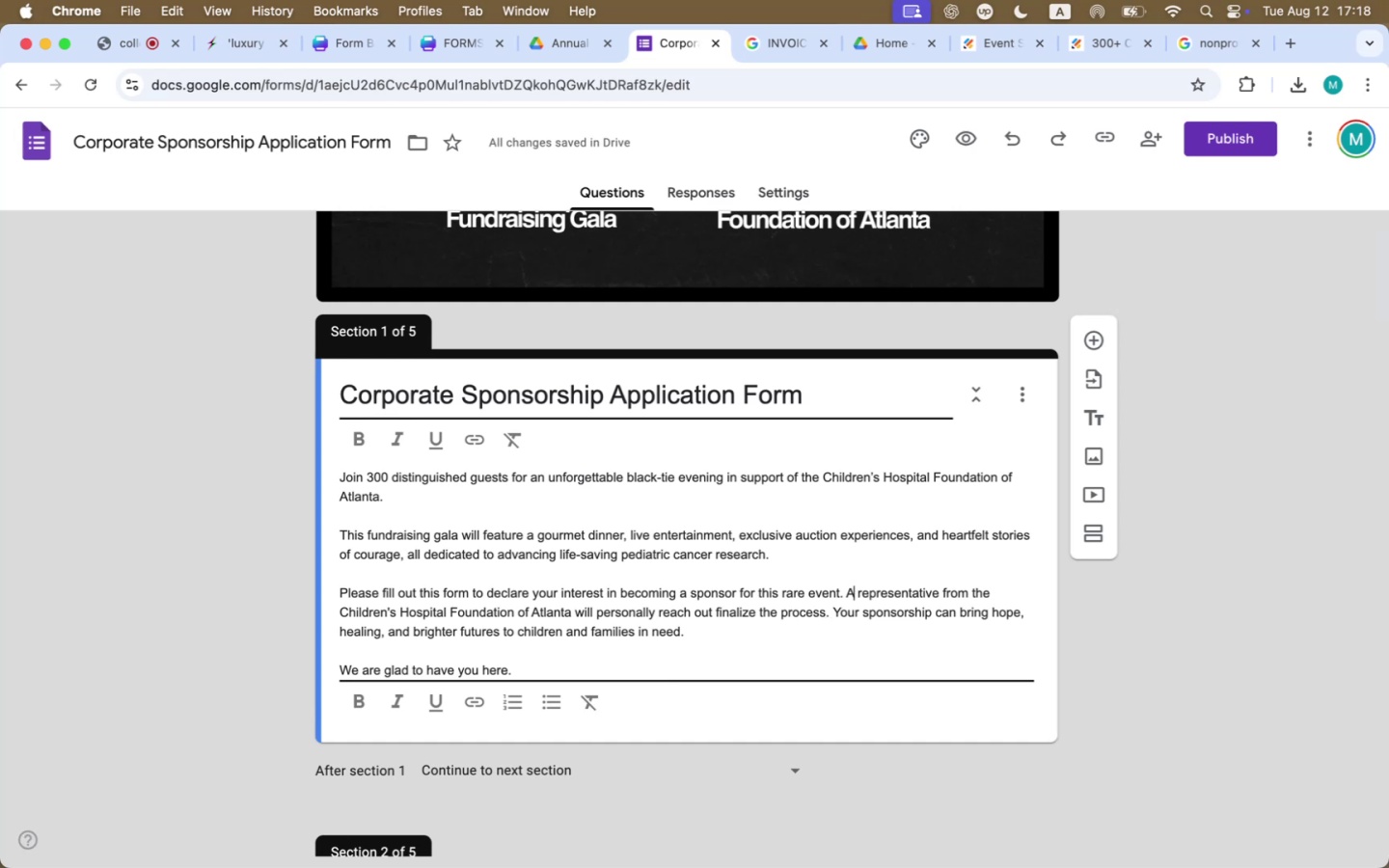 
type(fter successful submission of this form, a)
 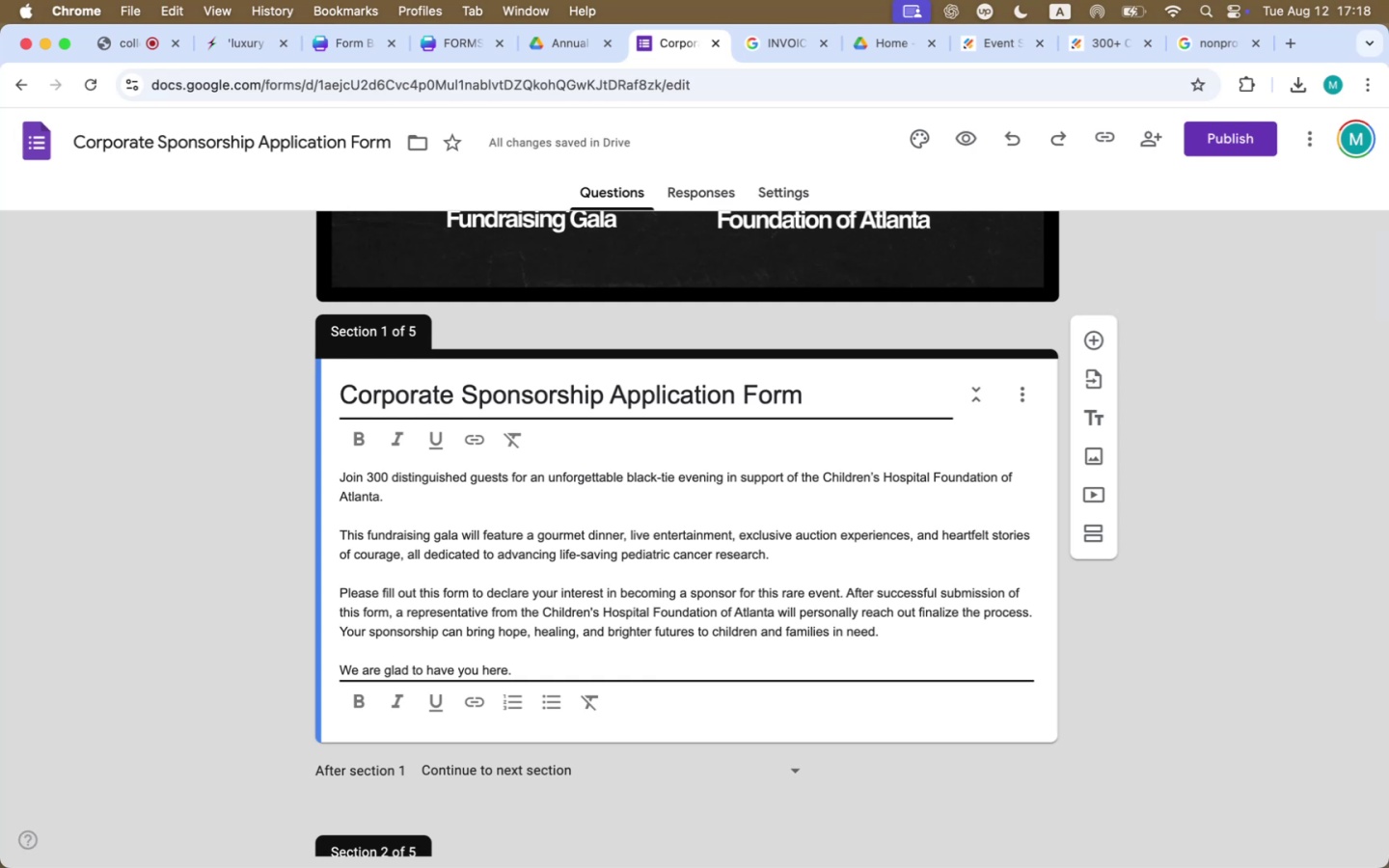 
wait(9.83)
 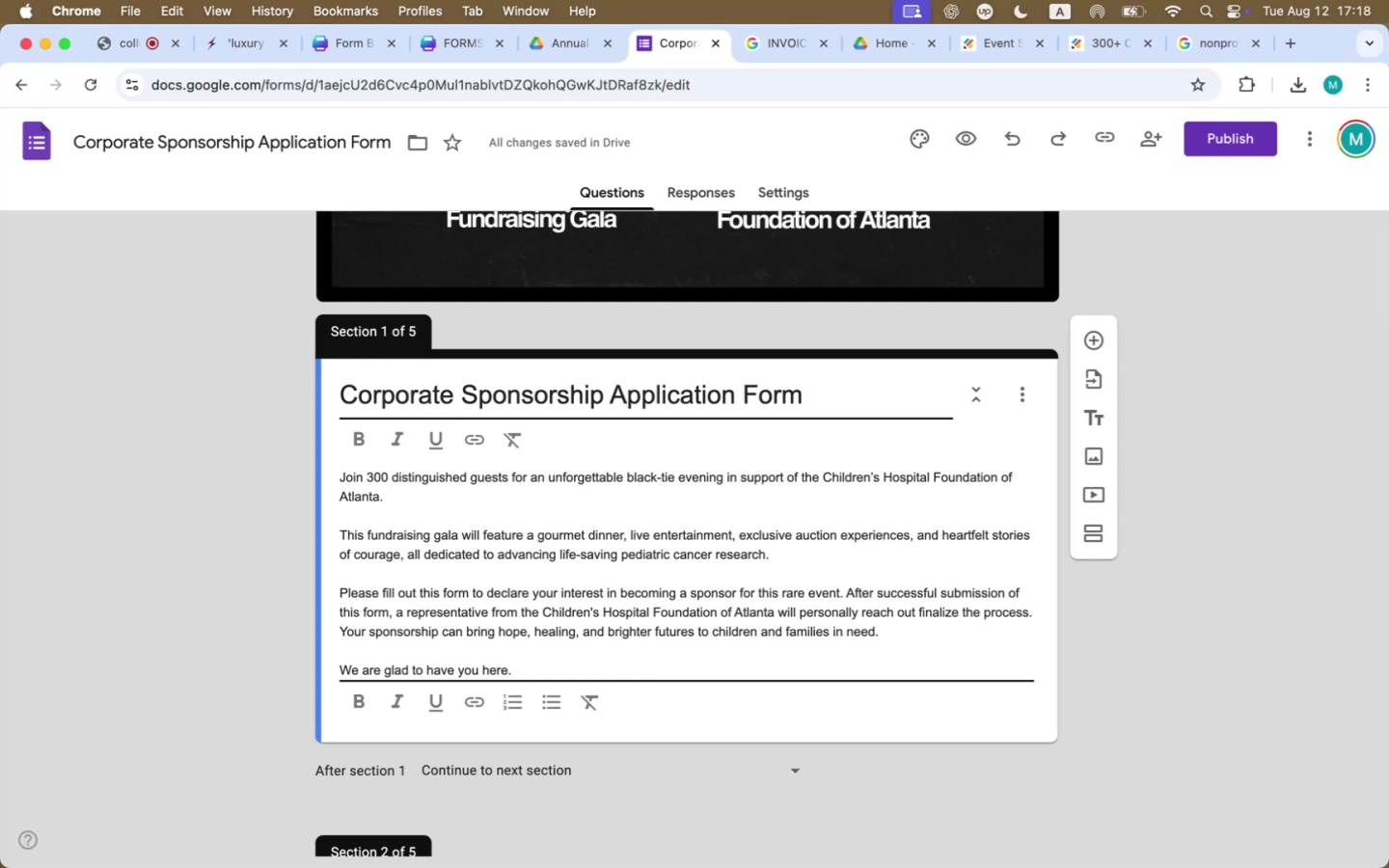 
double_click([344, 630])
 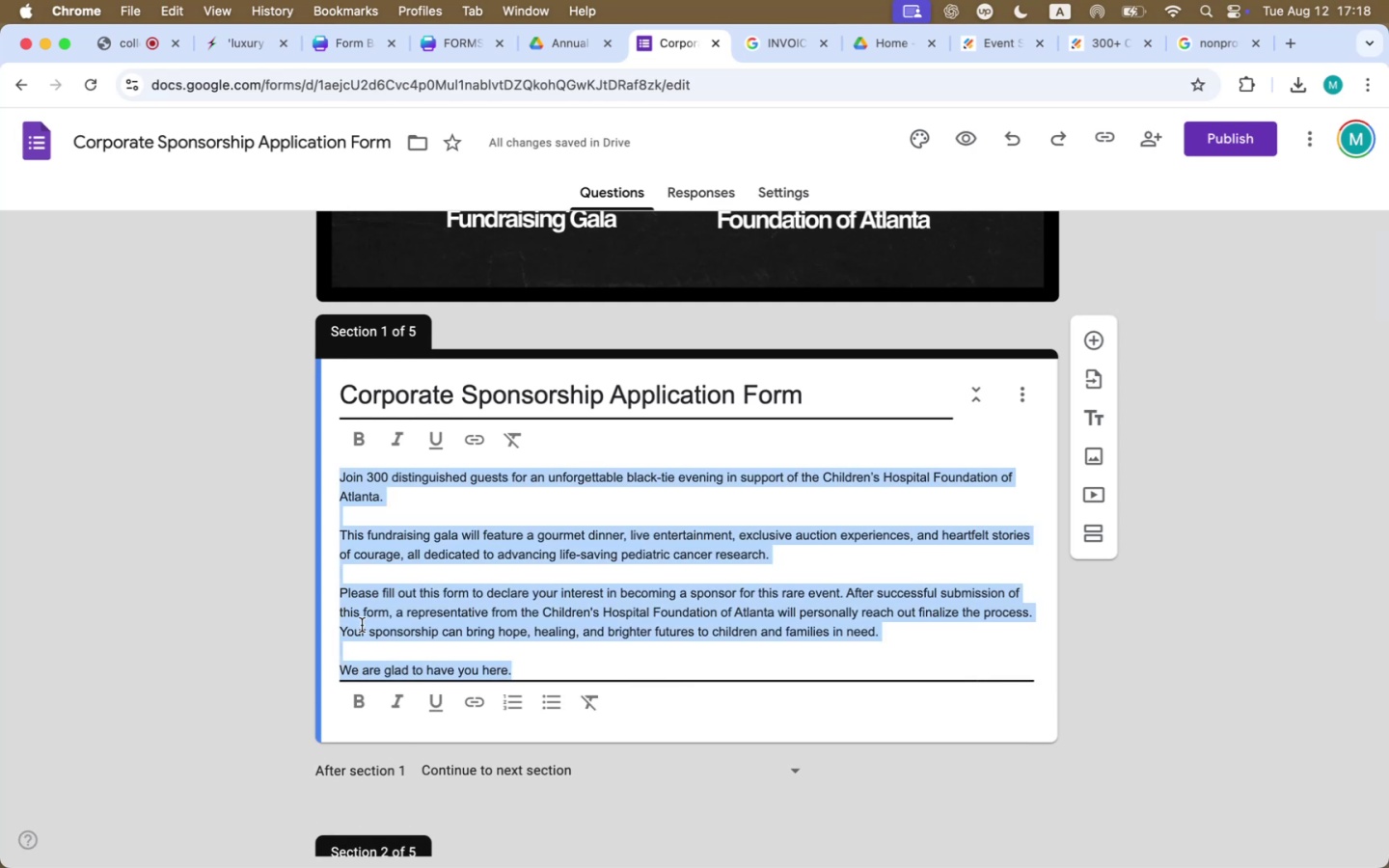 
left_click([360, 625])
 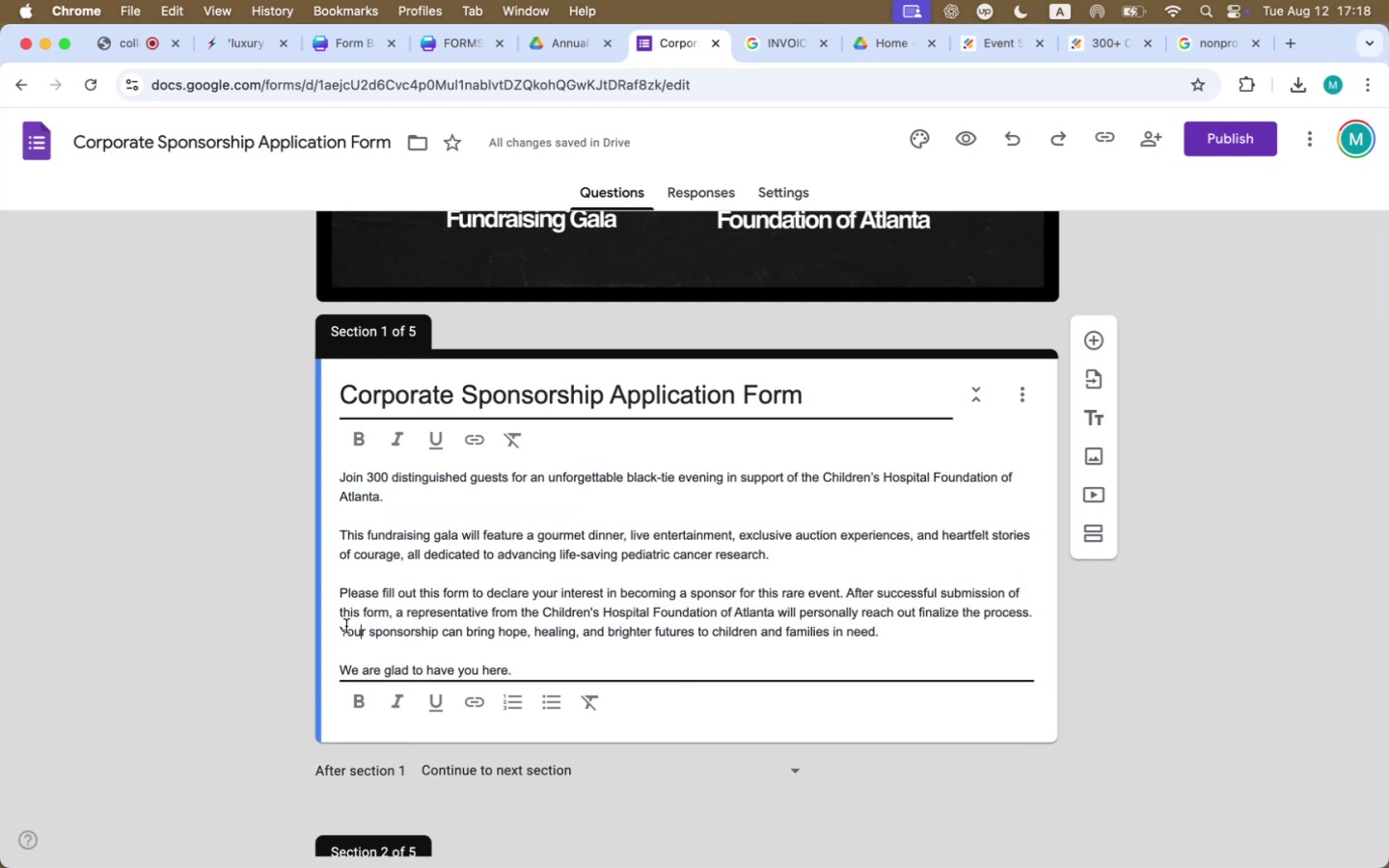 
left_click_drag(start_coordinate=[341, 627], to_coordinate=[346, 627])
 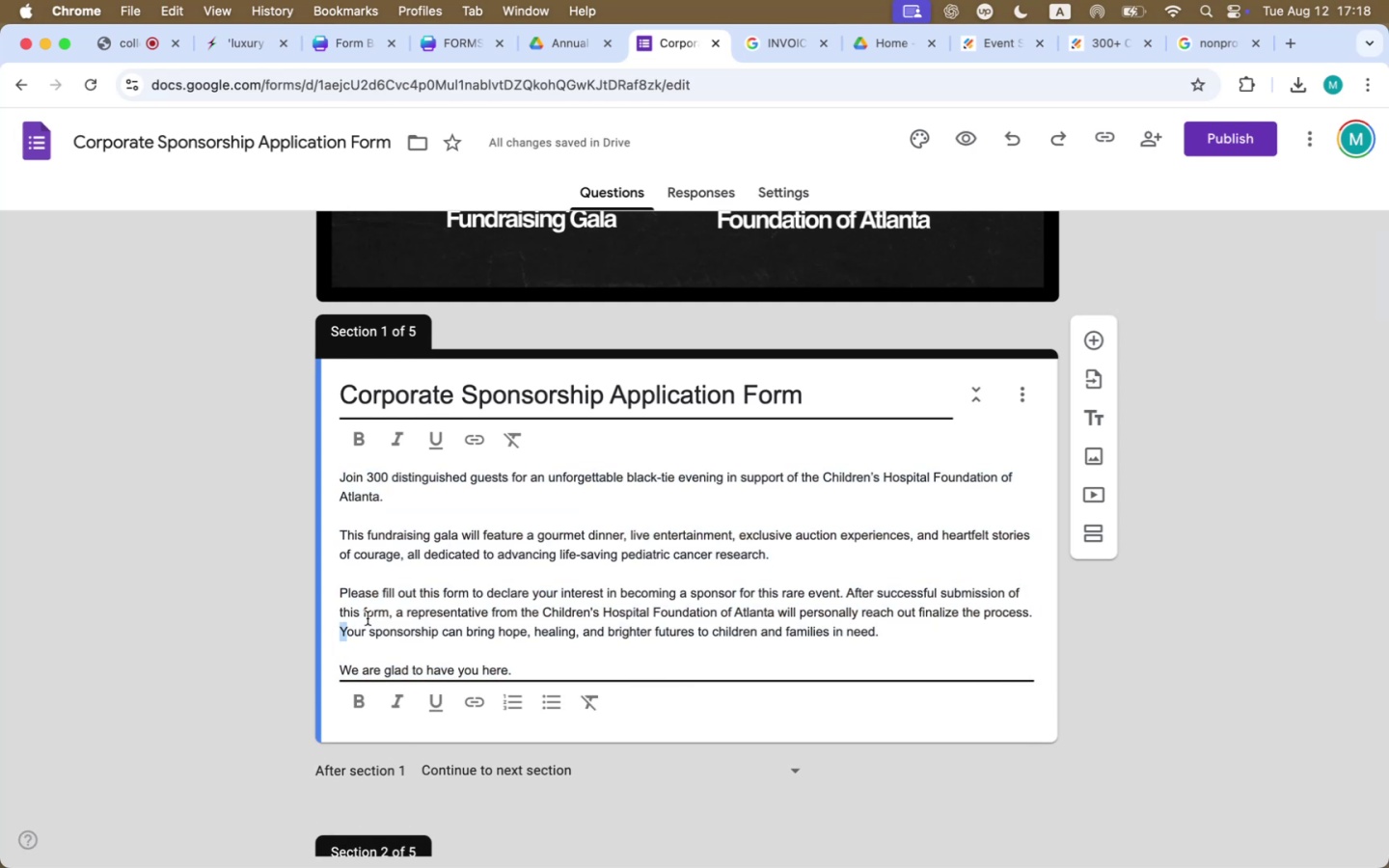 
key(ArrowLeft)
 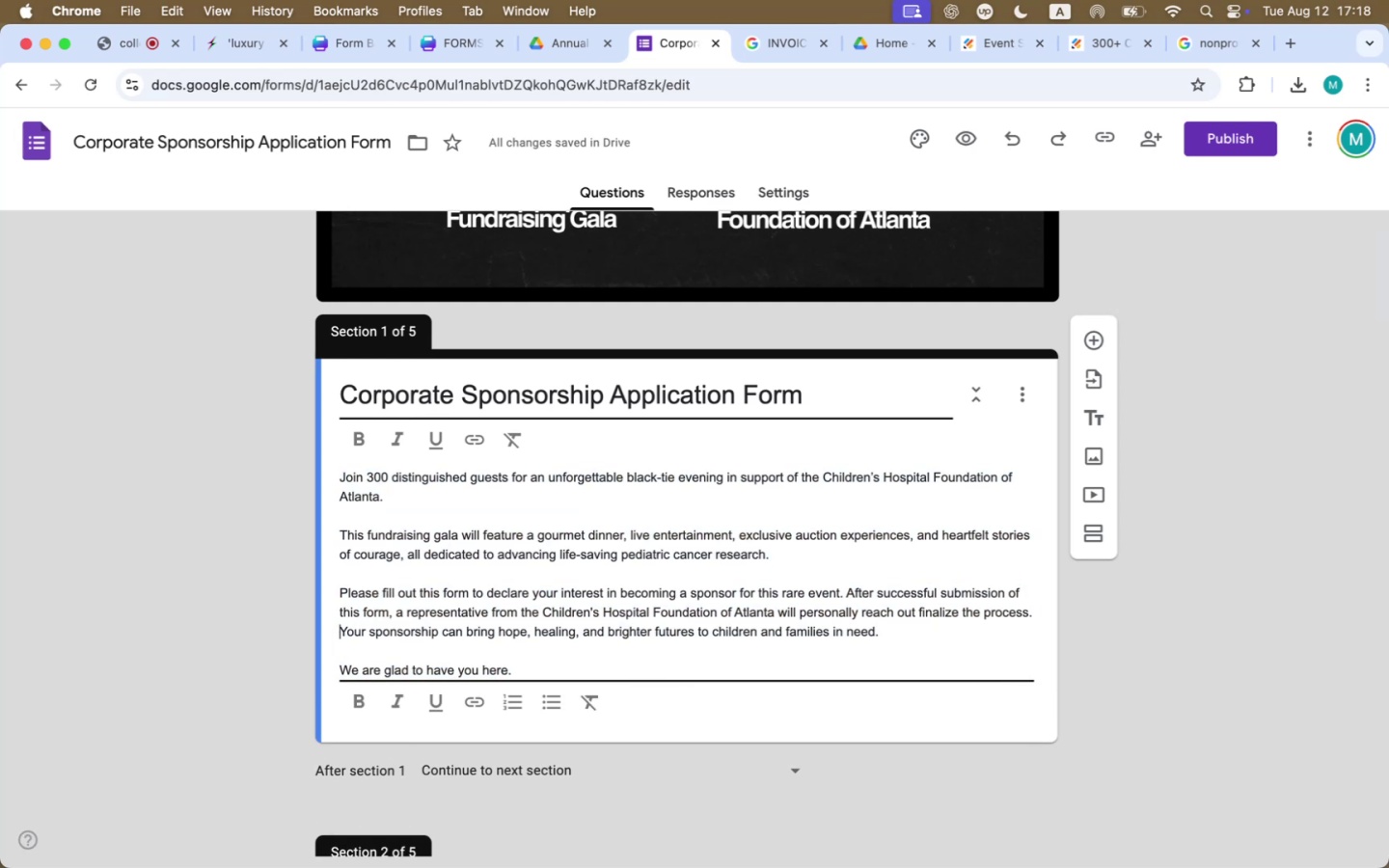 
key(Shift+ShiftLeft)
 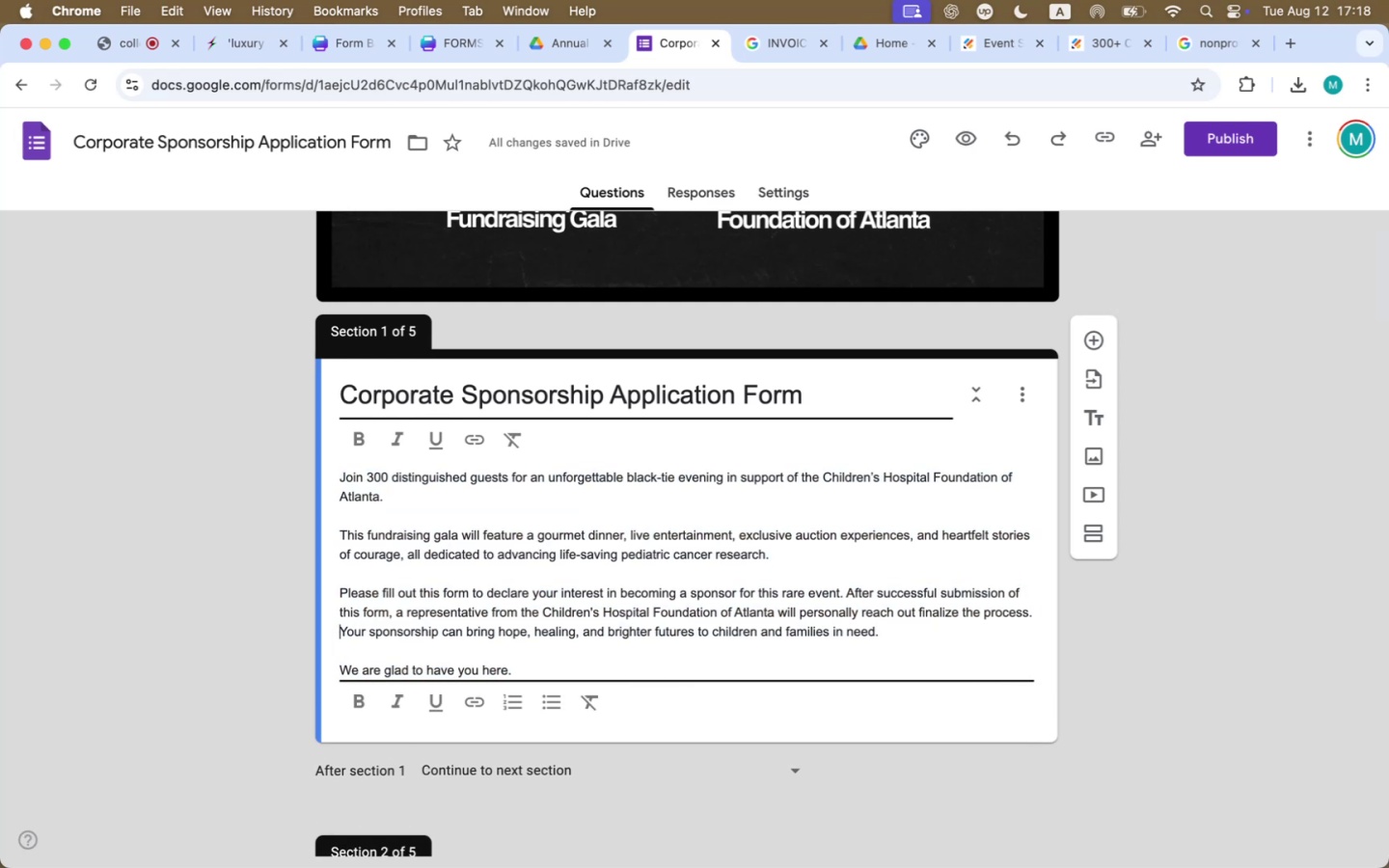 
key(Shift+Enter)
 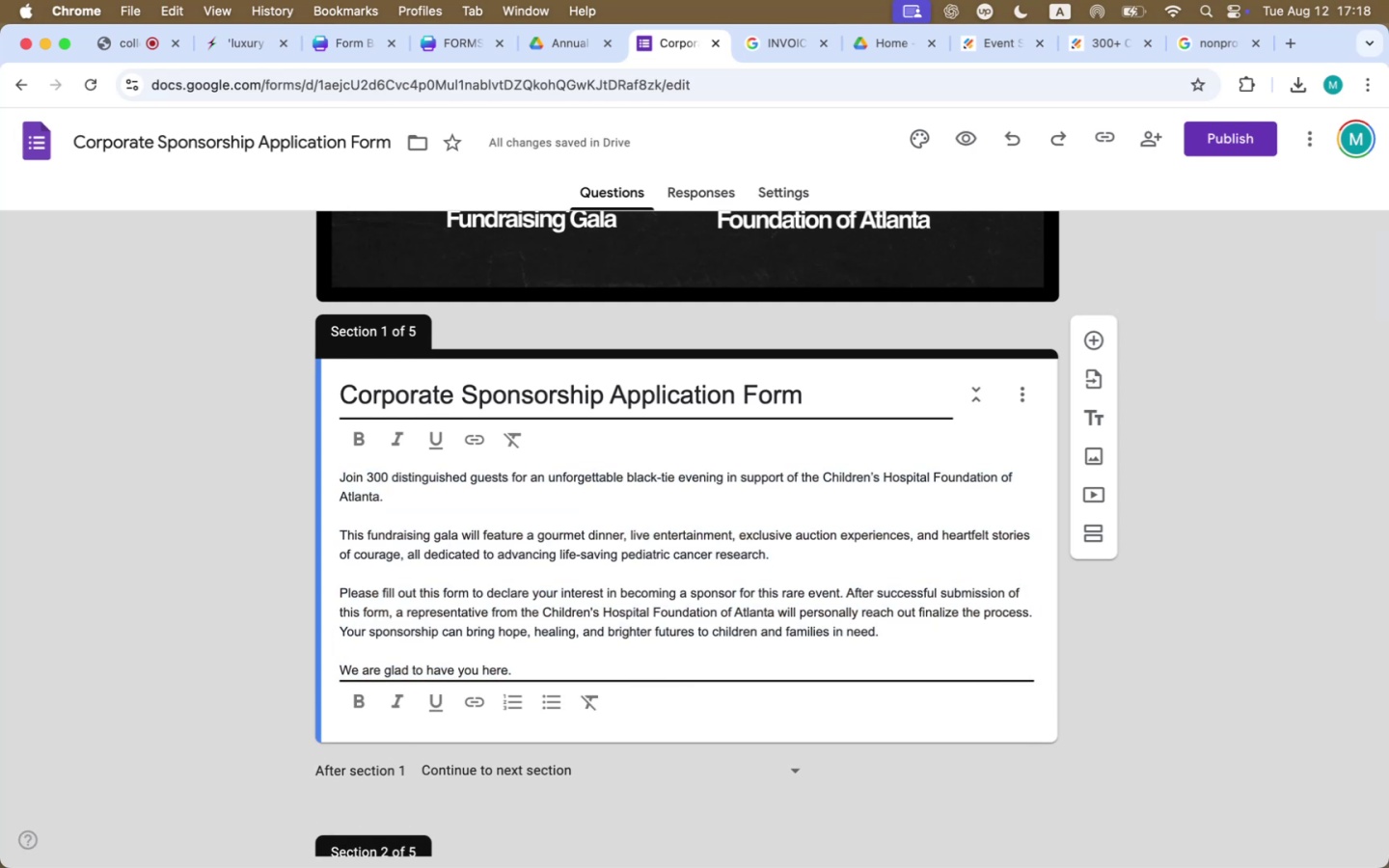 
key(Enter)
 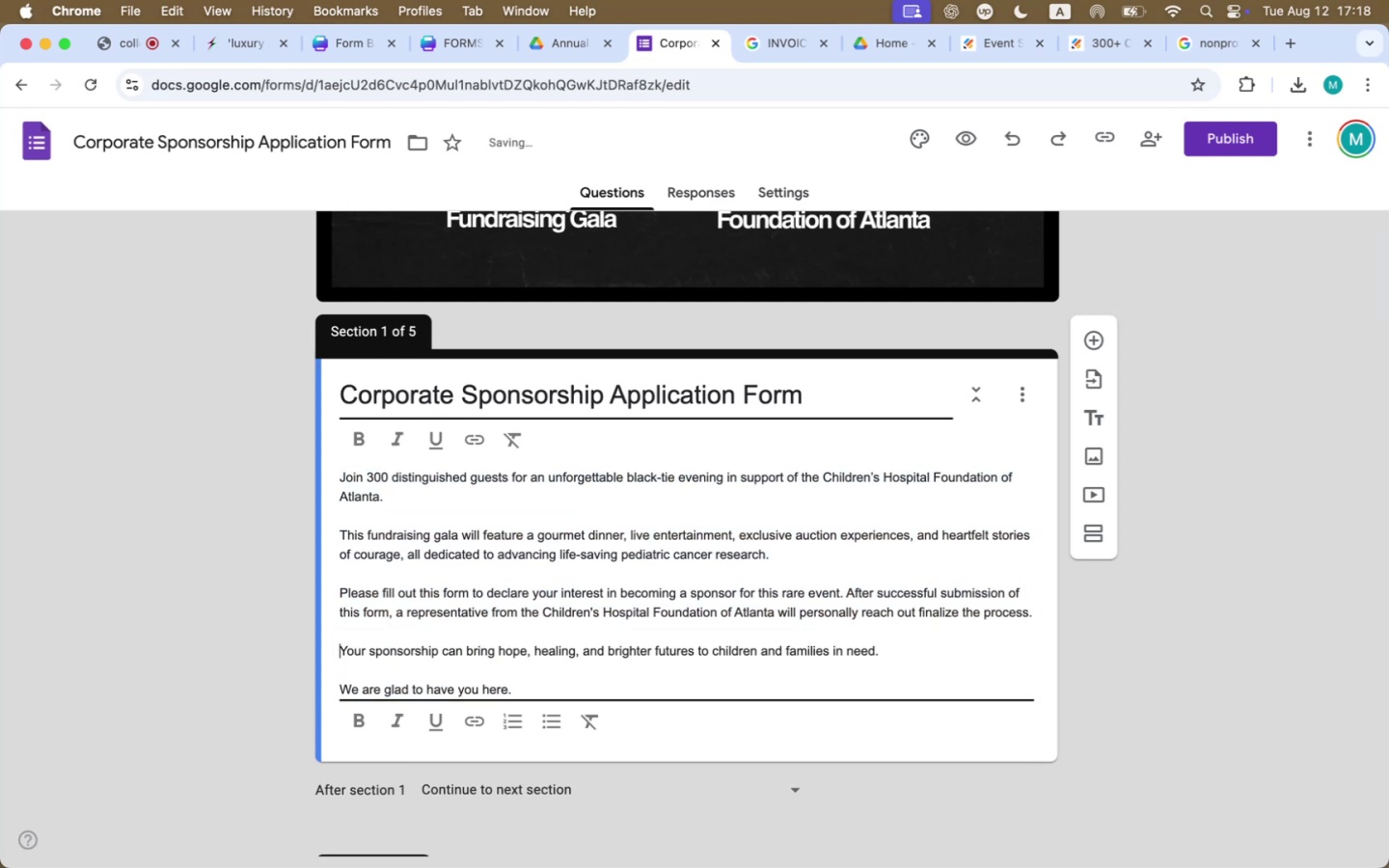 
key(ArrowDown)
 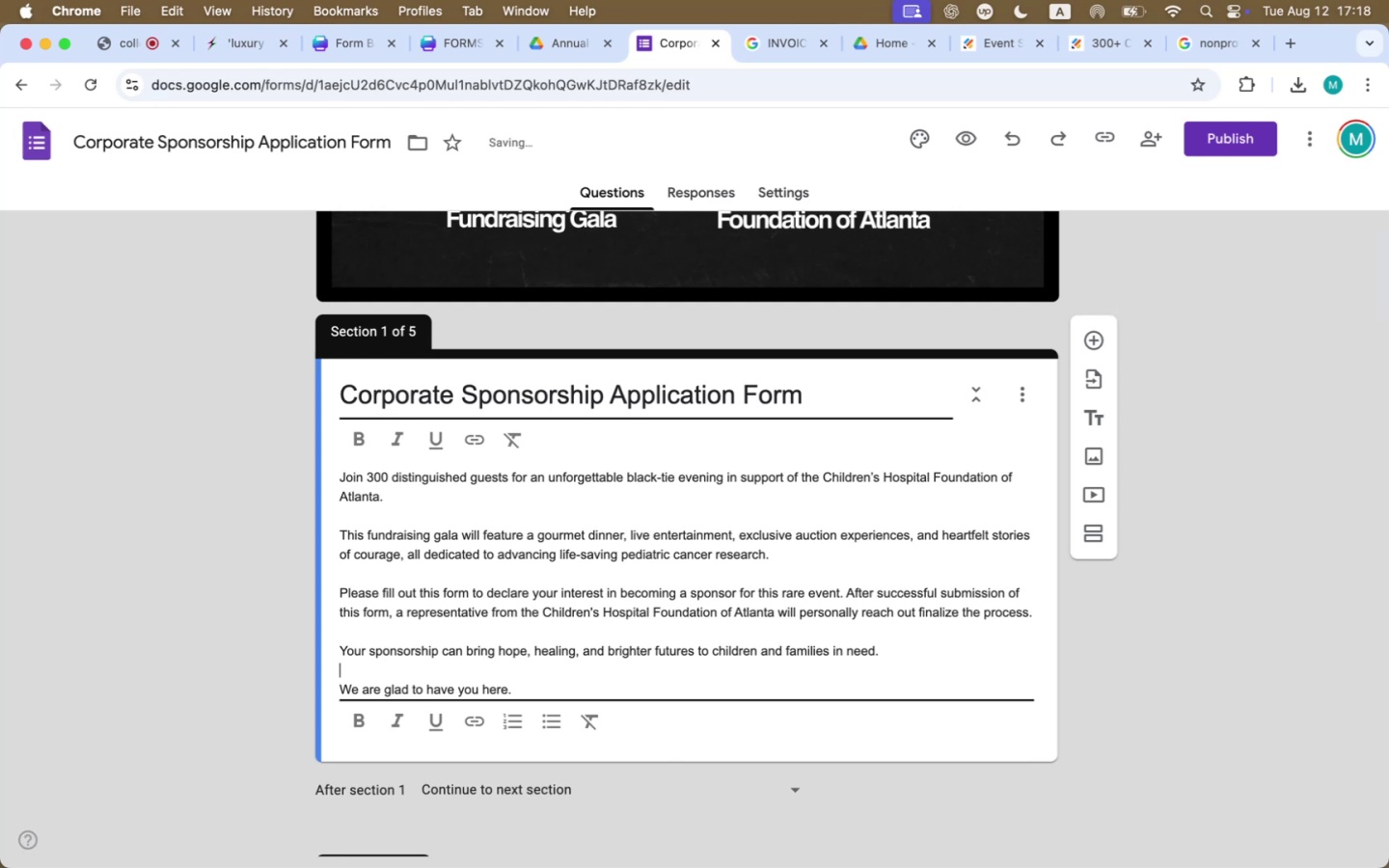 
key(Backspace)
 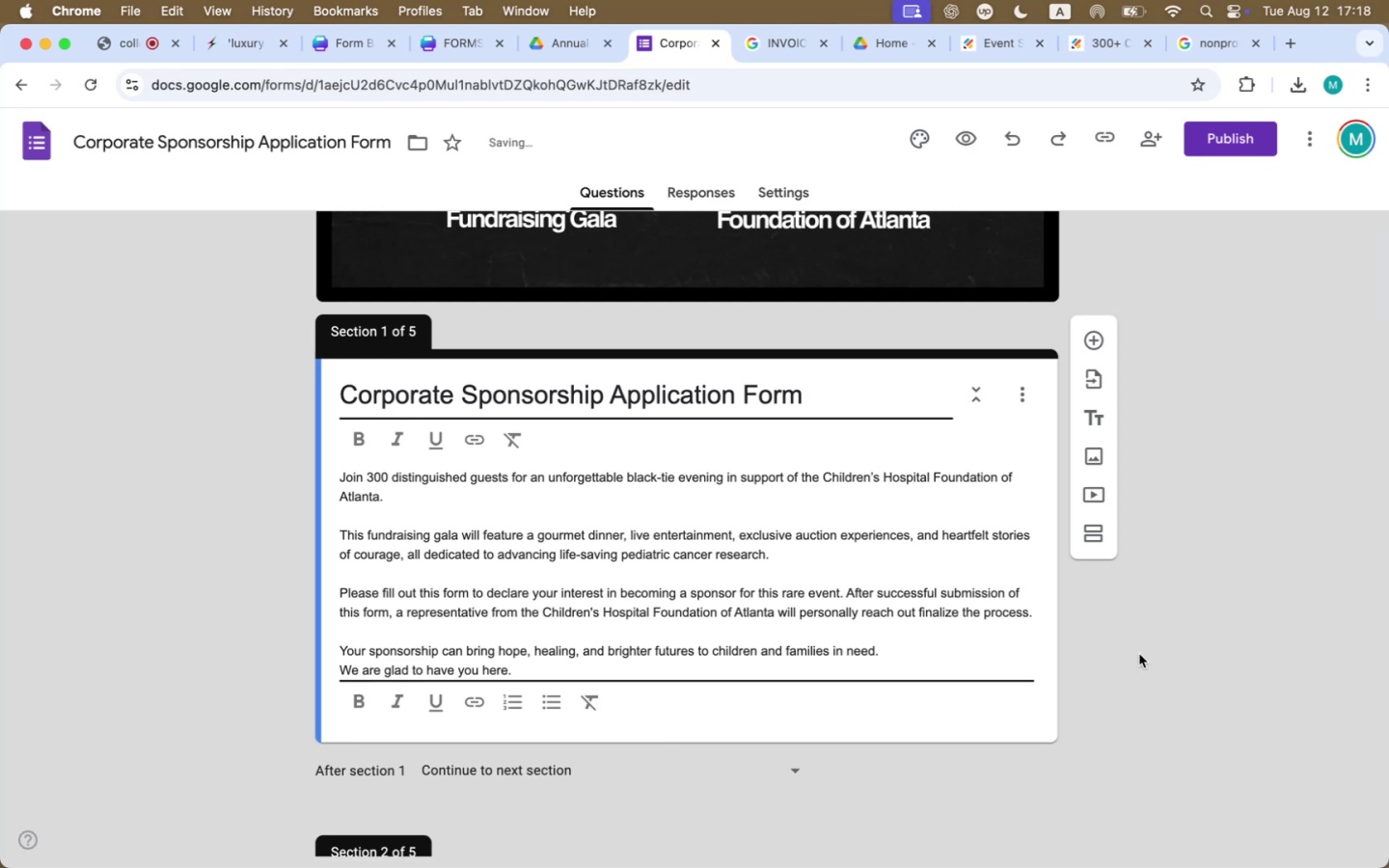 
left_click([1200, 693])
 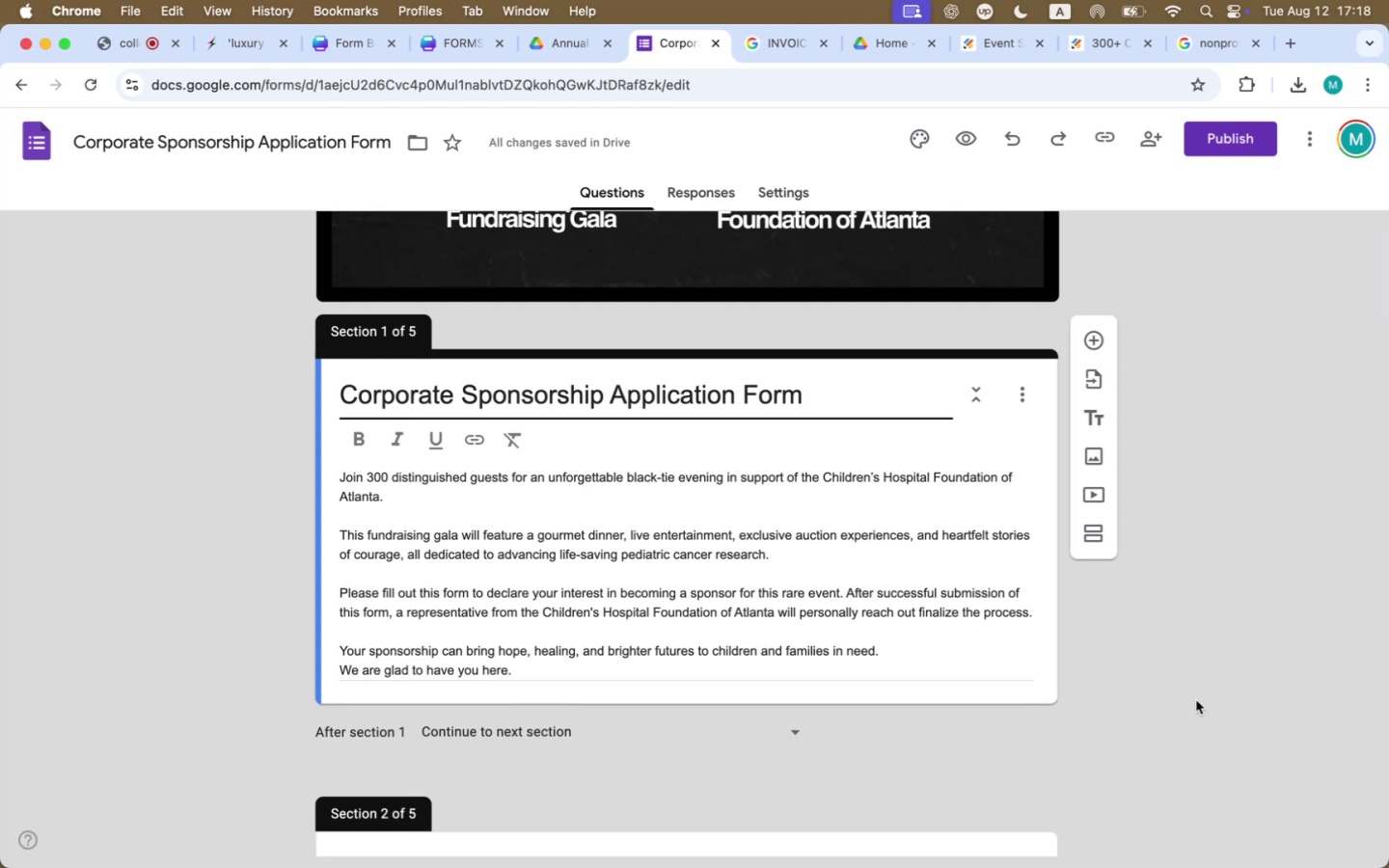 
scroll: coordinate [1196, 698], scroll_direction: down, amount: 83.0
 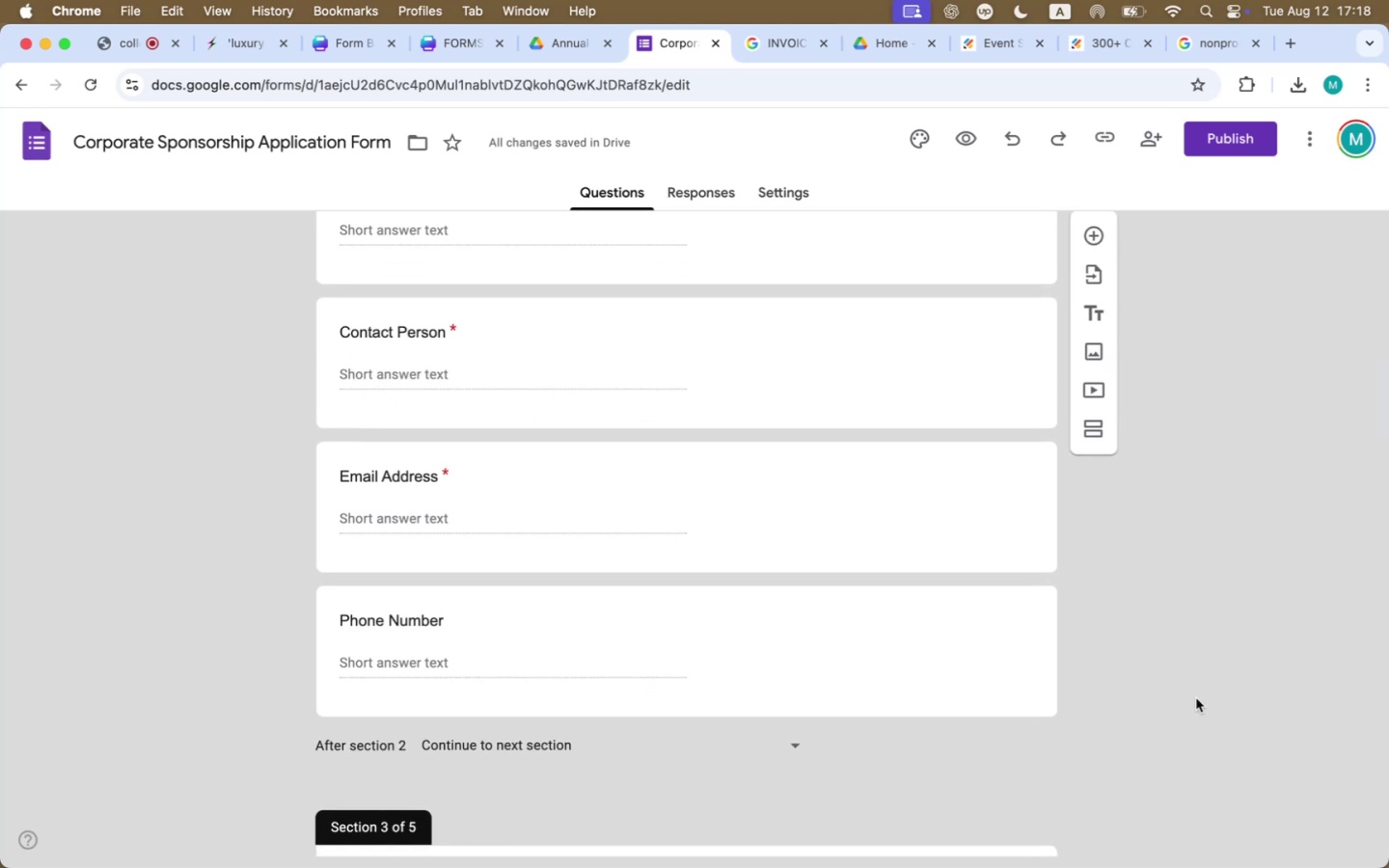 
scroll: coordinate [1178, 701], scroll_direction: up, amount: 162.0
 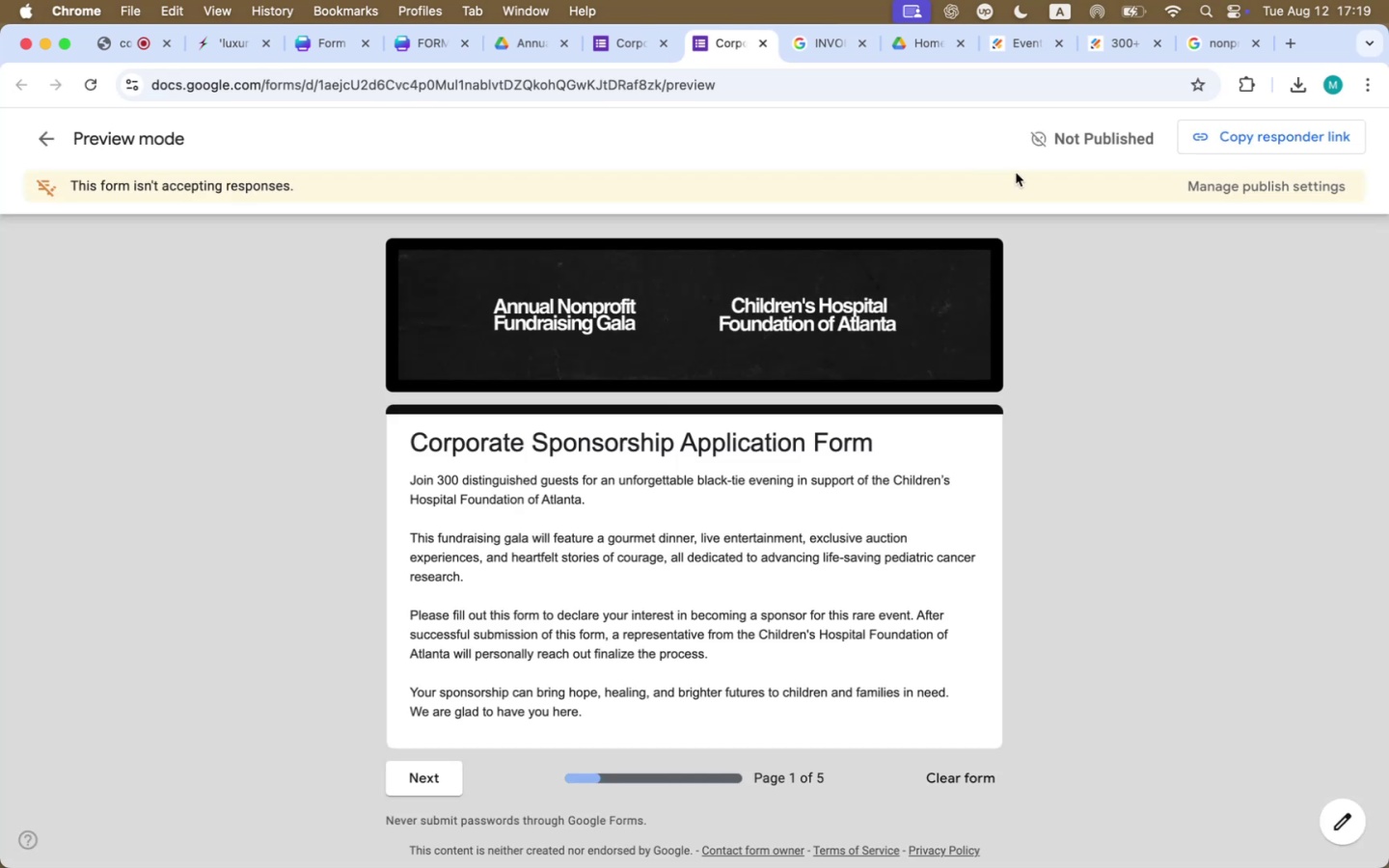 
wait(7.9)
 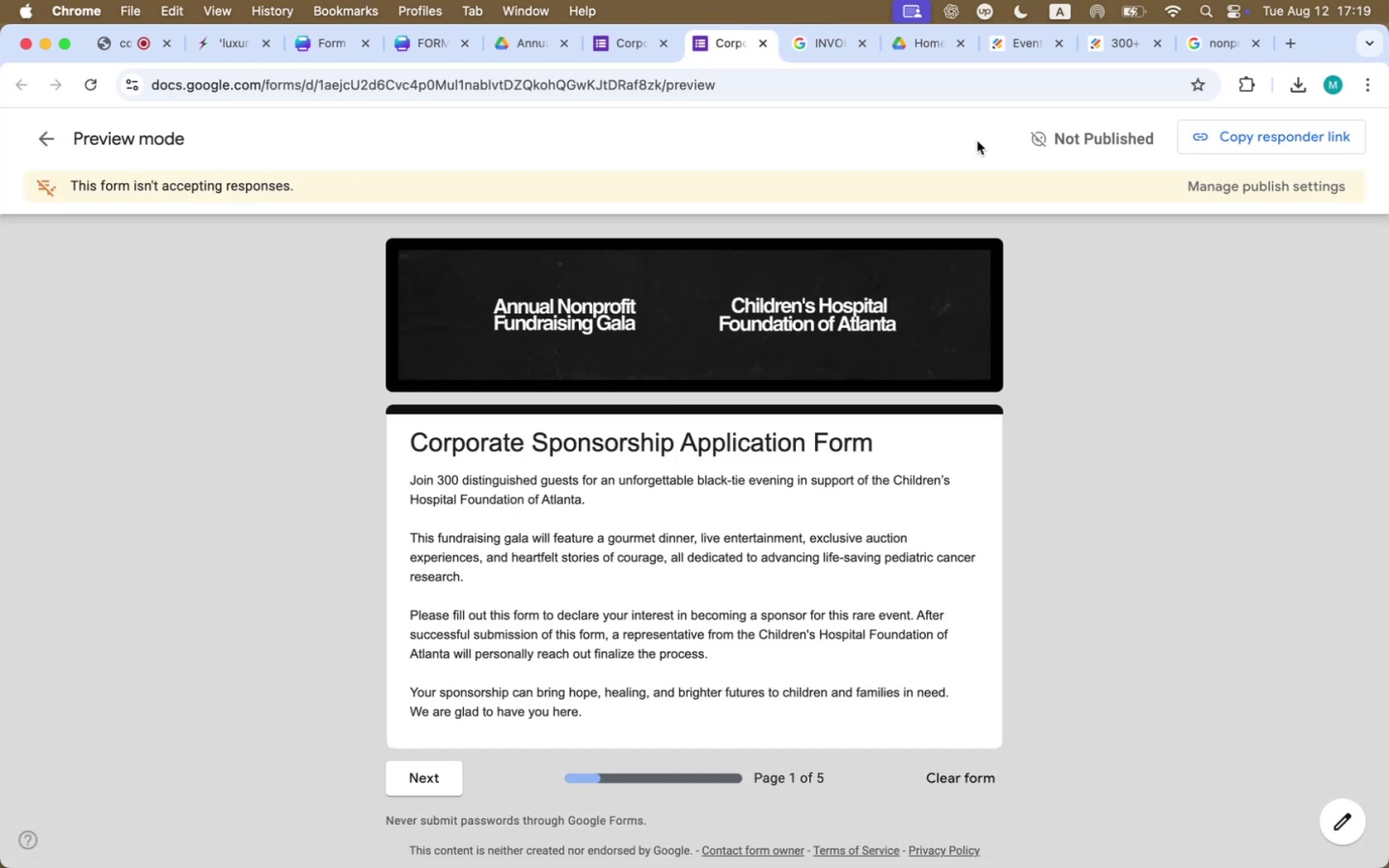 
left_click([435, 777])
 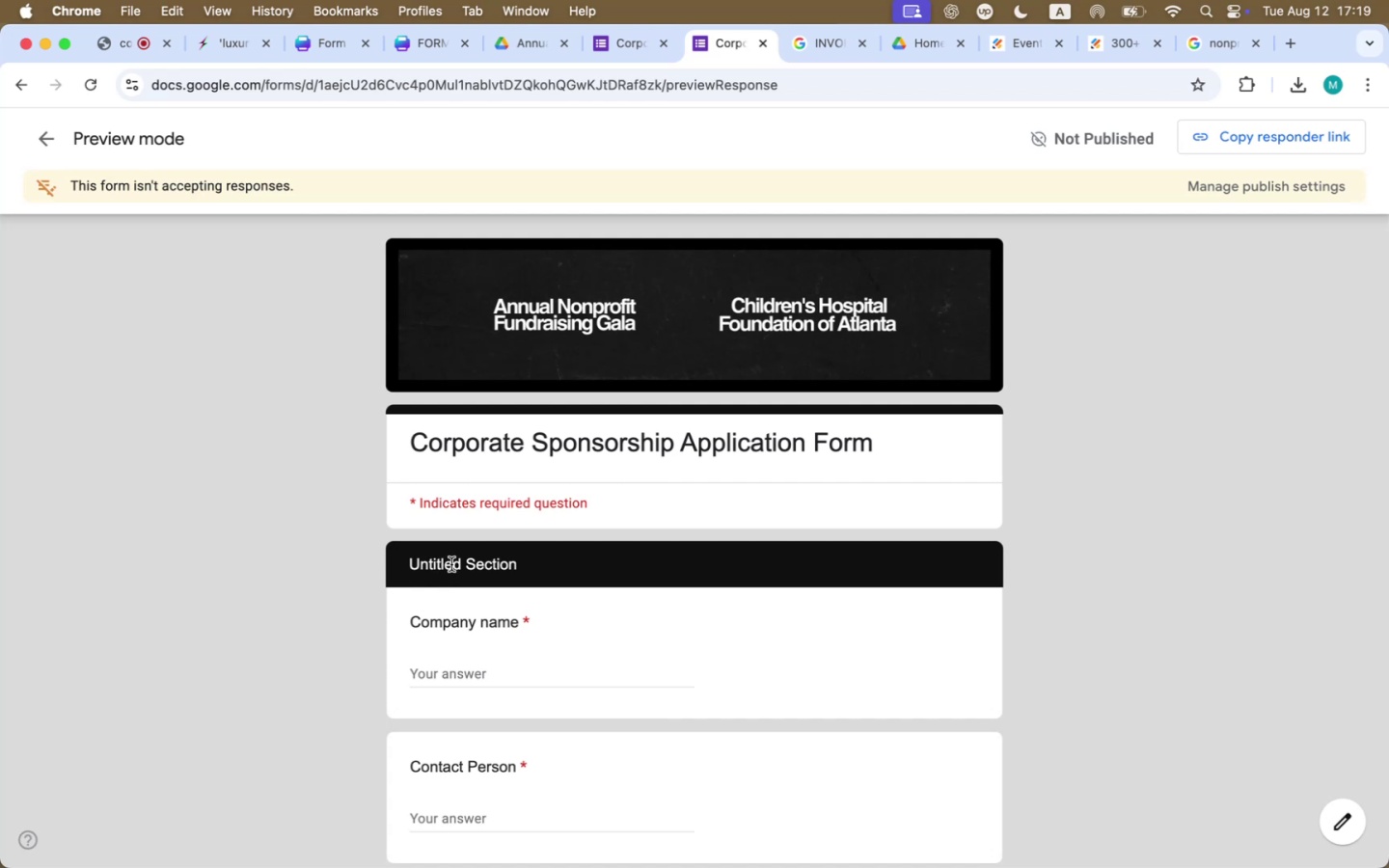 
wait(5.73)
 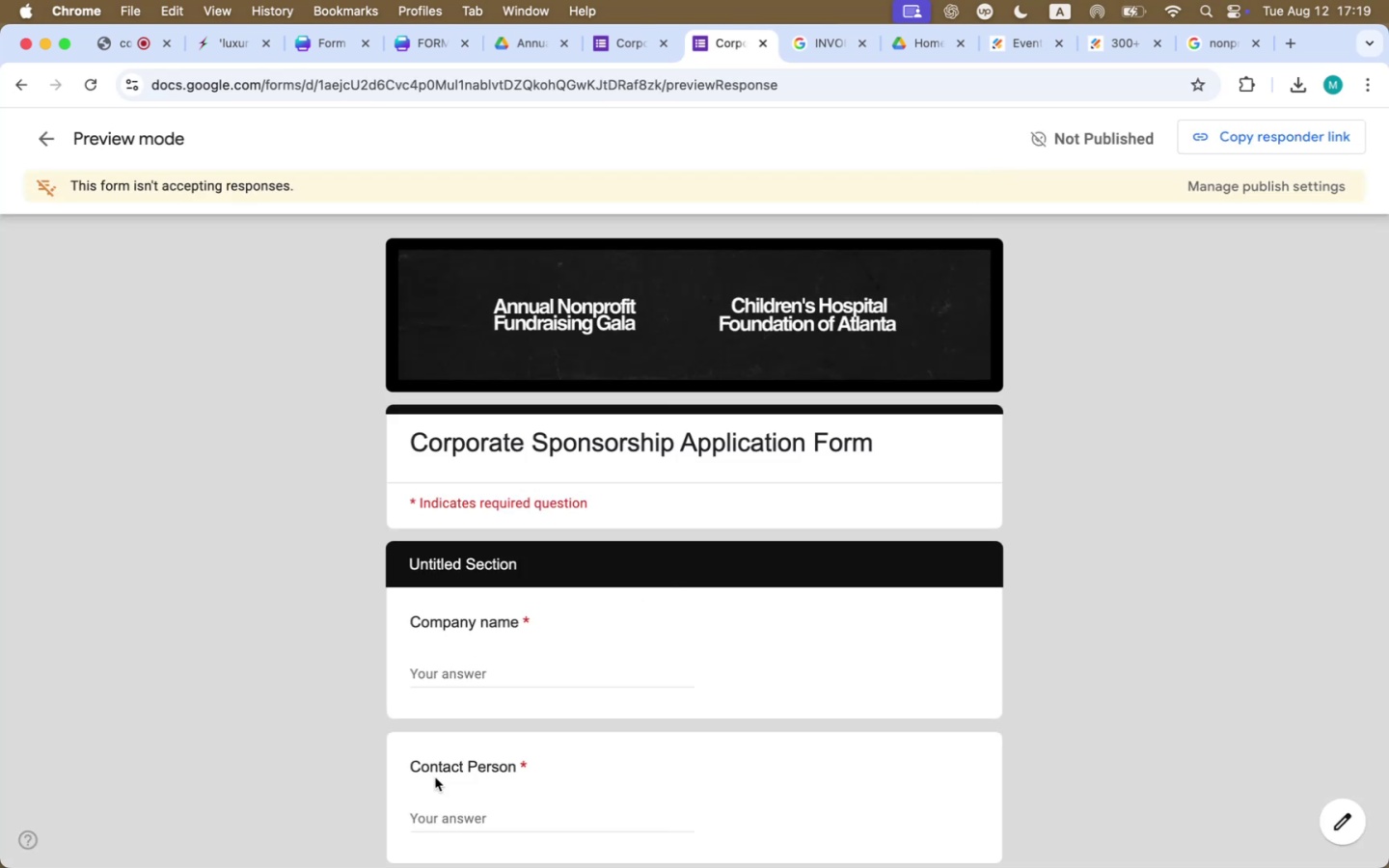 
left_click([1342, 816])
 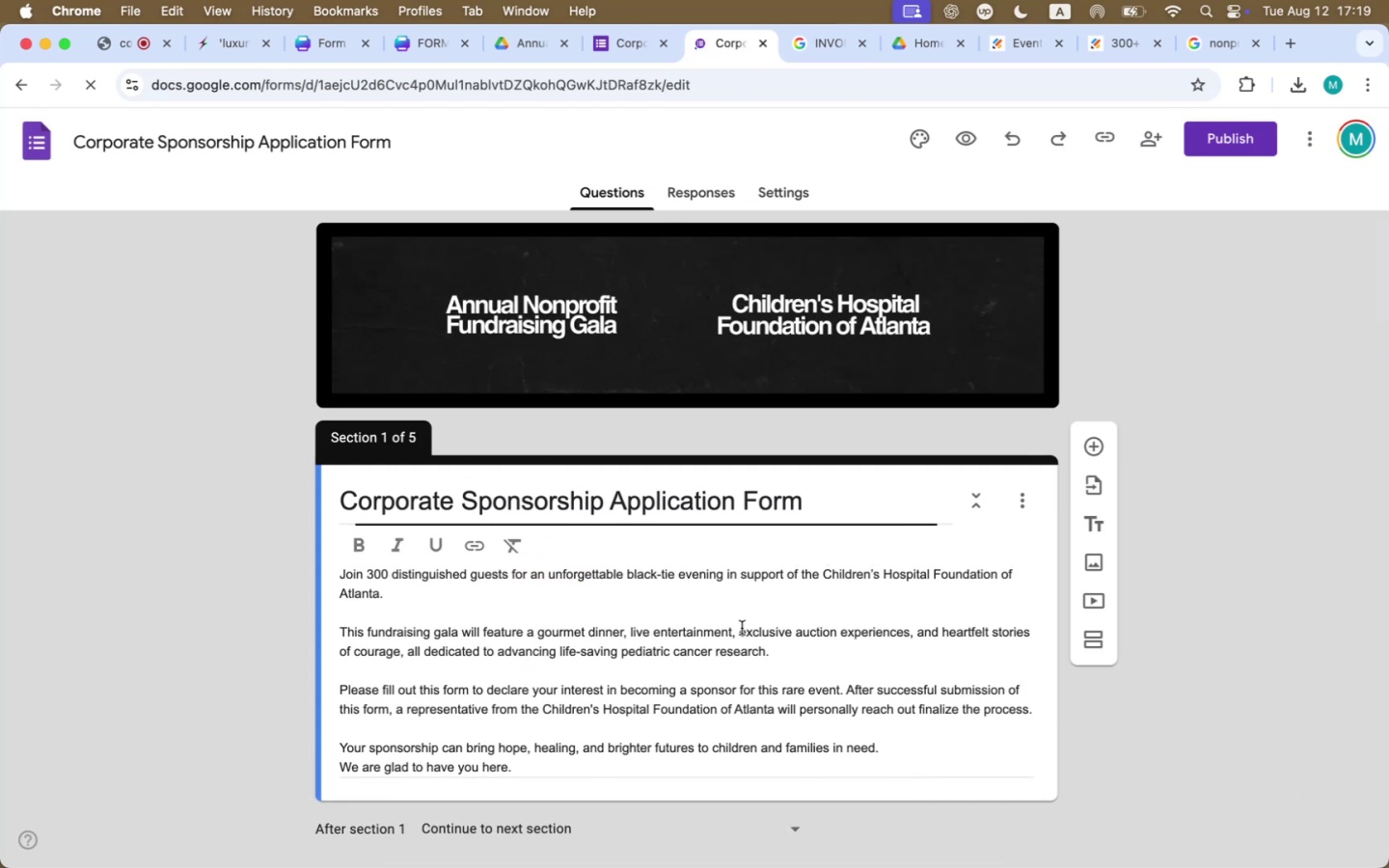 
scroll: coordinate [1235, 590], scroll_direction: down, amount: 33.0
 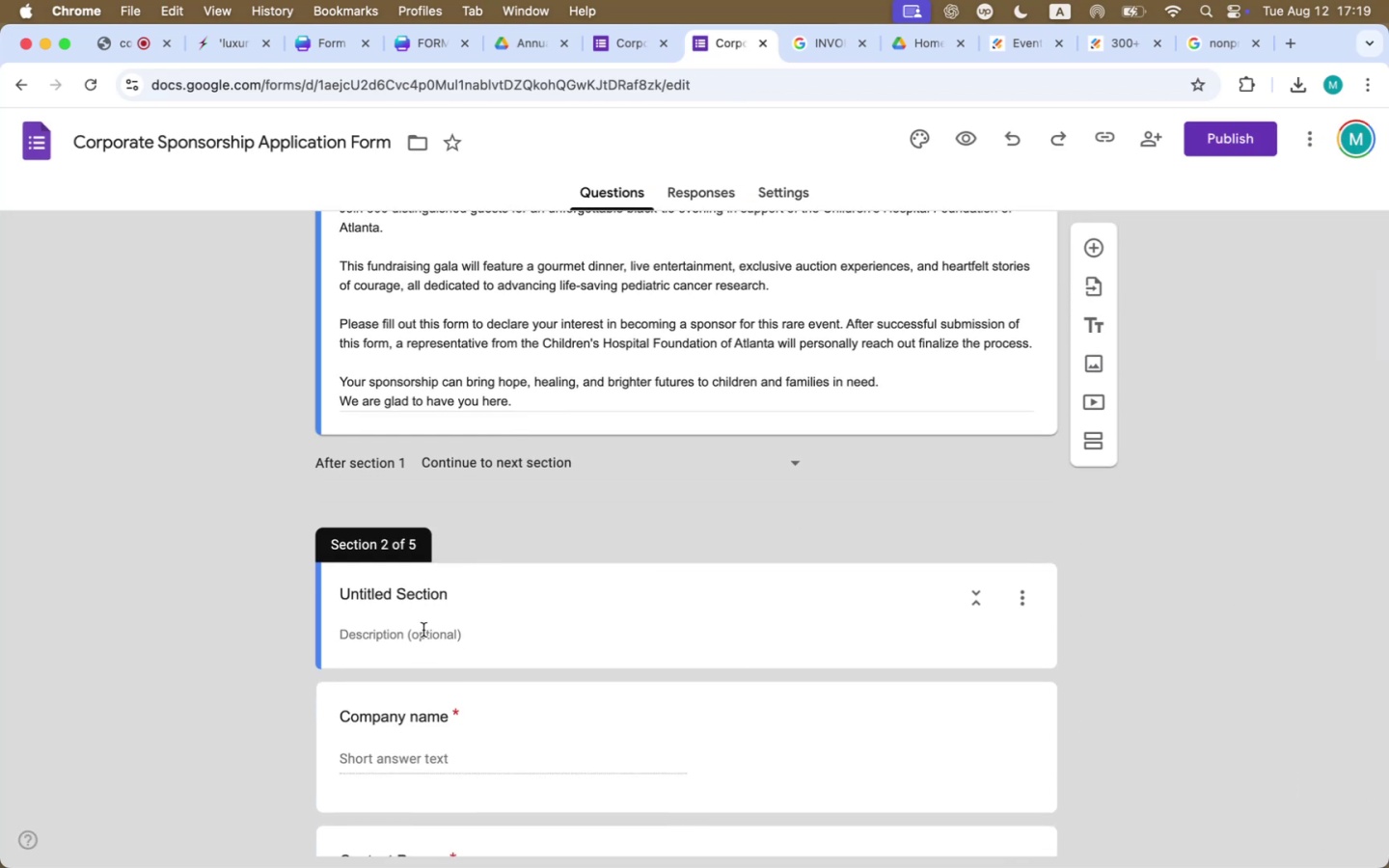 
left_click([425, 599])
 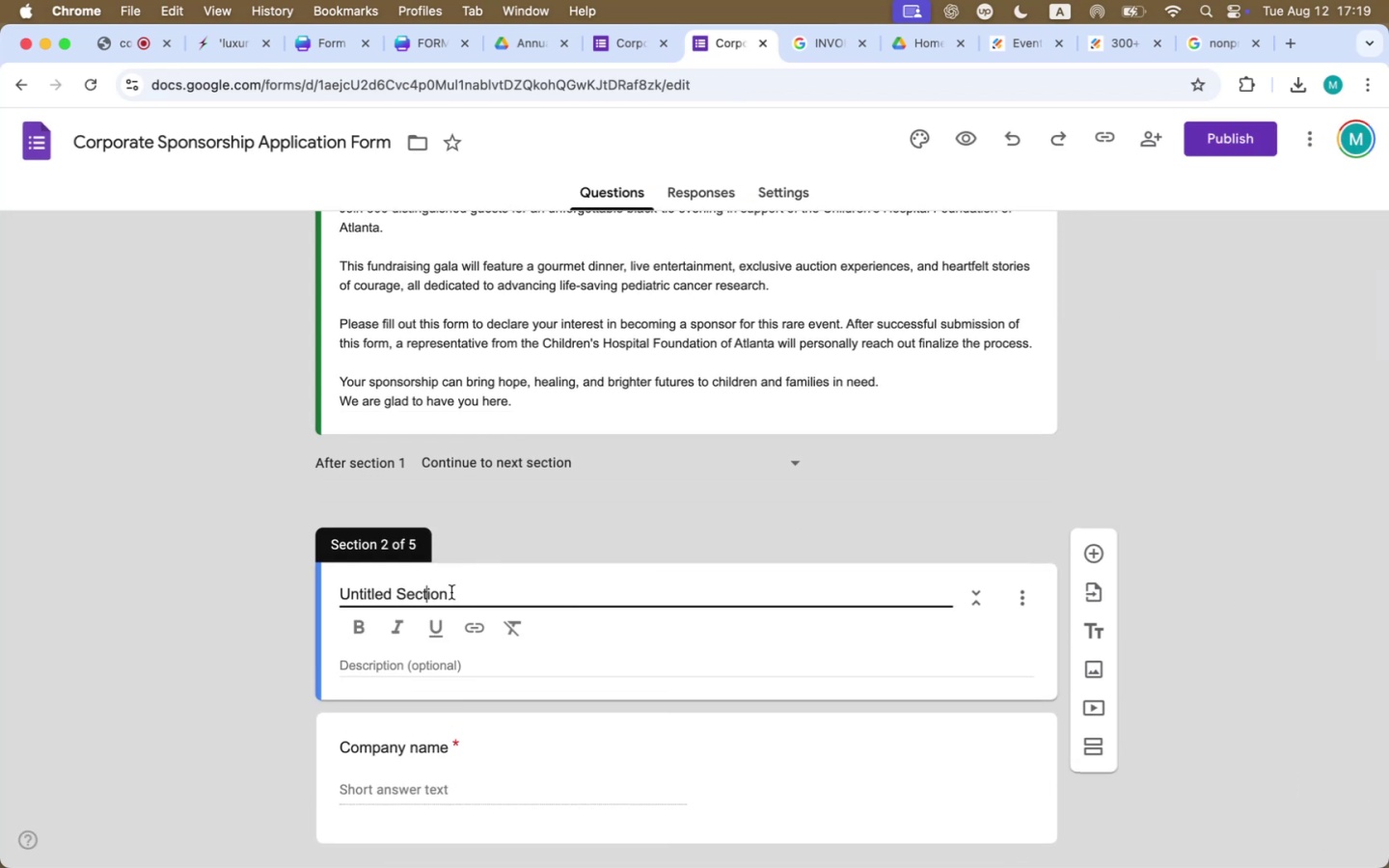 
left_click_drag(start_coordinate=[507, 587], to_coordinate=[327, 593])
 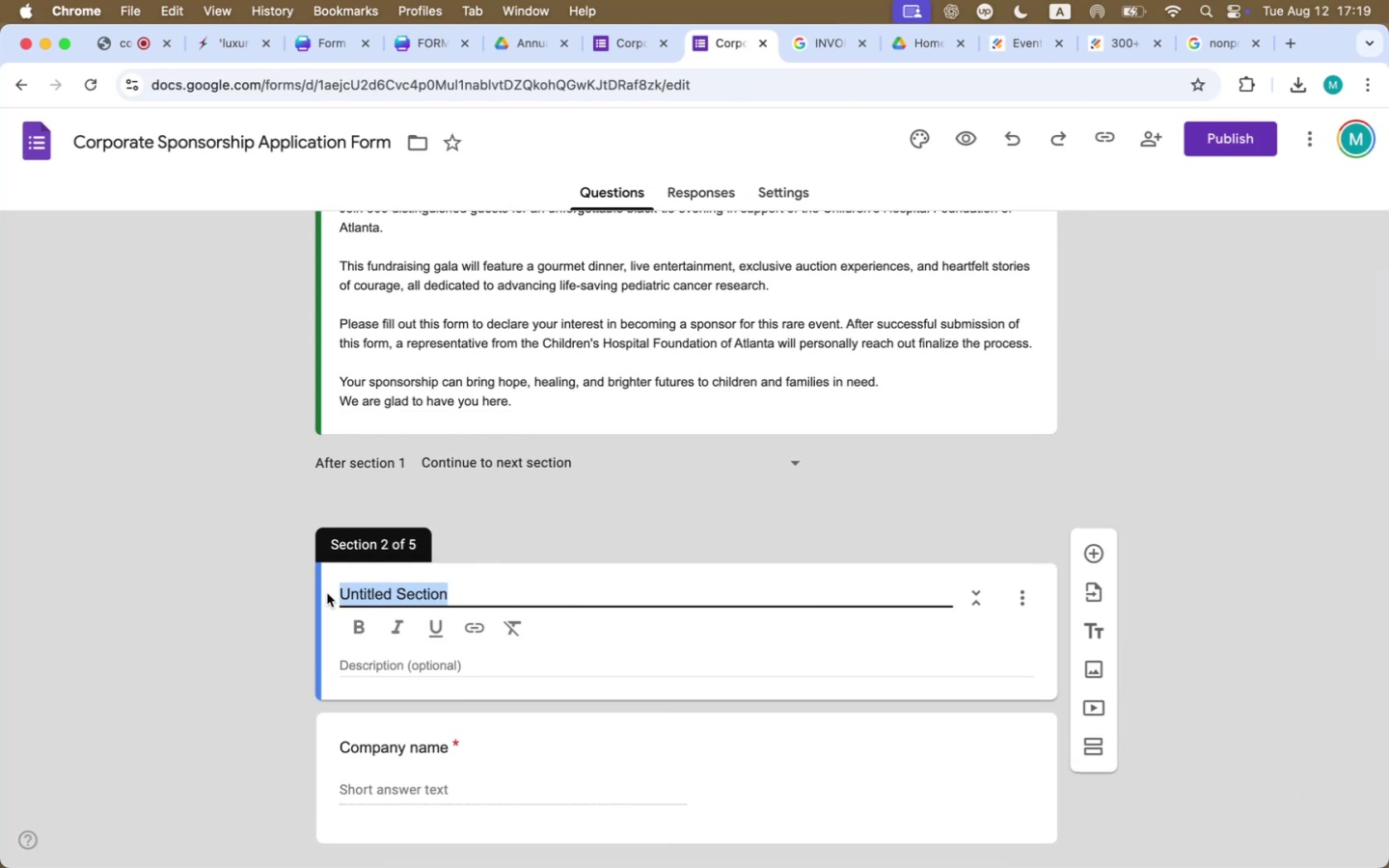 
key(Backspace)
type(About You)
 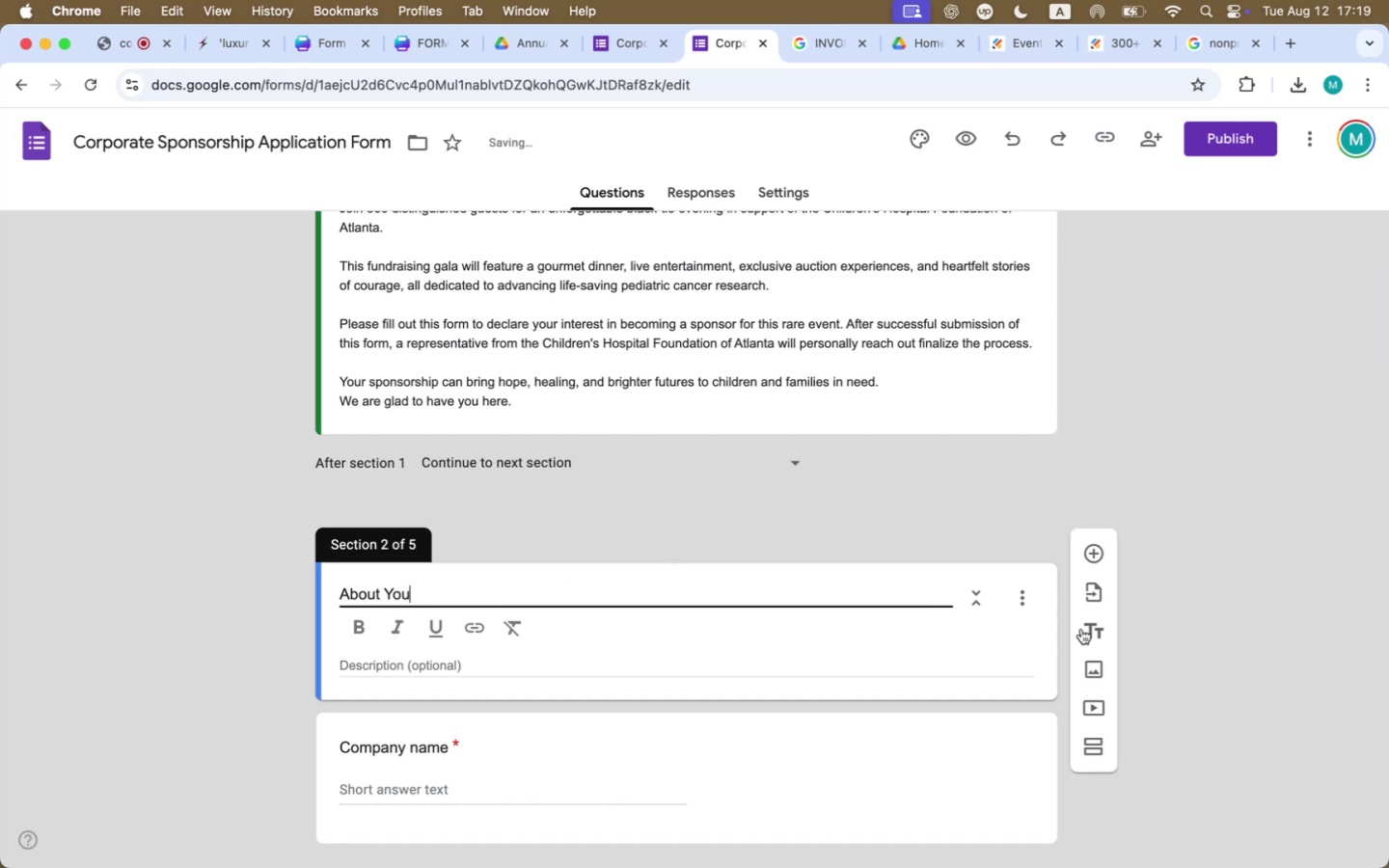 
left_click([1205, 613])
 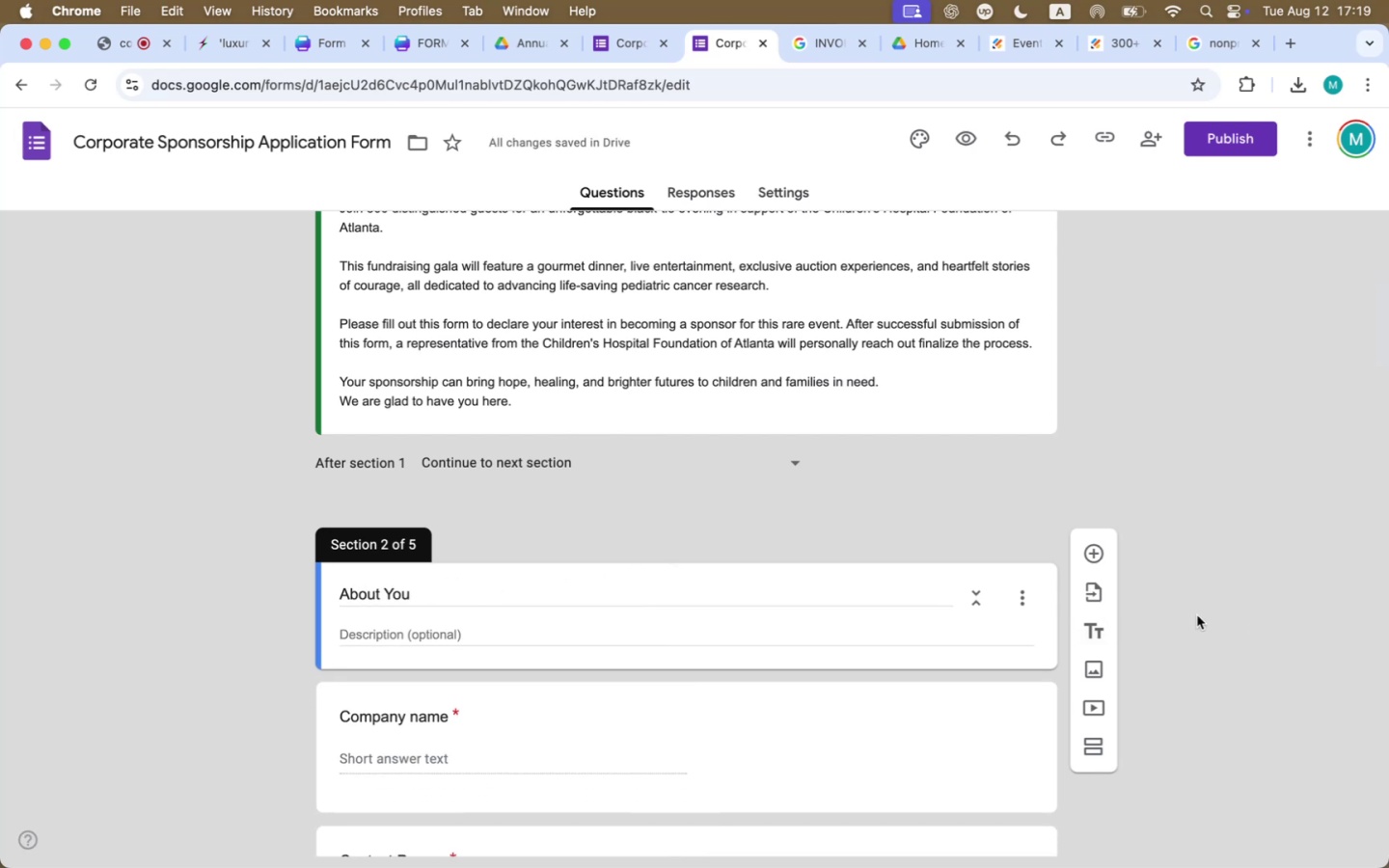 
scroll: coordinate [819, 520], scroll_direction: down, amount: 74.0
 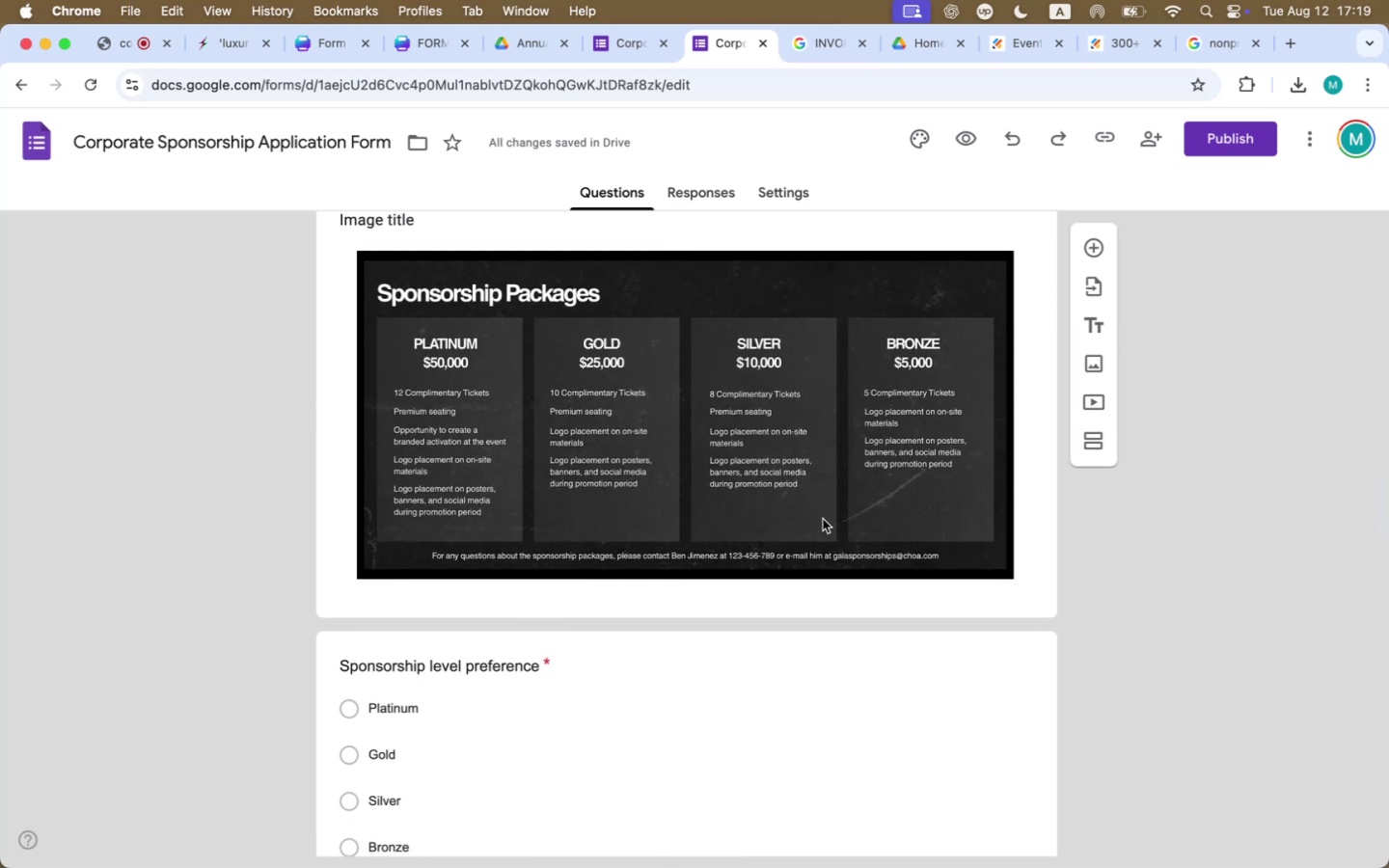 
scroll: coordinate [823, 519], scroll_direction: up, amount: 25.0
 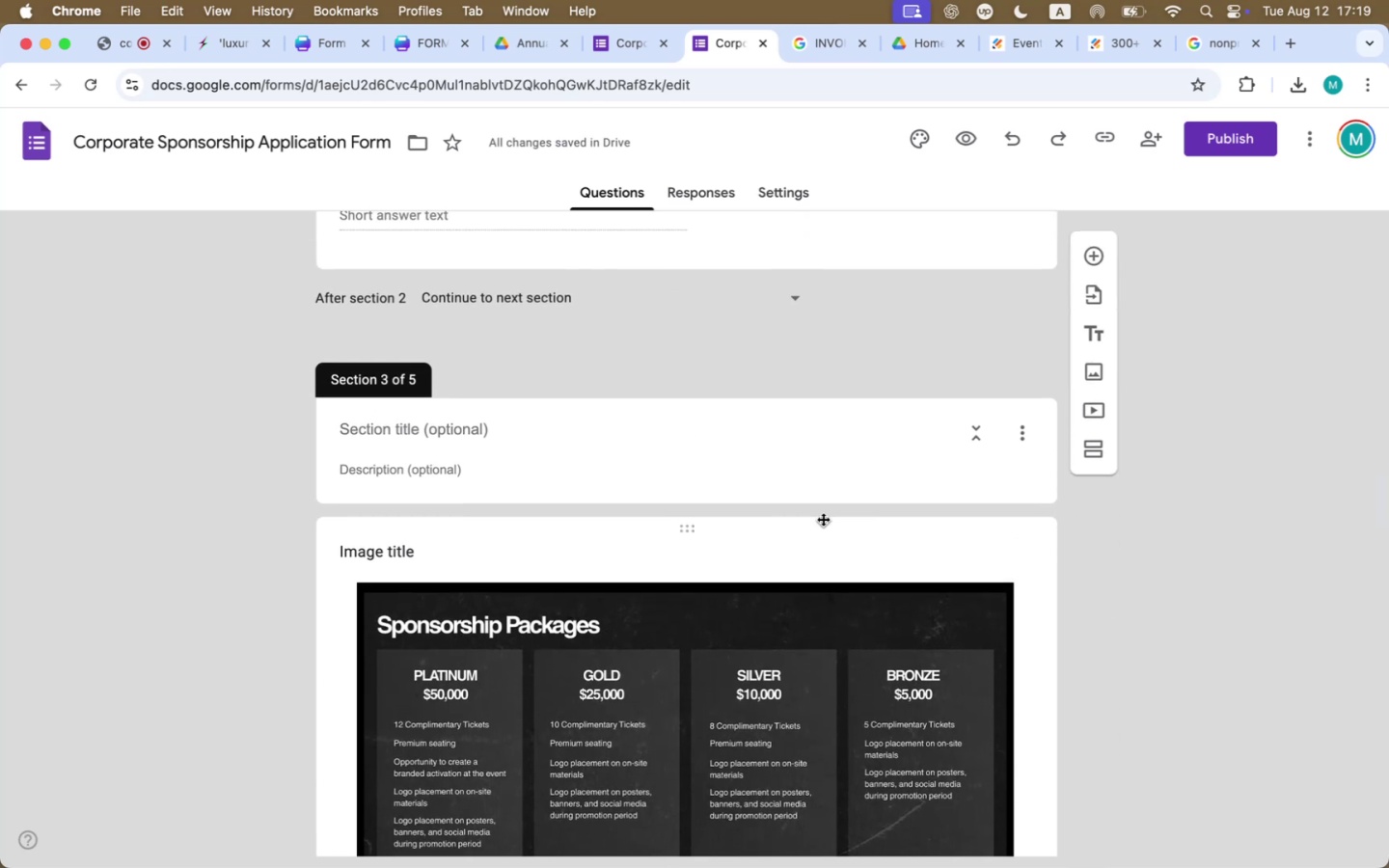 
scroll: coordinate [613, 727], scroll_direction: down, amount: 39.0
 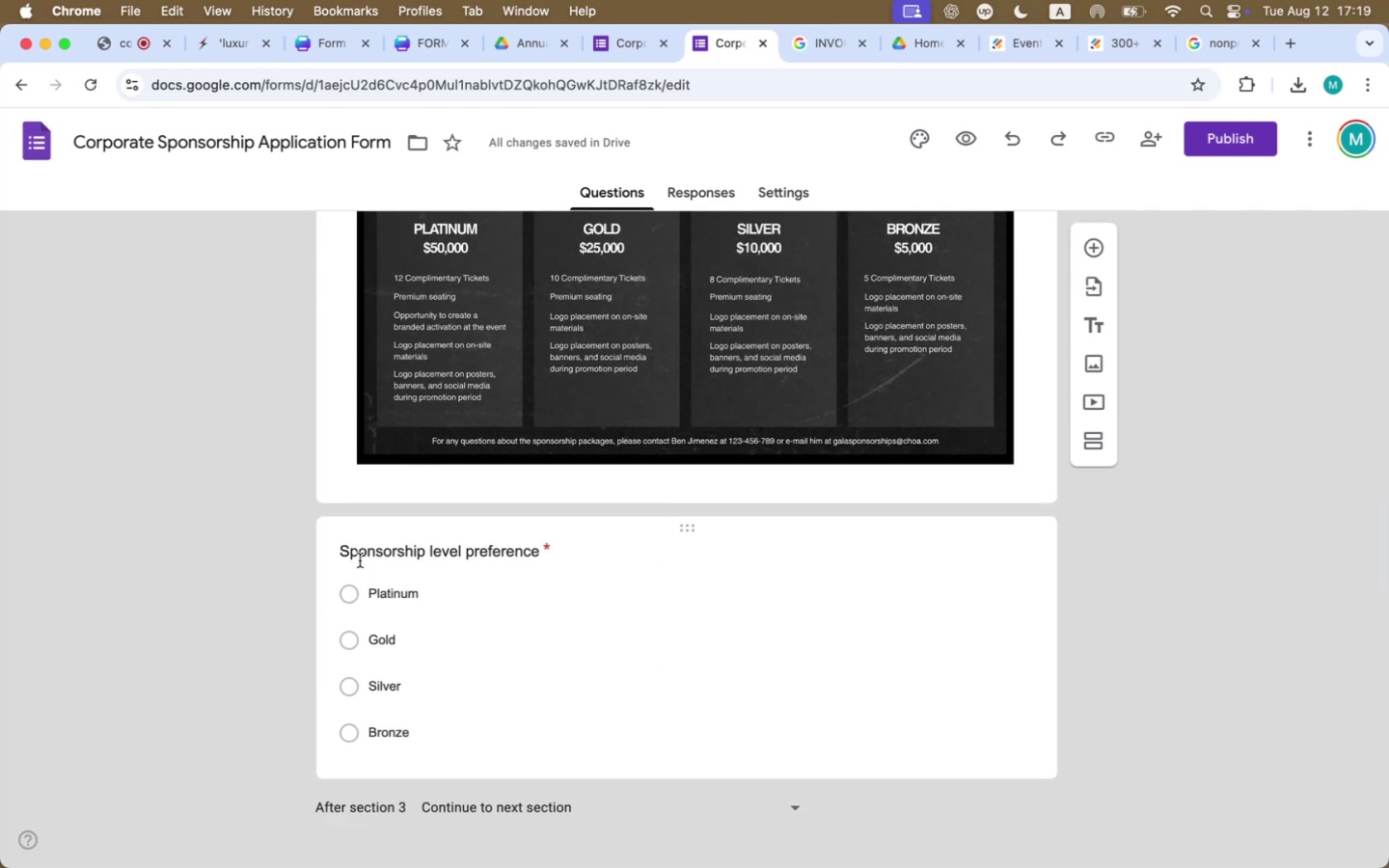 
left_click([363, 550])
 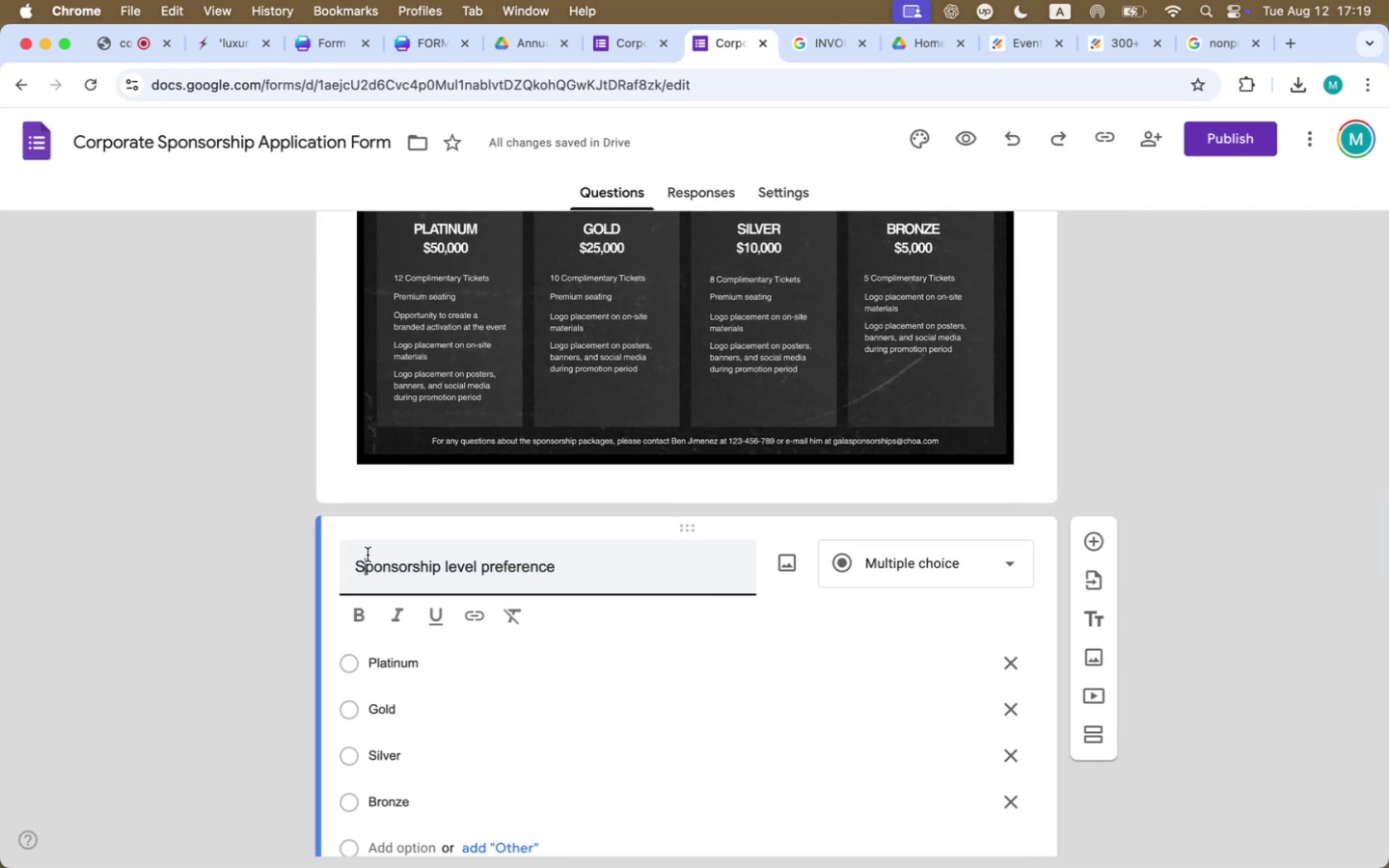 
key(Backspace)
type(Your s)
 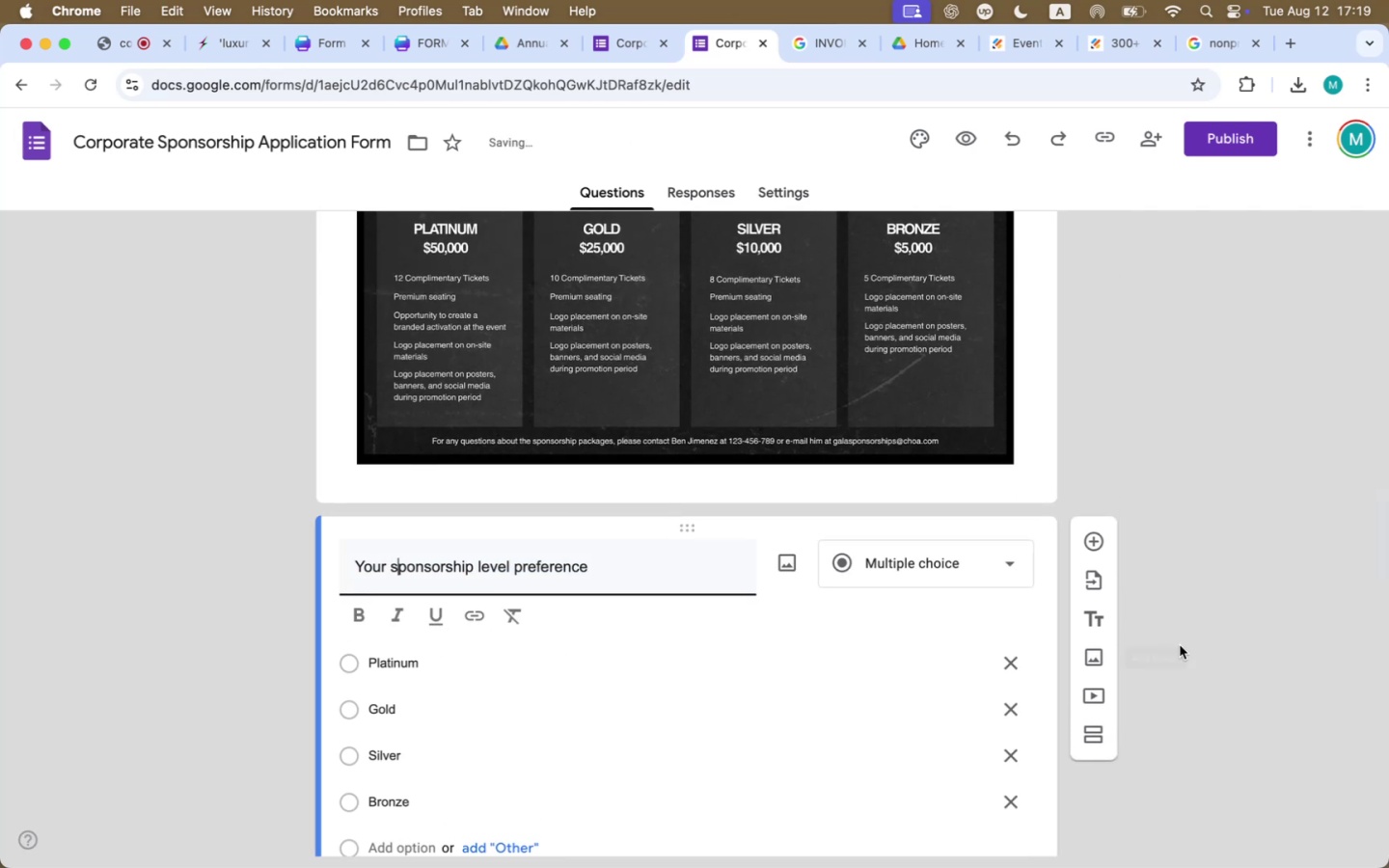 
left_click([1230, 621])
 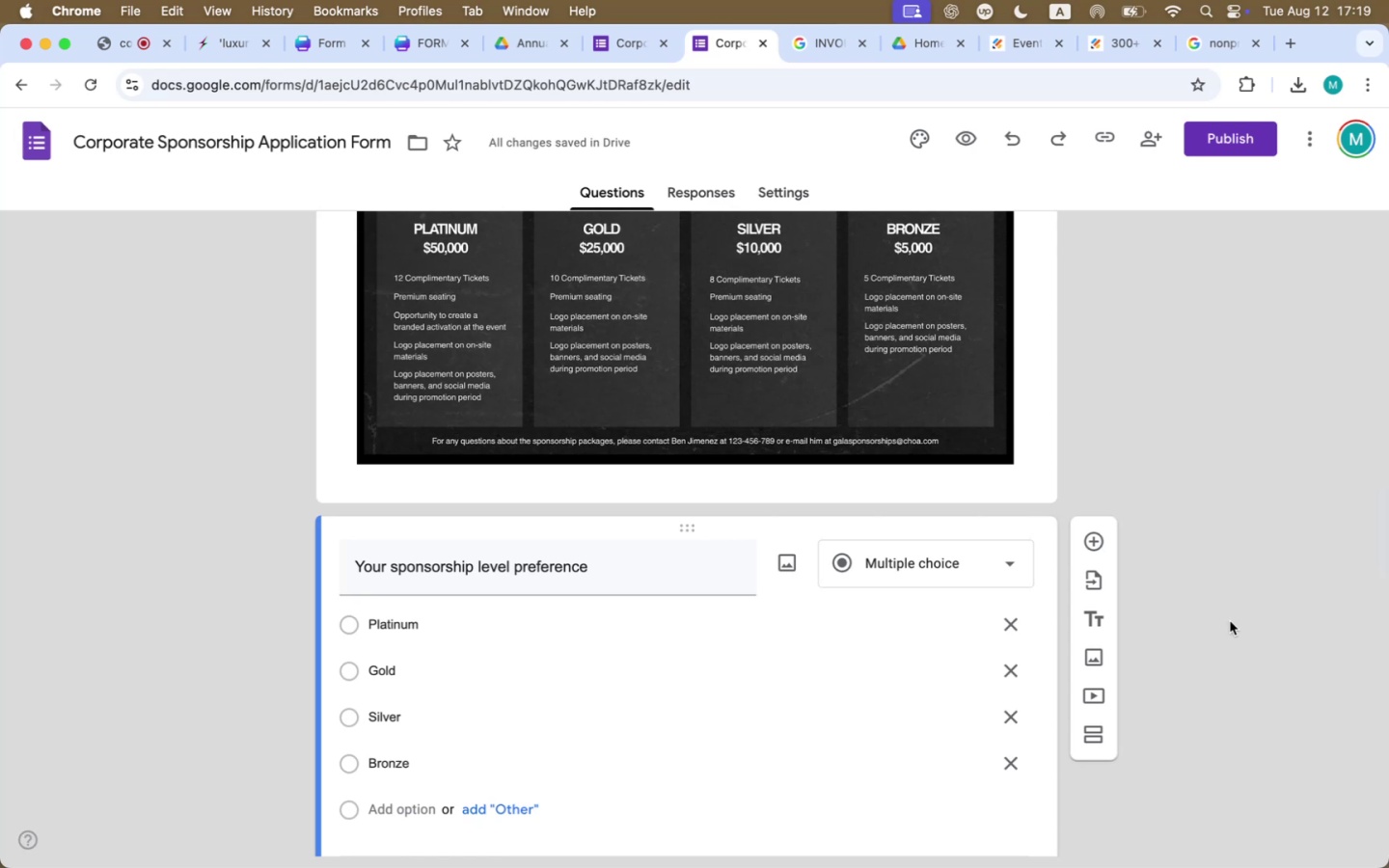 
wait(7.1)
 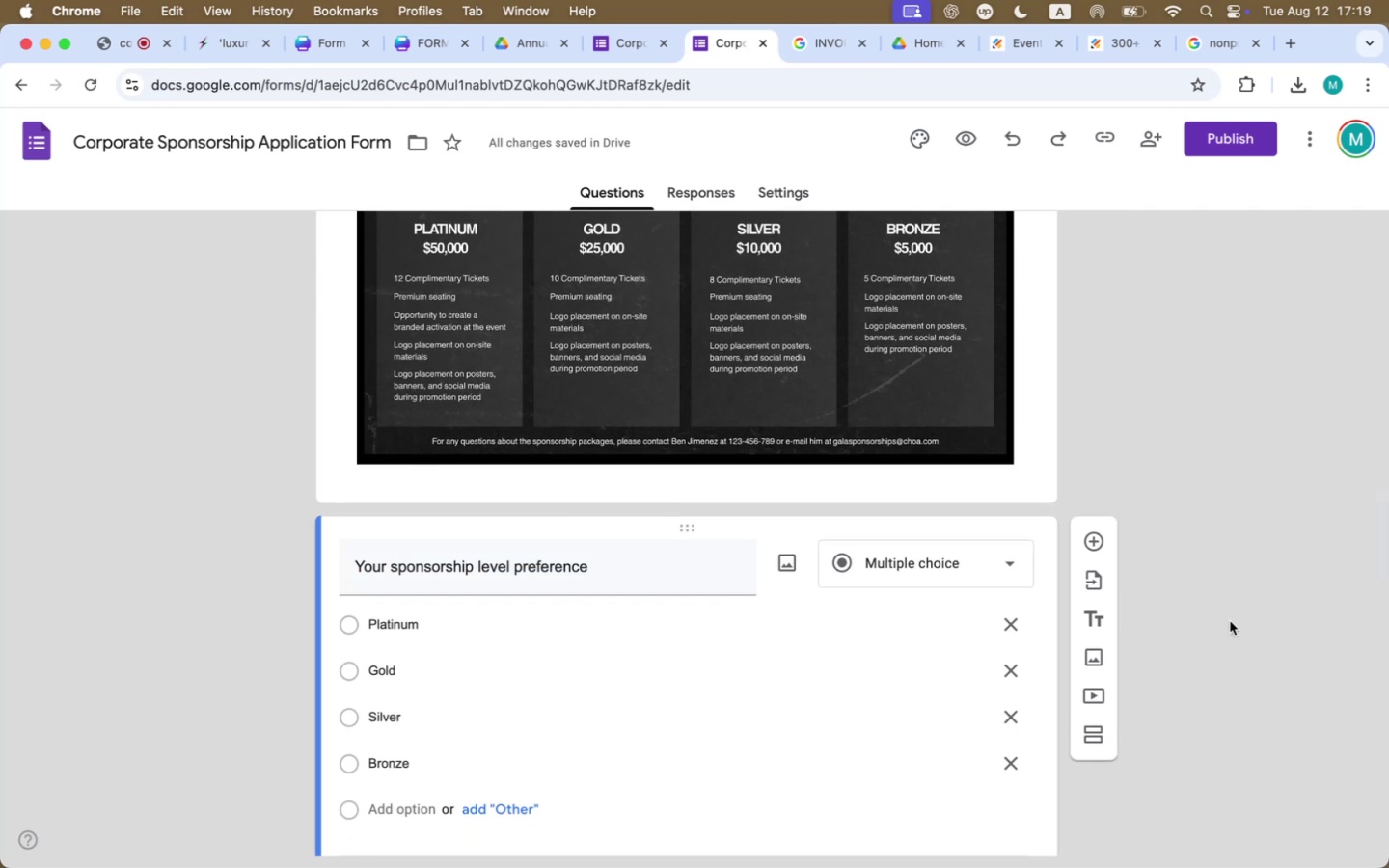 
scroll: coordinate [674, 589], scroll_direction: down, amount: 102.0
 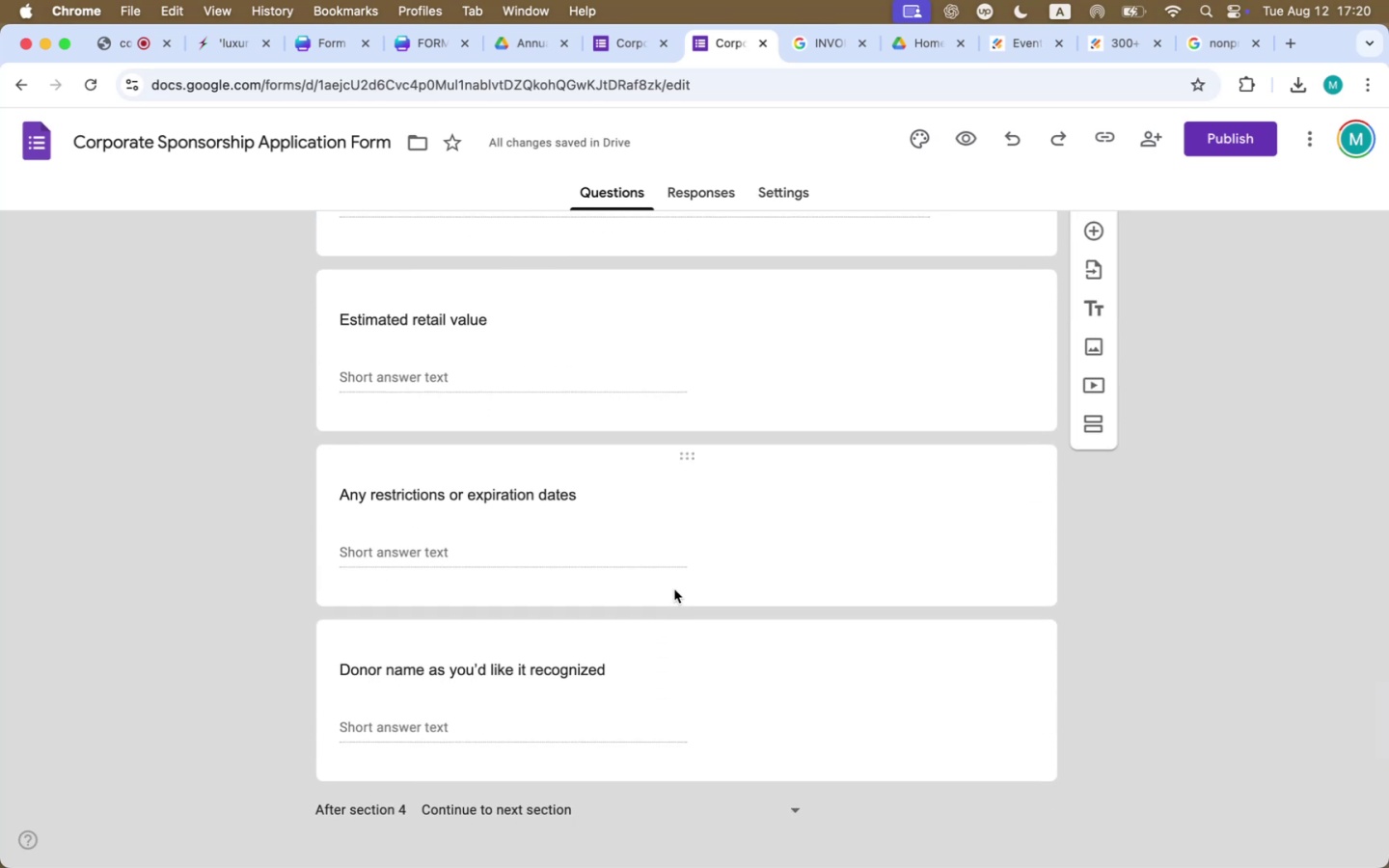 
scroll: coordinate [675, 589], scroll_direction: down, amount: 37.0
 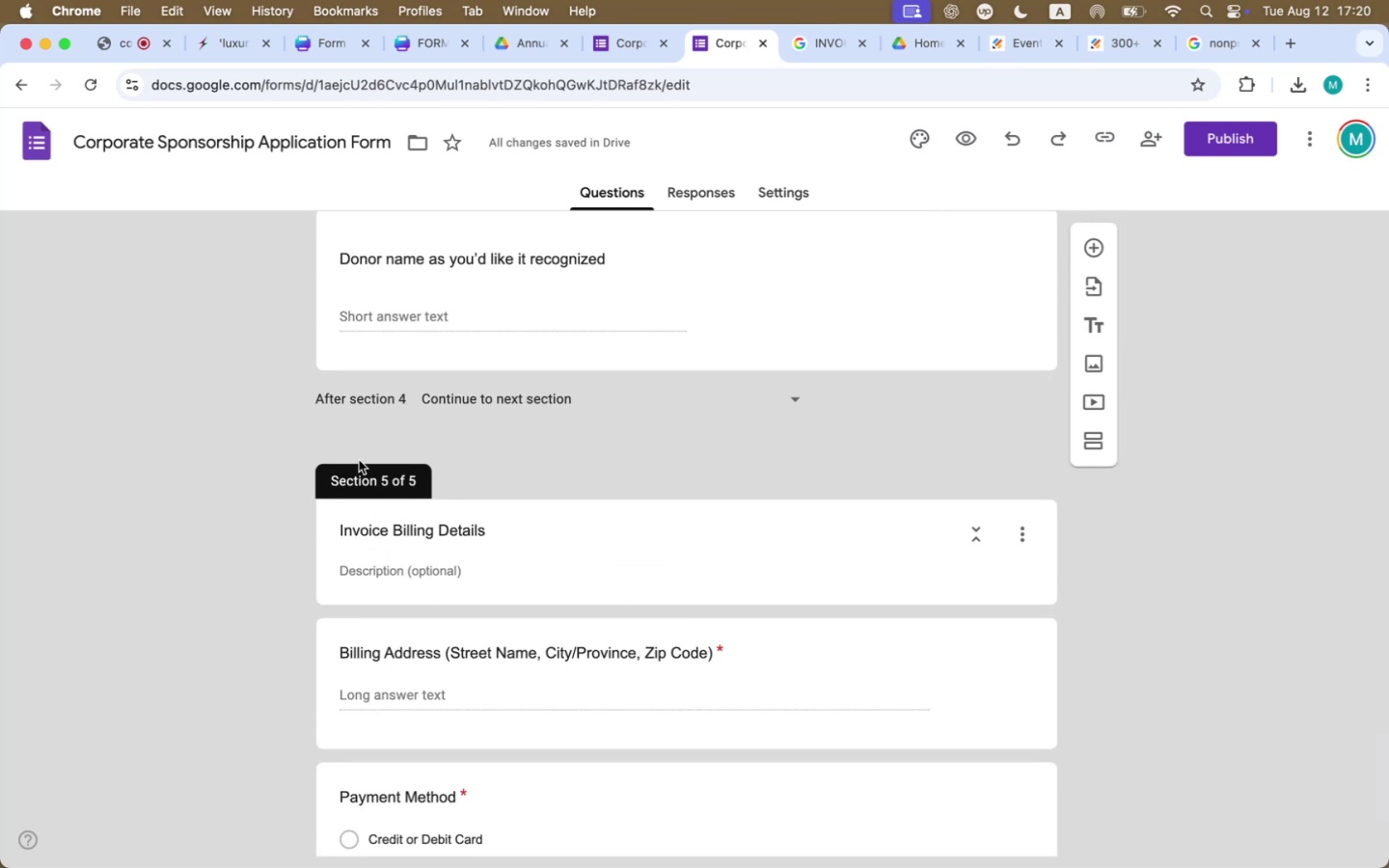 
wait(6.28)
 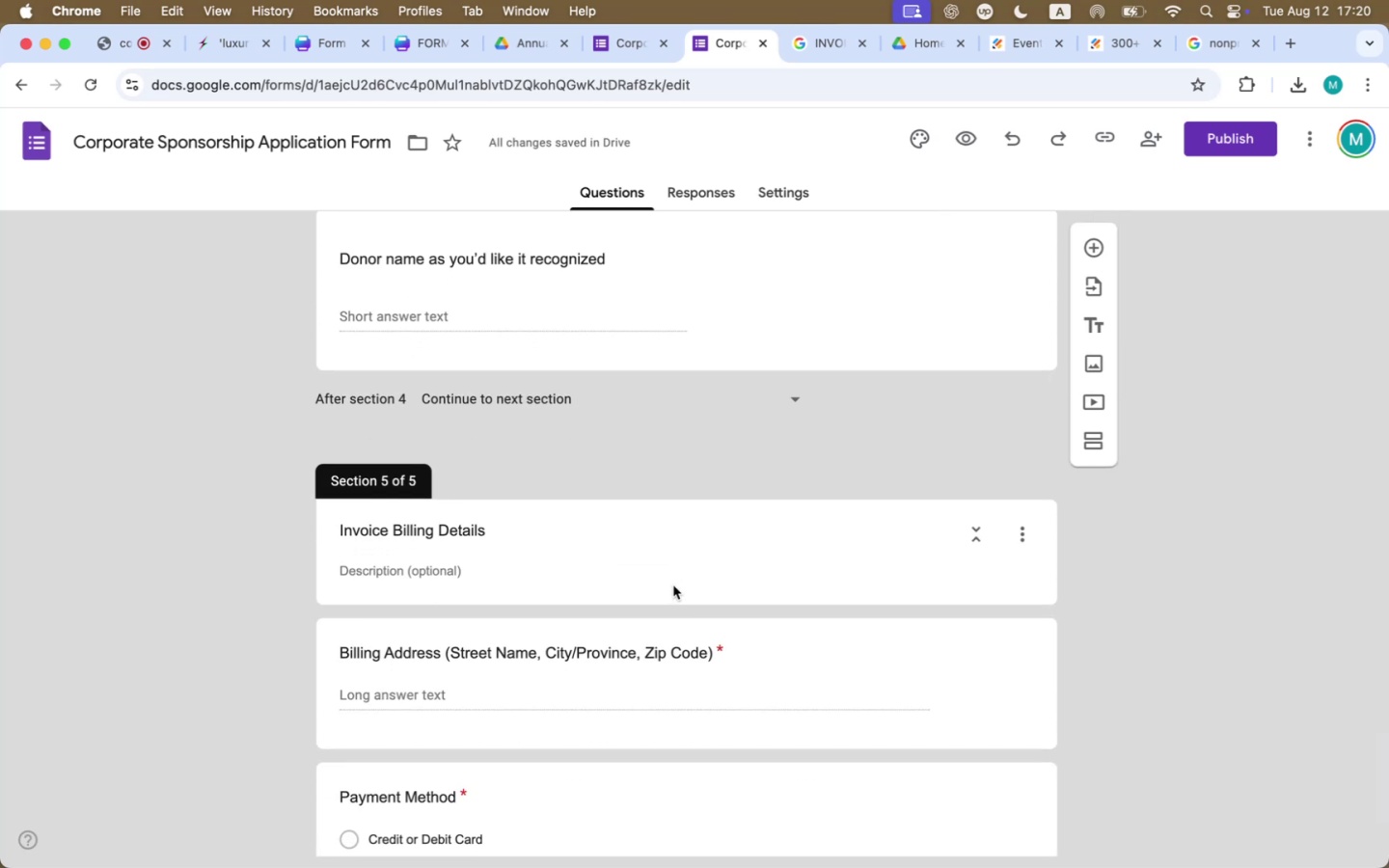 
scroll: coordinate [1170, 612], scroll_direction: down, amount: 67.0
 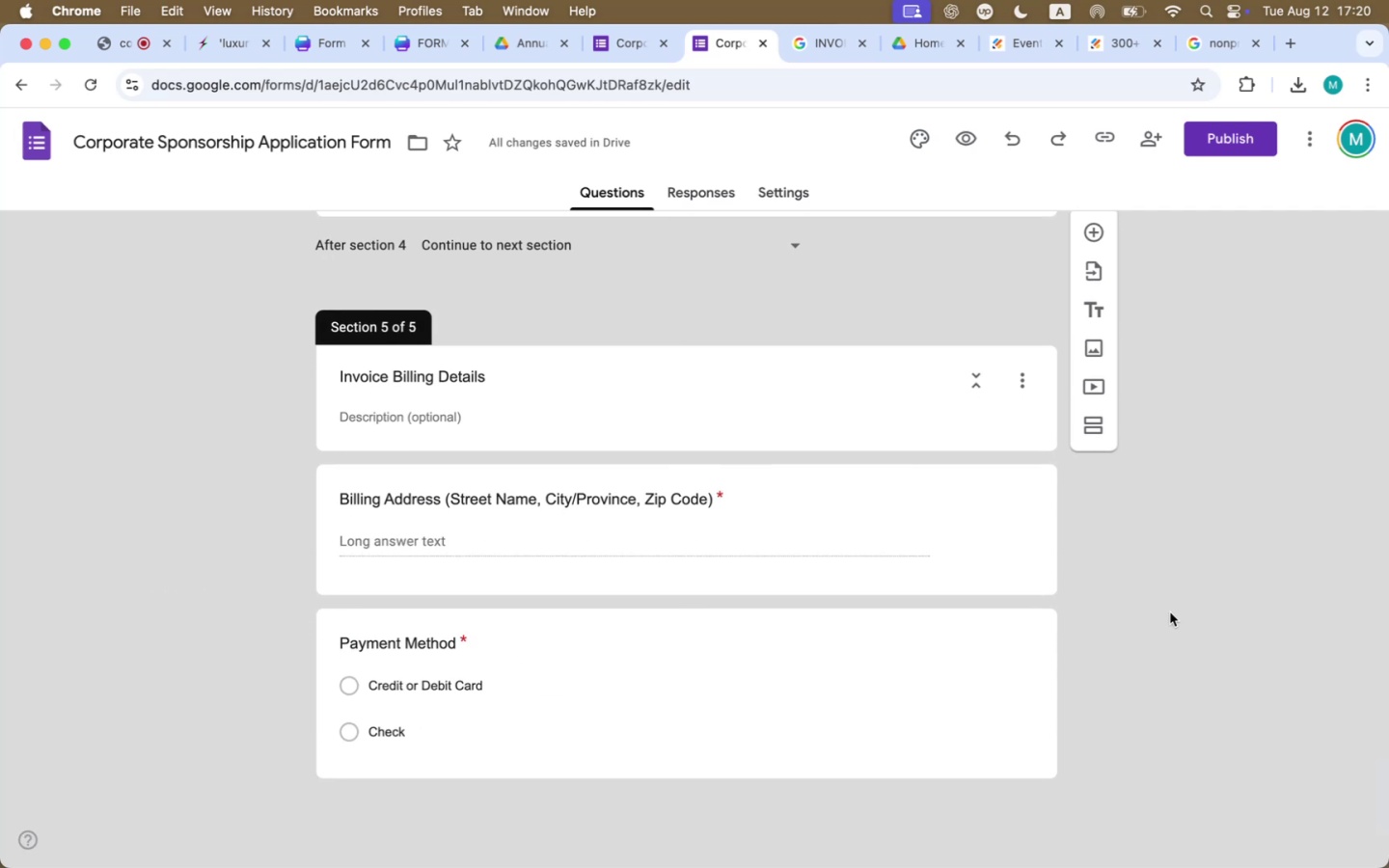 
scroll: coordinate [1076, 516], scroll_direction: up, amount: 35.0
 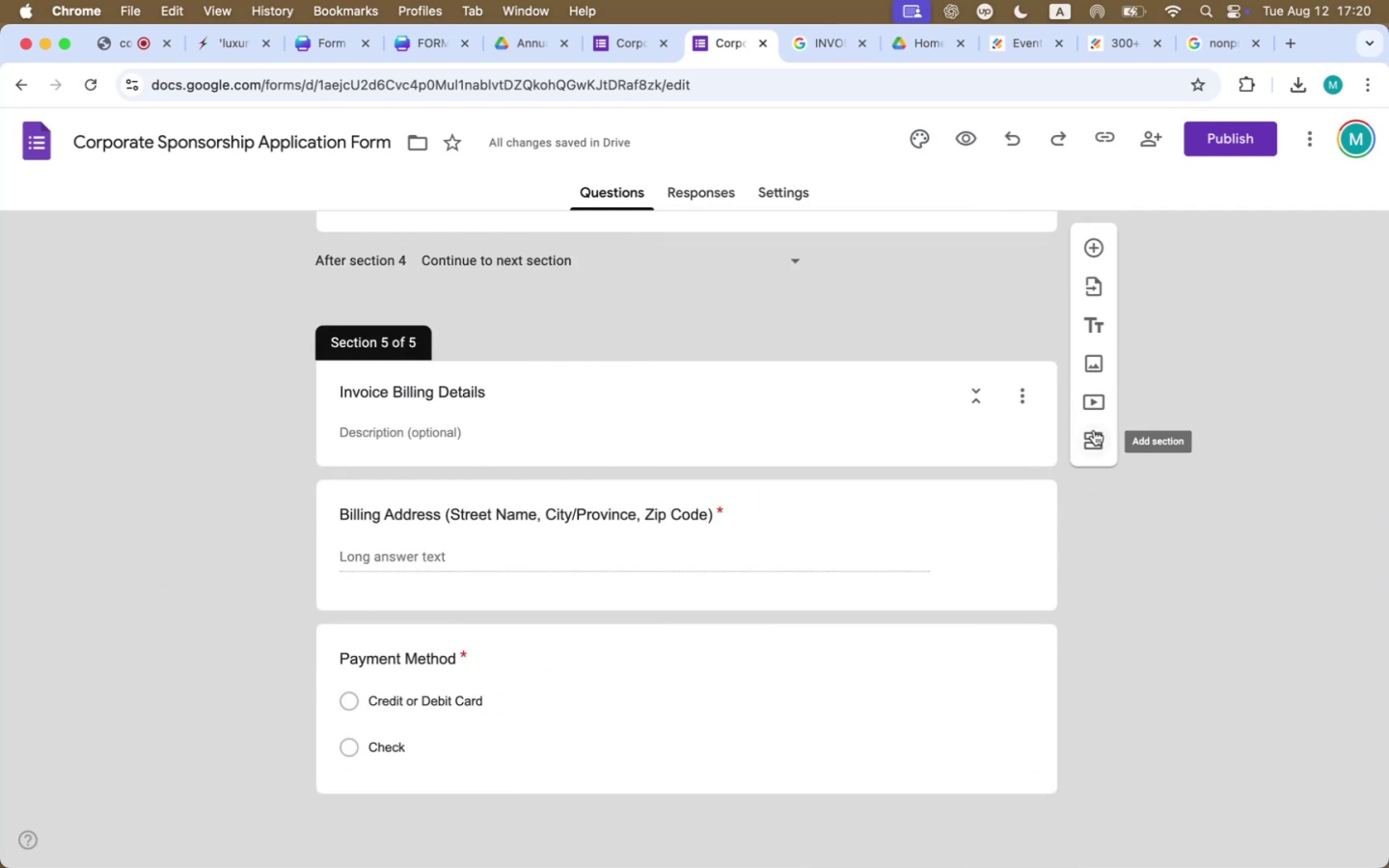 
left_click([1094, 430])
 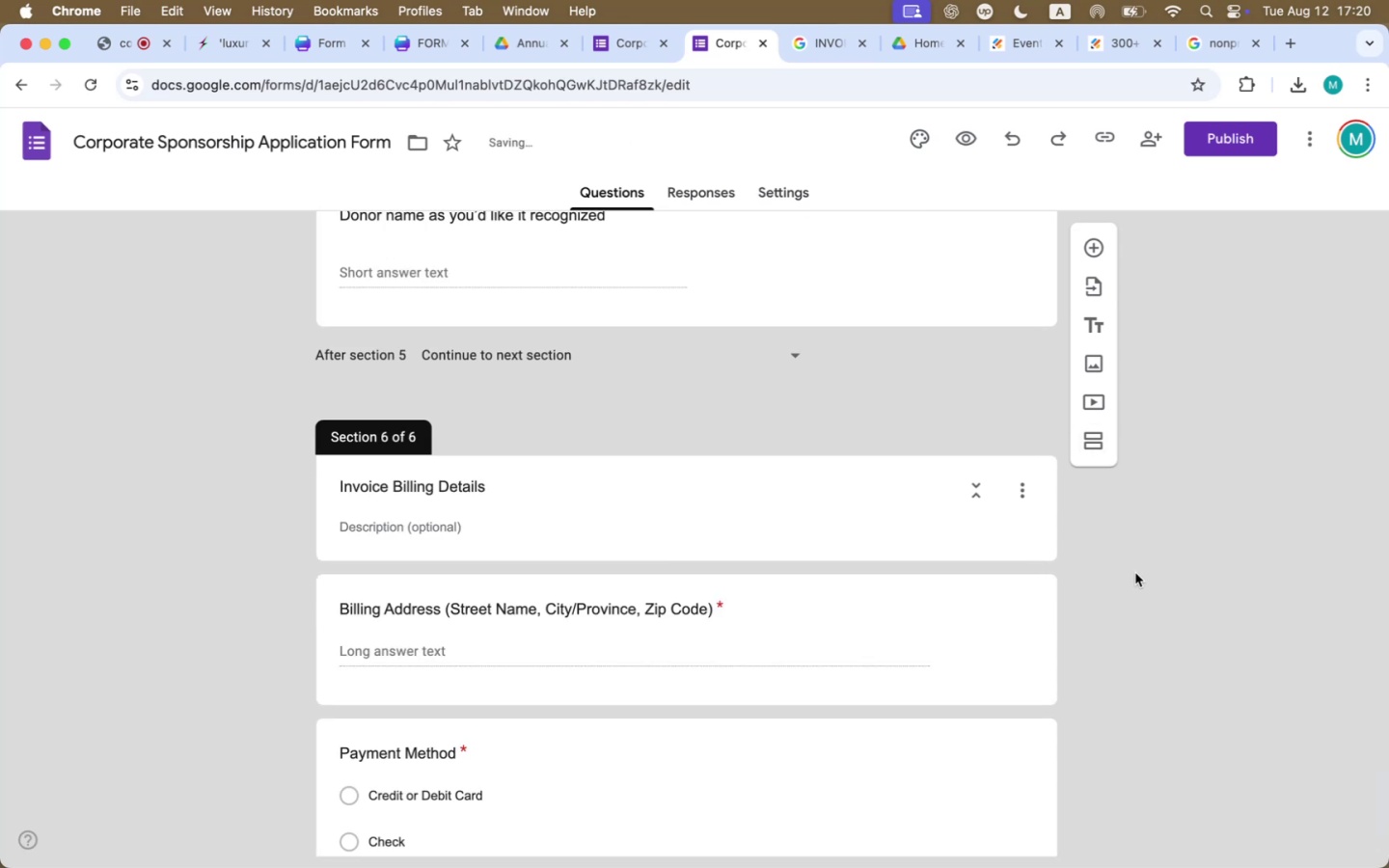 
scroll: coordinate [1132, 573], scroll_direction: up, amount: 332.0
 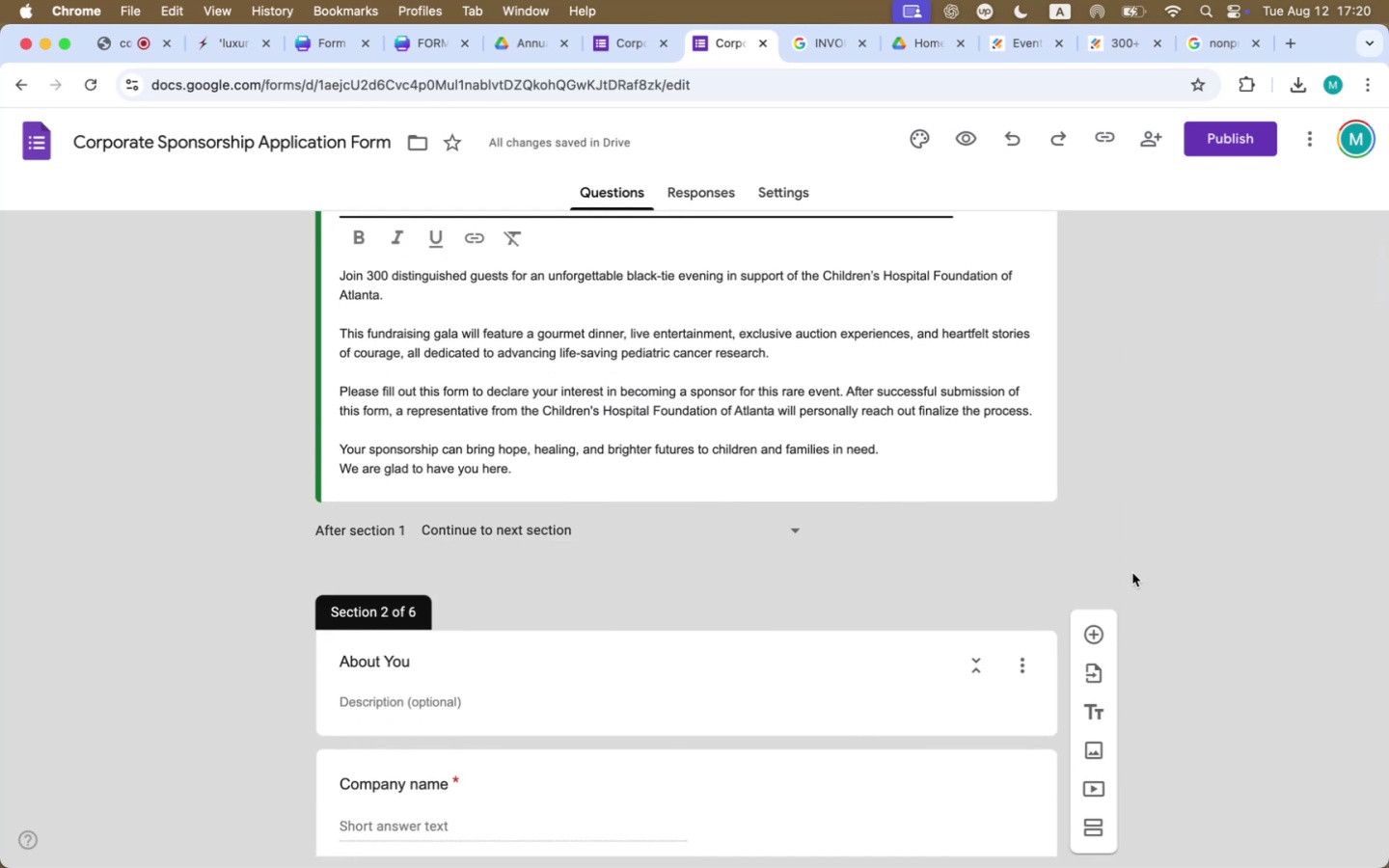 
scroll: coordinate [1132, 573], scroll_direction: down, amount: 184.0
 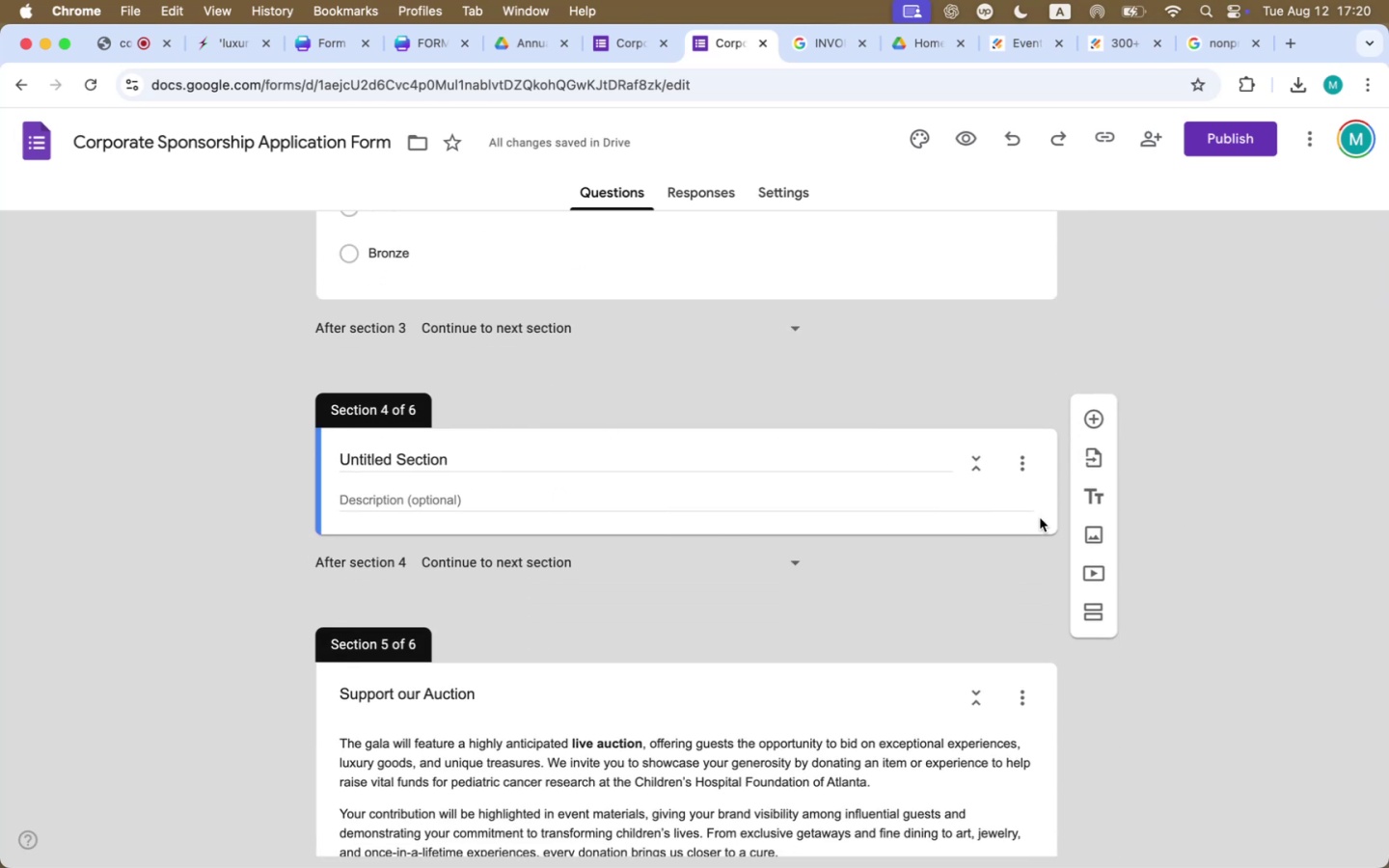 
left_click([1030, 455])
 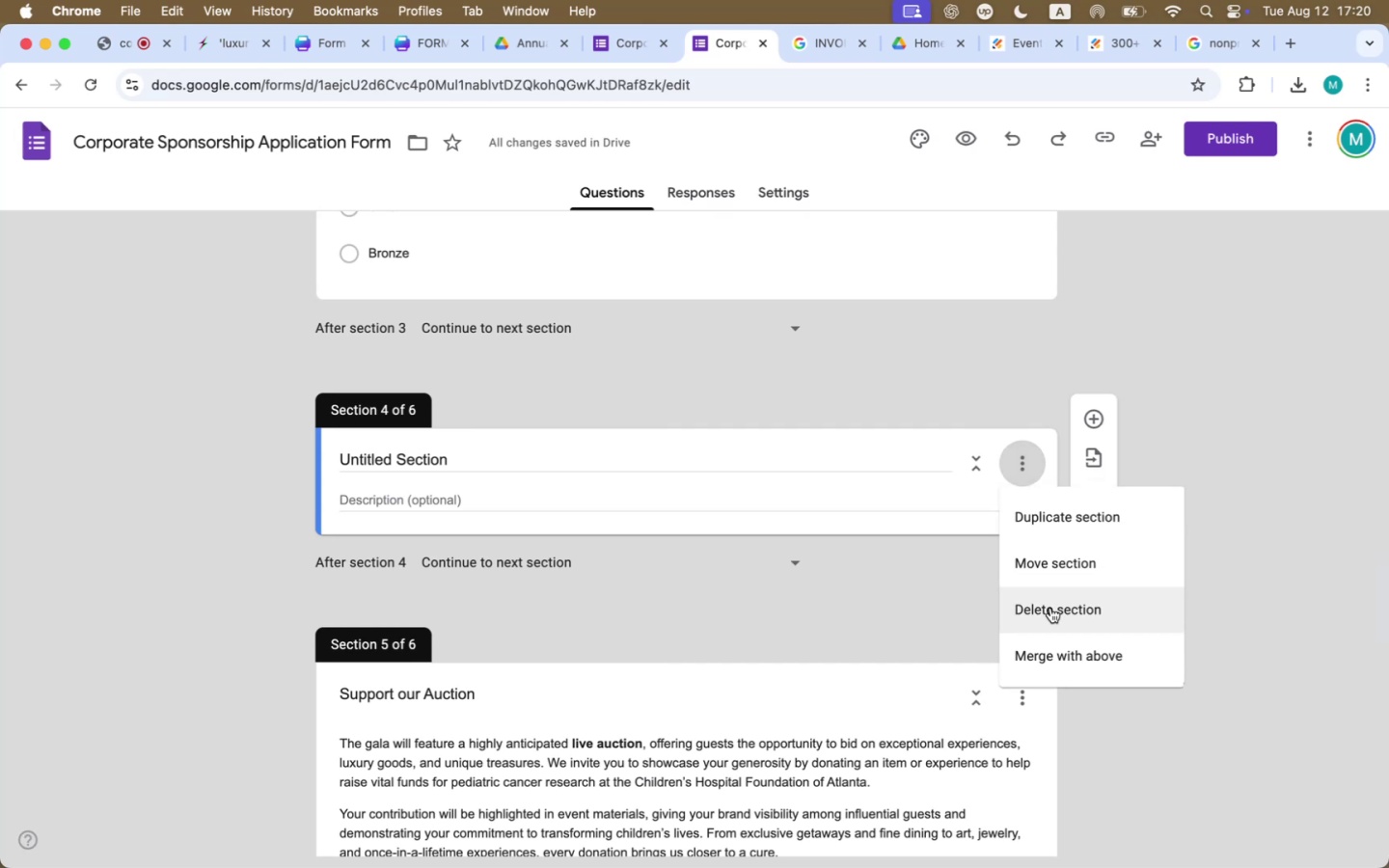 
left_click([1050, 608])
 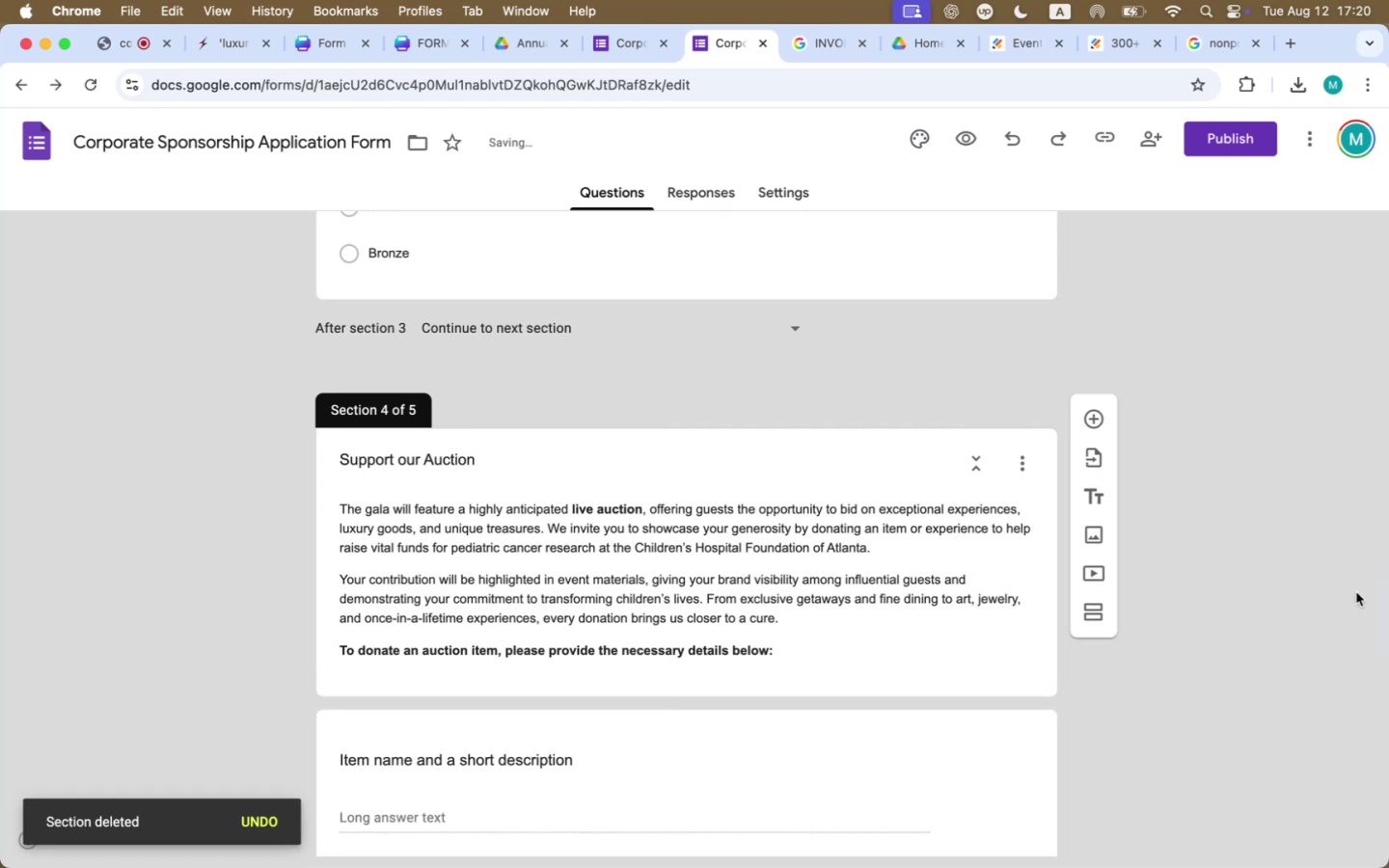 
scroll: coordinate [1340, 605], scroll_direction: down, amount: 340.0
 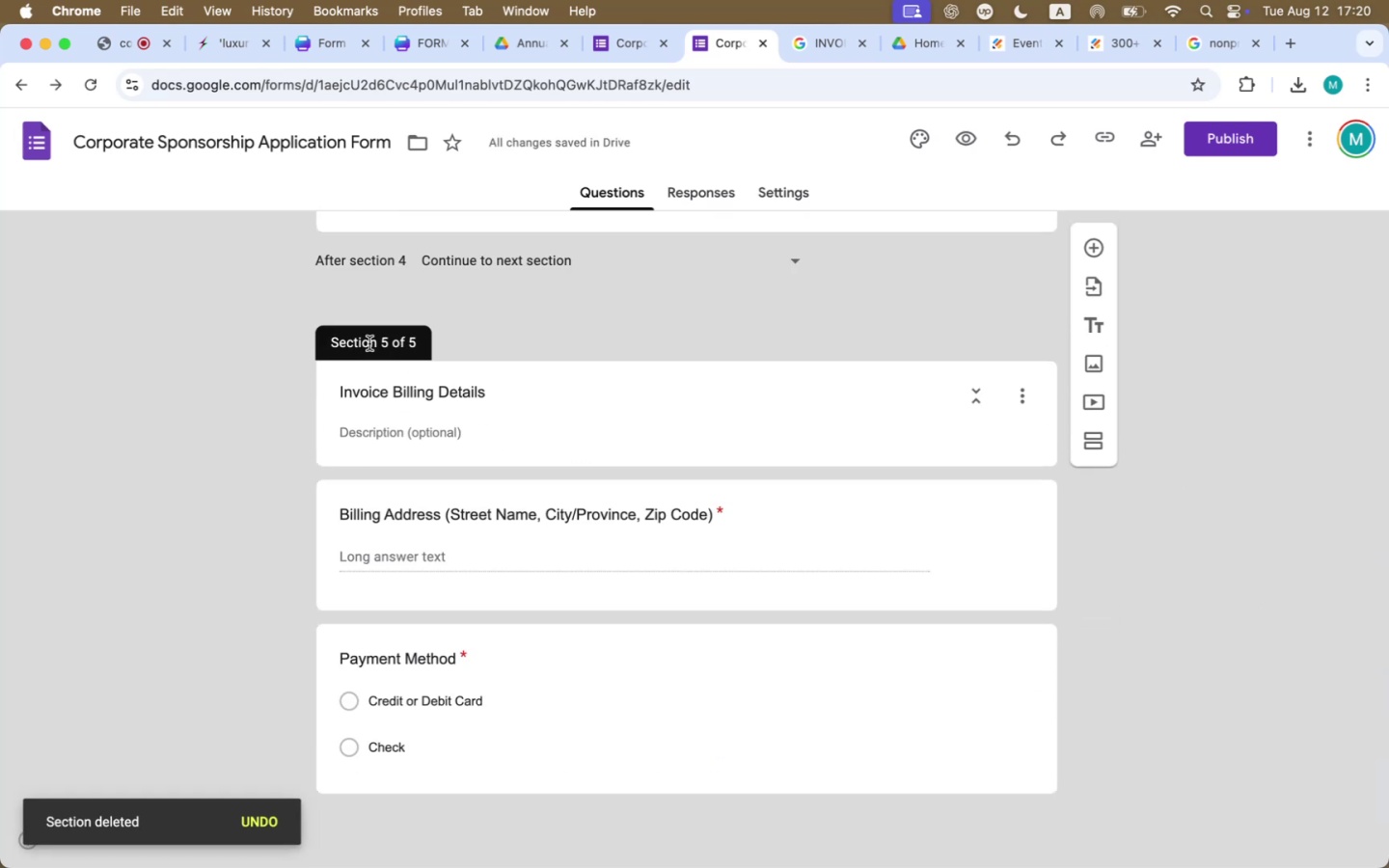 
left_click([369, 338])
 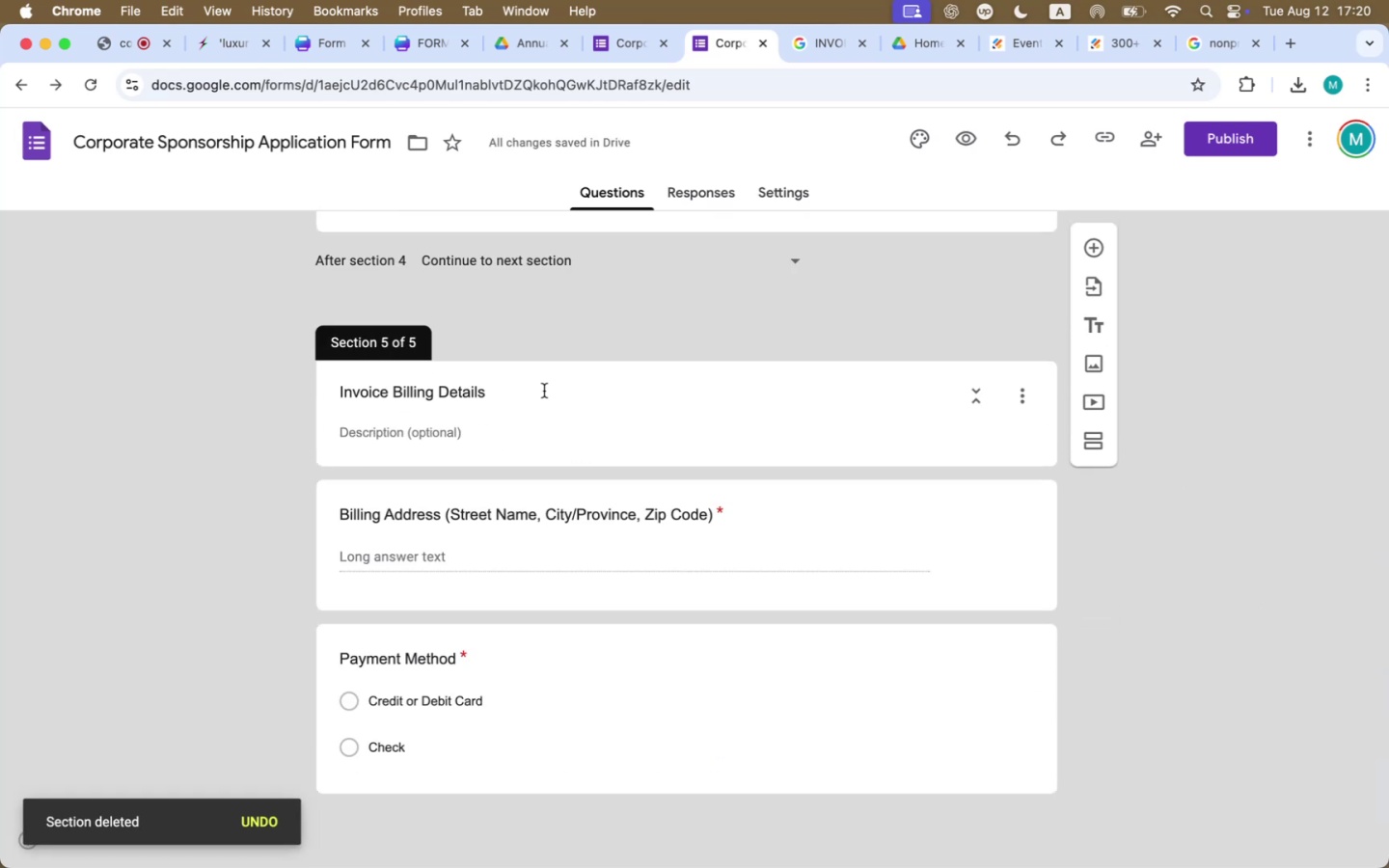 
left_click([603, 393])
 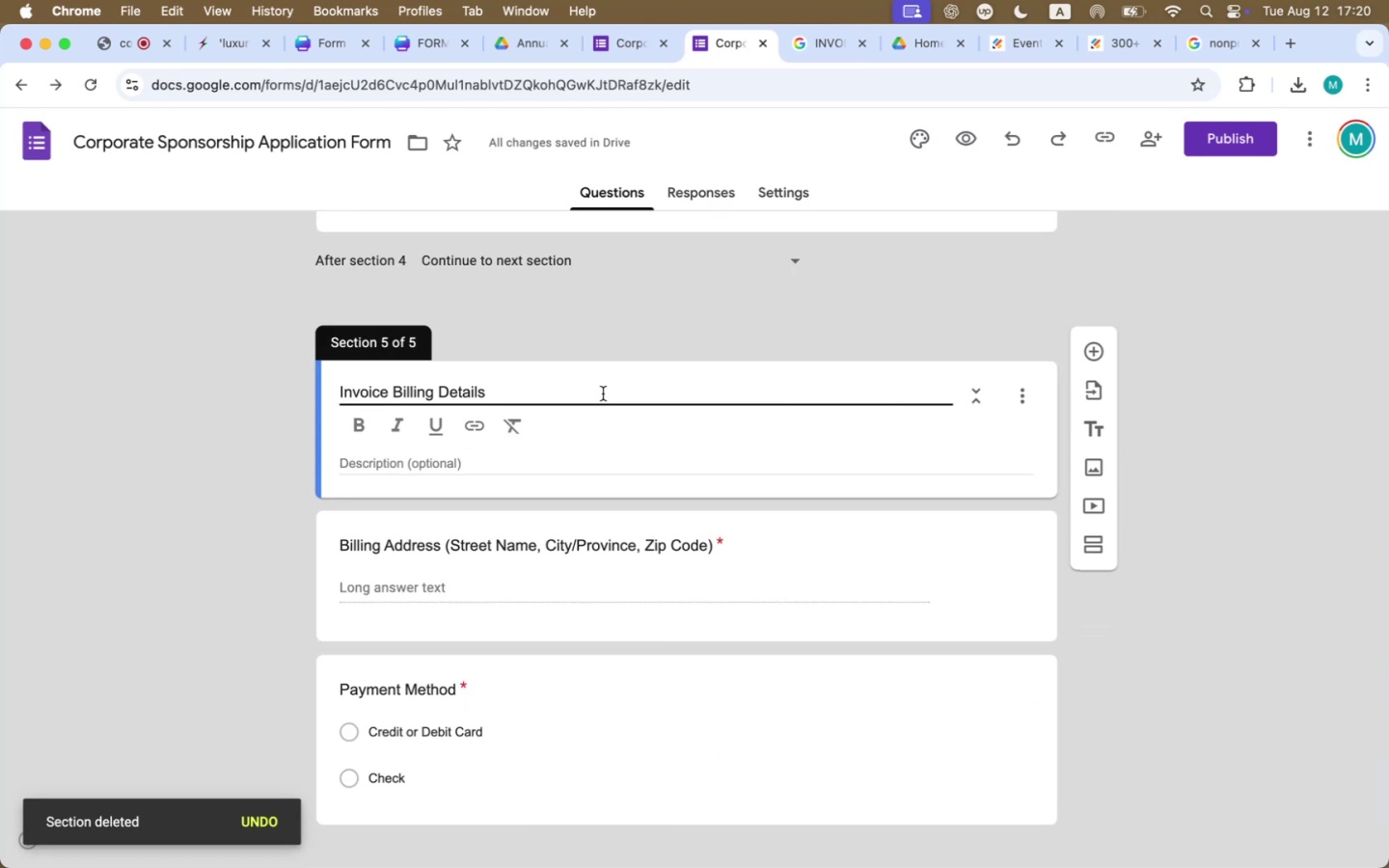 
scroll: coordinate [1147, 578], scroll_direction: down, amount: 40.0
 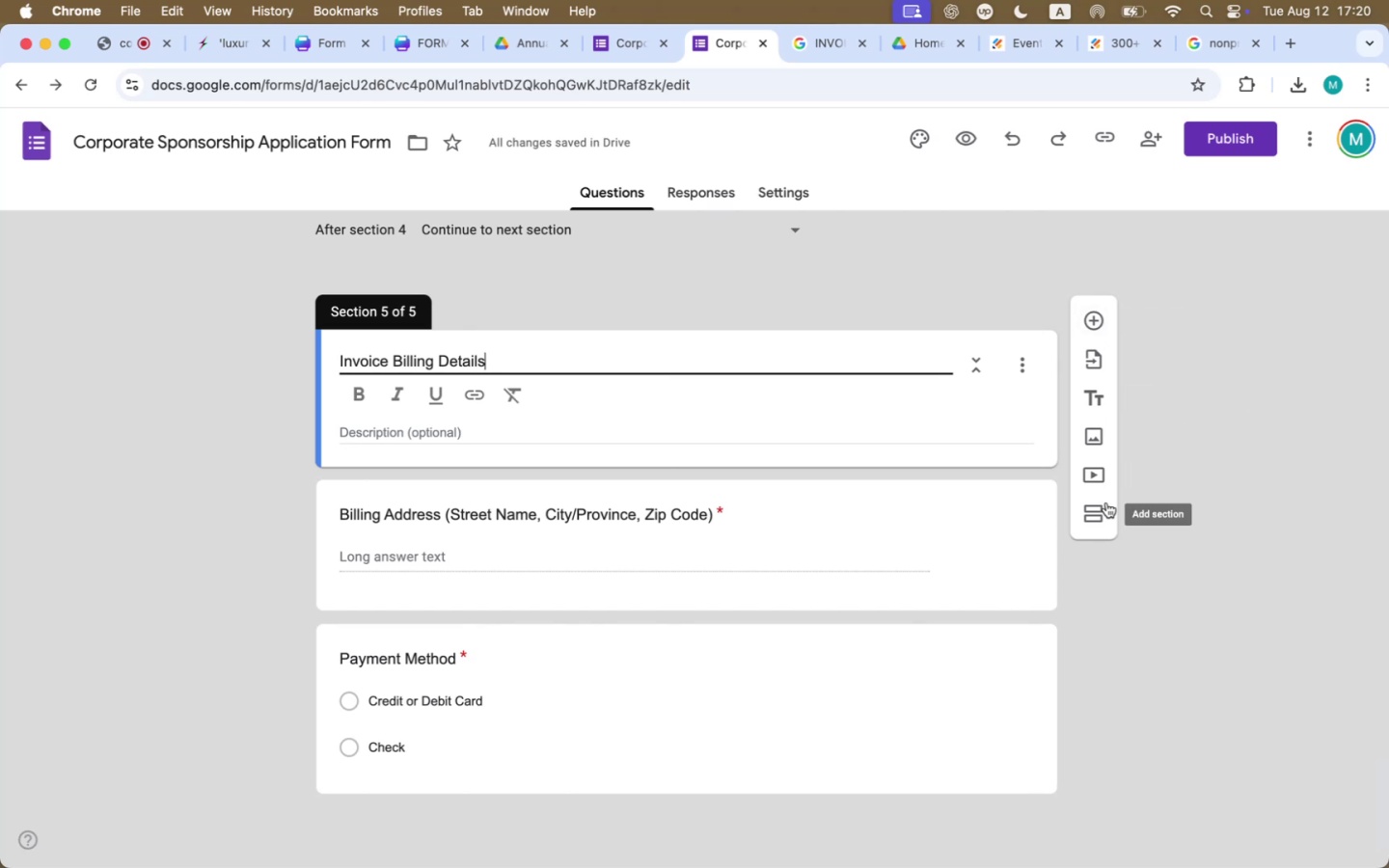 
left_click([1097, 516])
 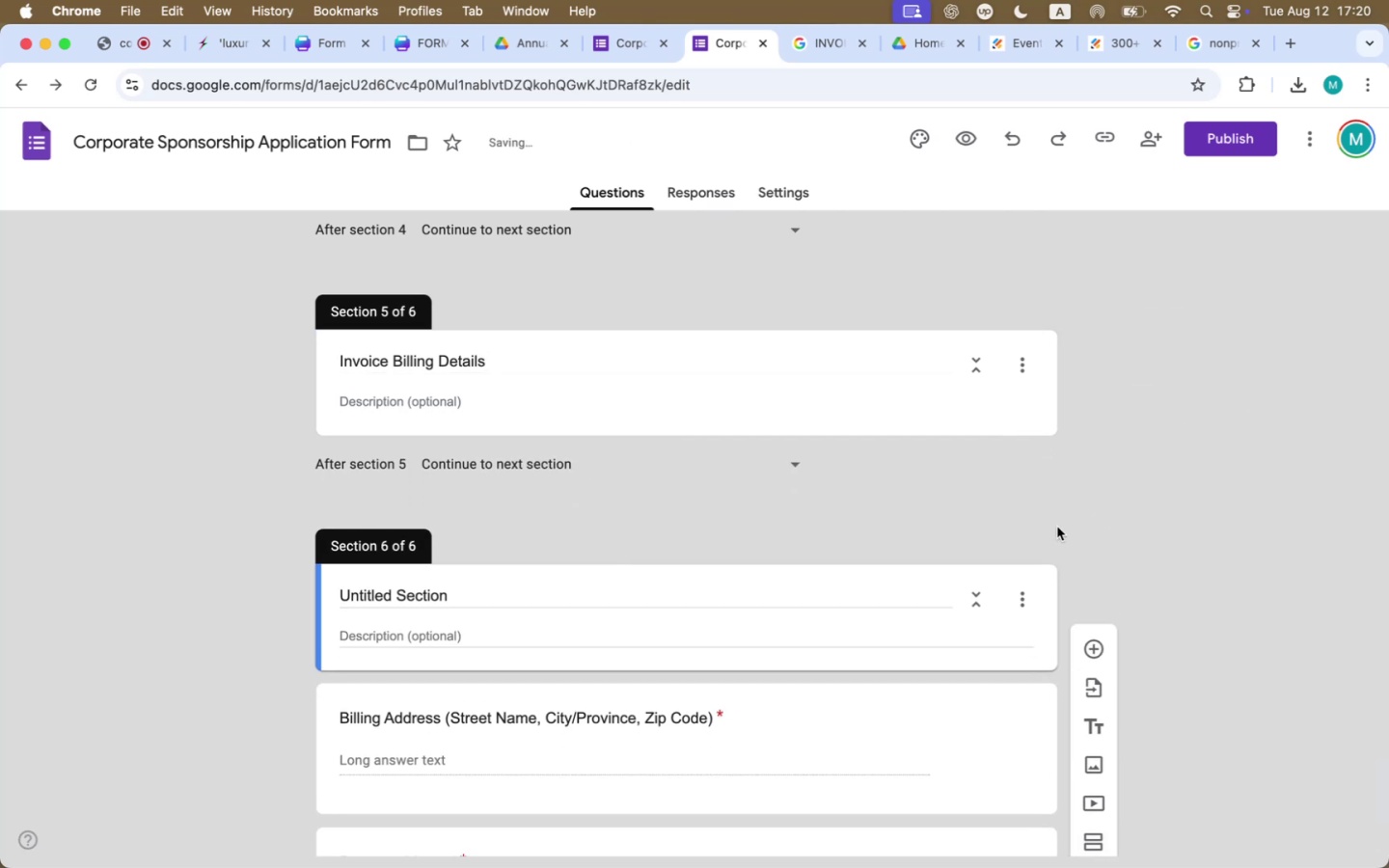 
key(Meta+Z)
 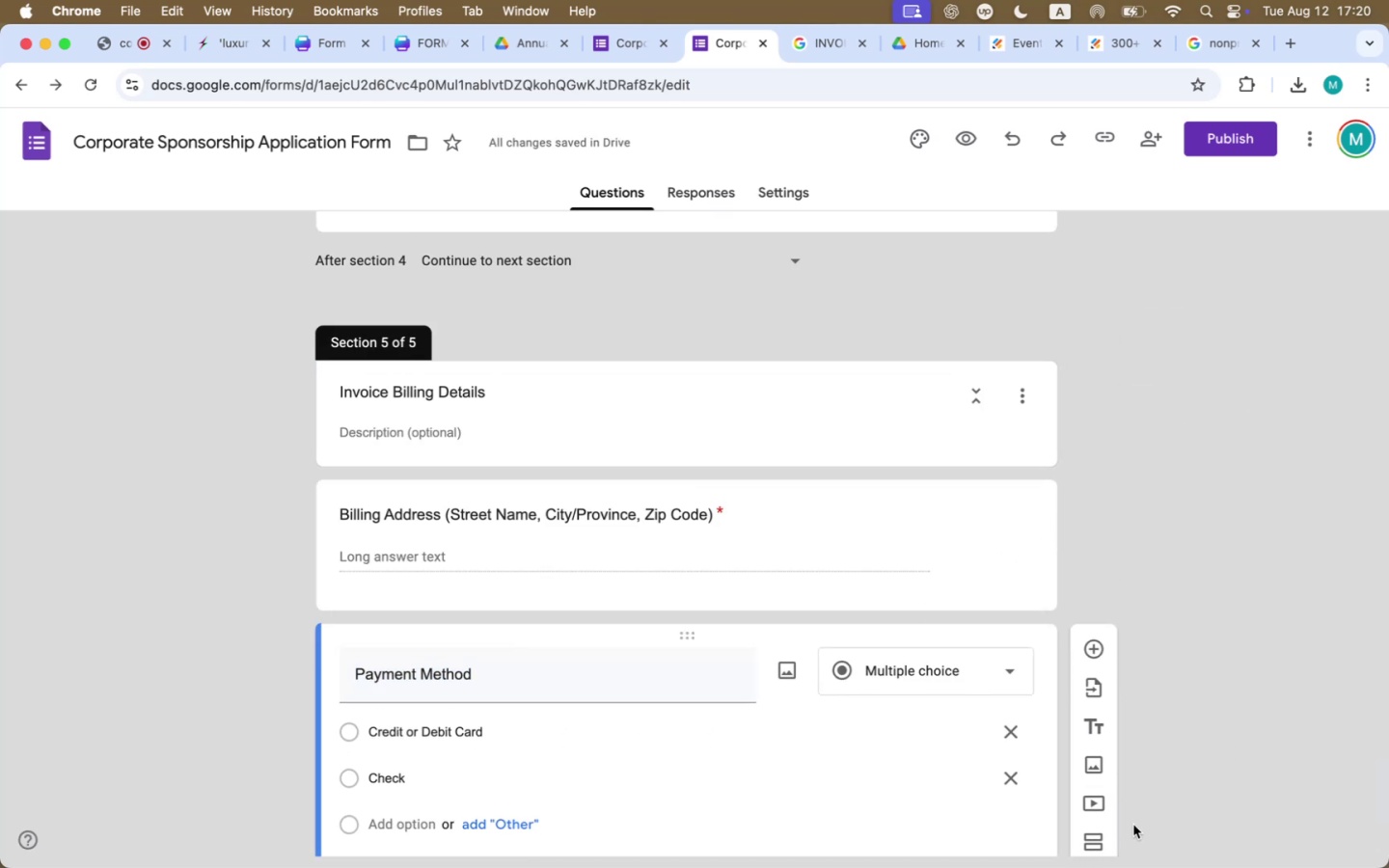 
scroll: coordinate [1240, 686], scroll_direction: down, amount: 27.0
 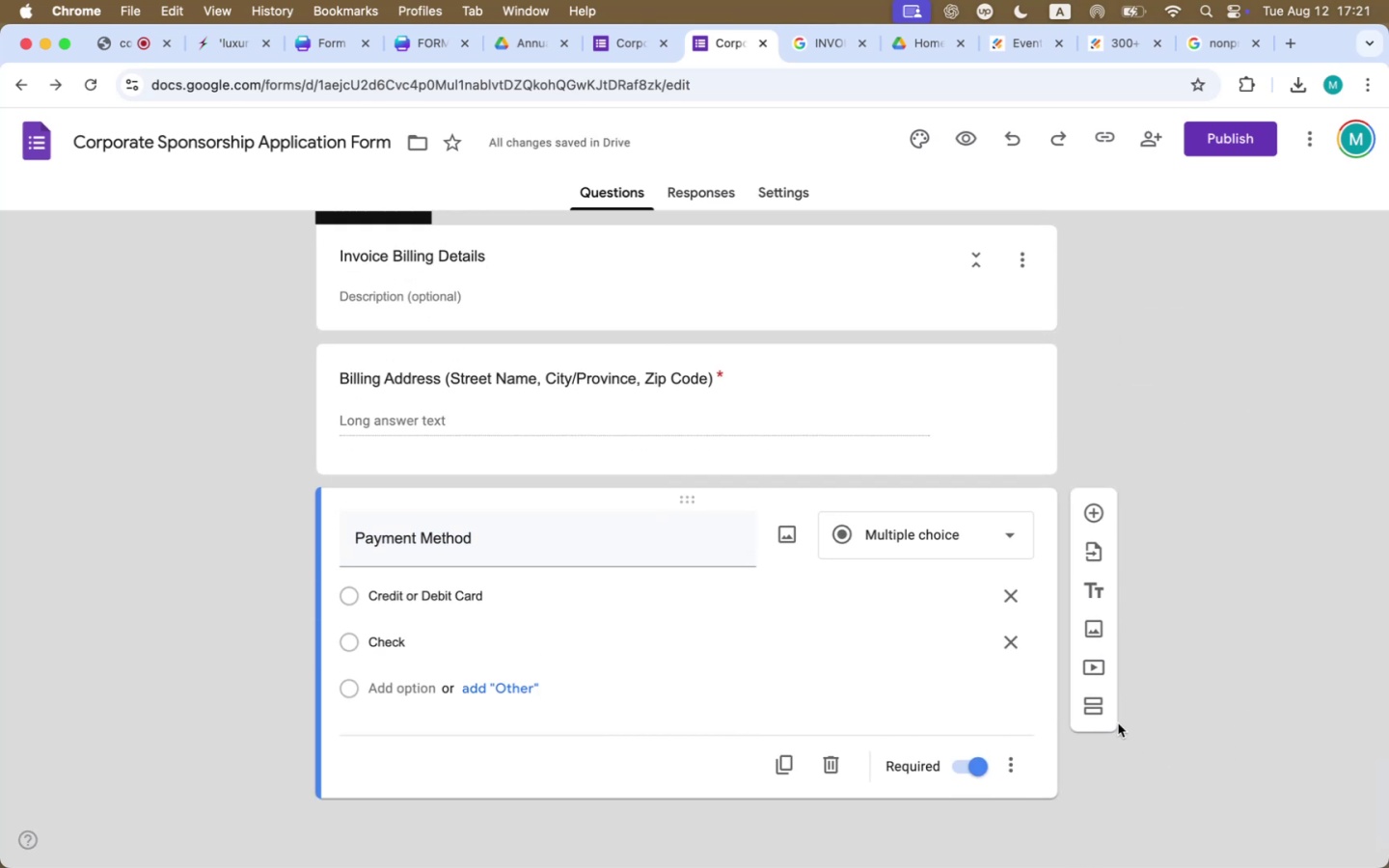 
left_click([1093, 705])
 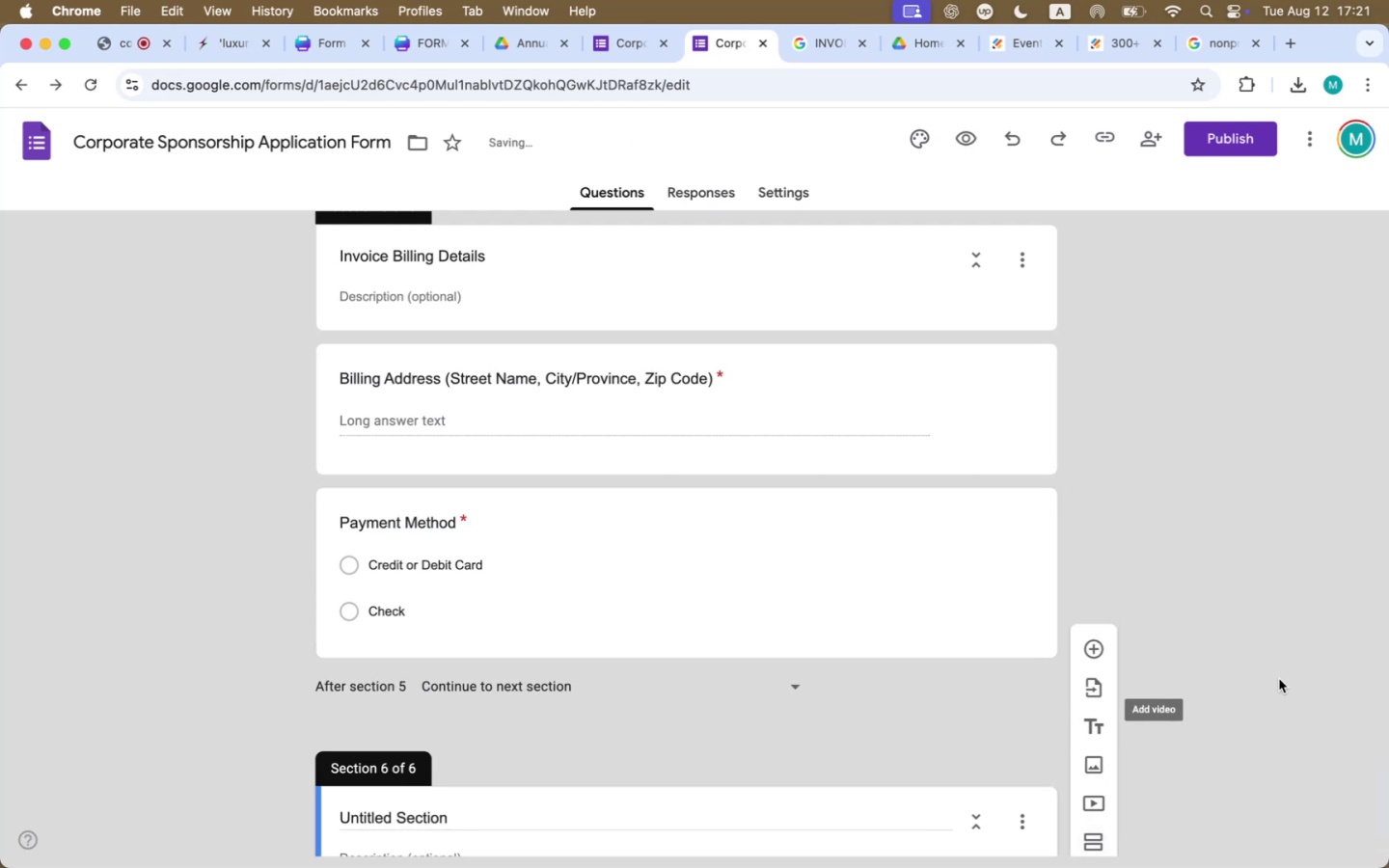 
scroll: coordinate [1246, 672], scroll_direction: down, amount: 25.0
 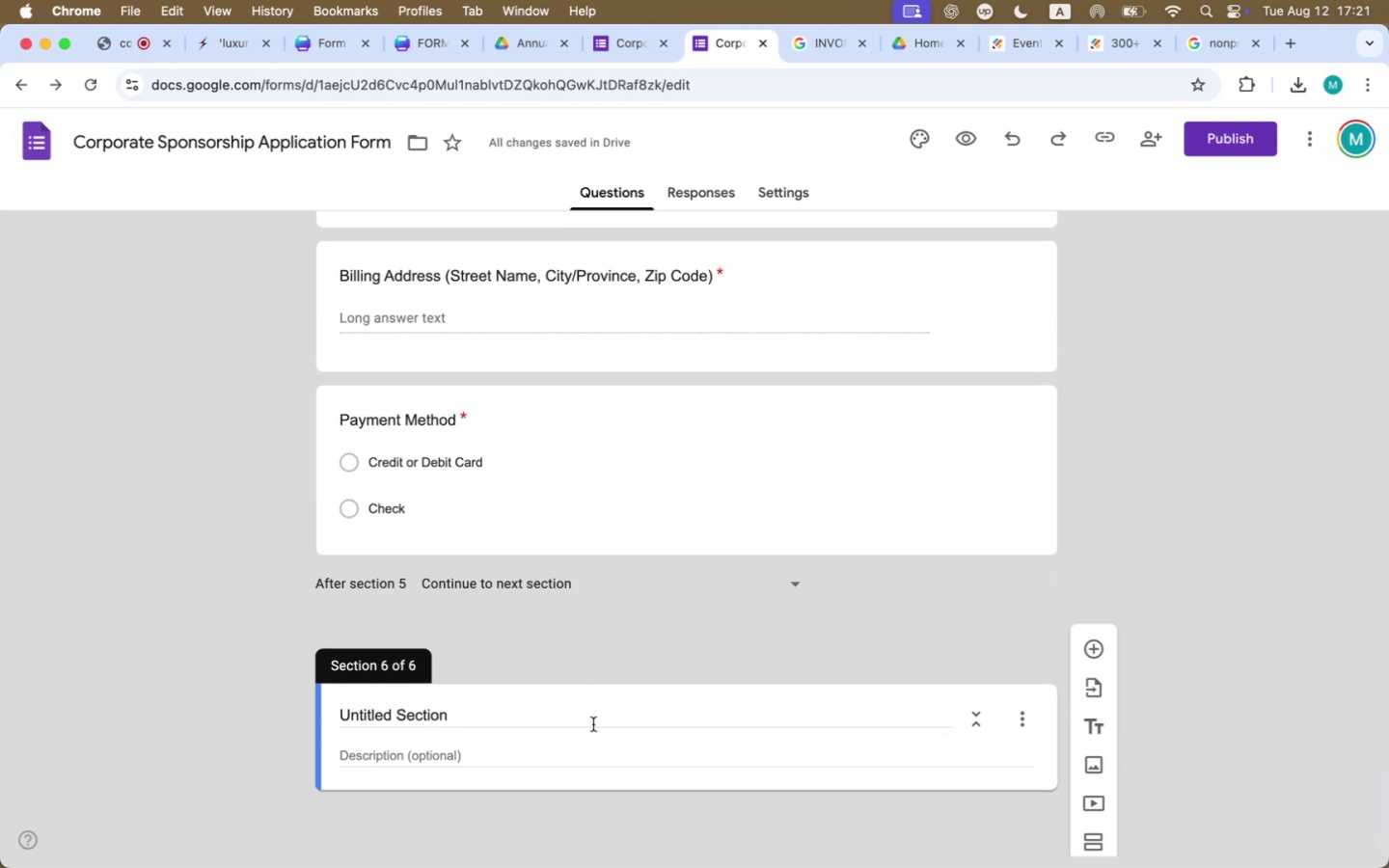 
left_click([594, 719])
 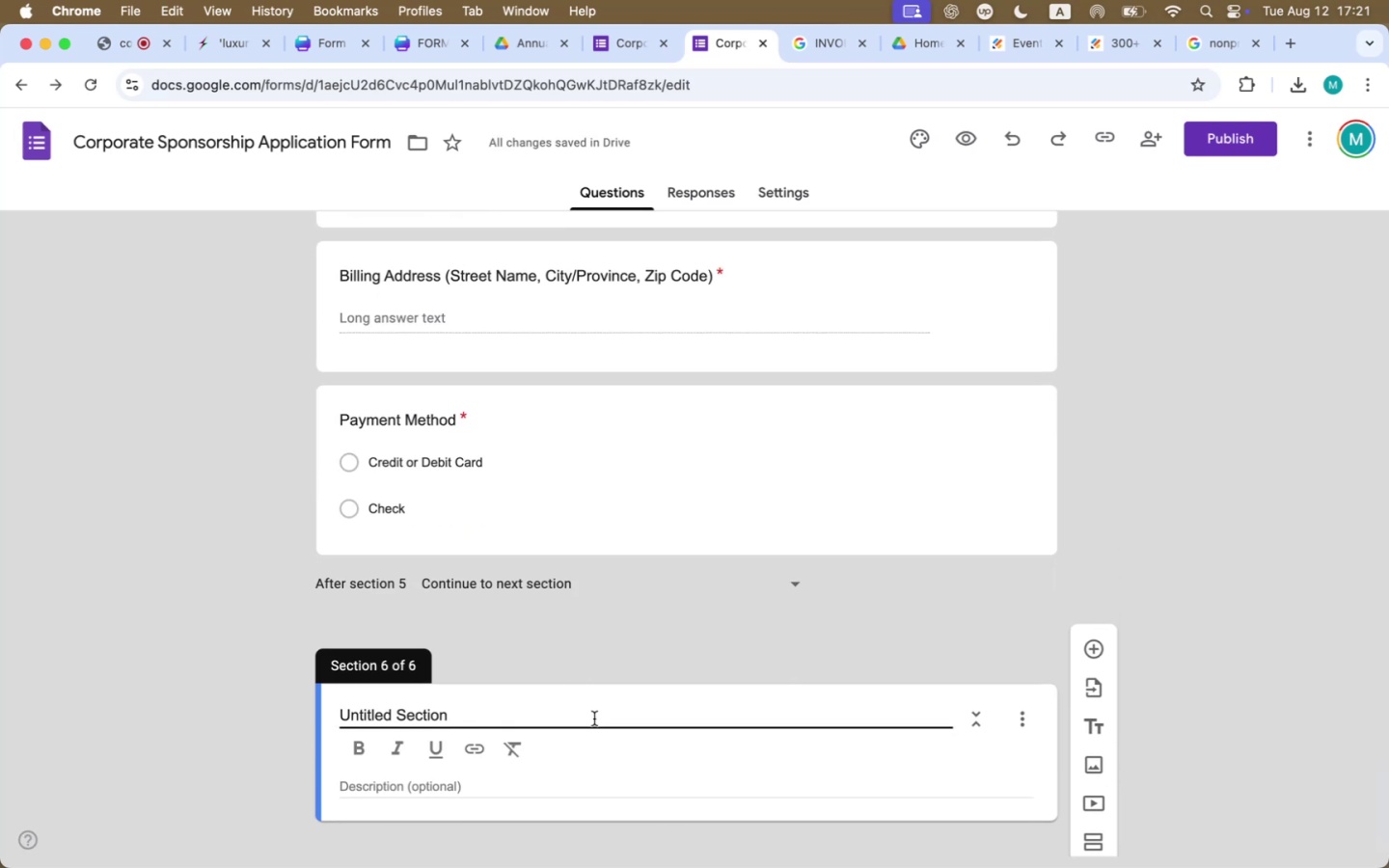 
double_click([594, 719])
 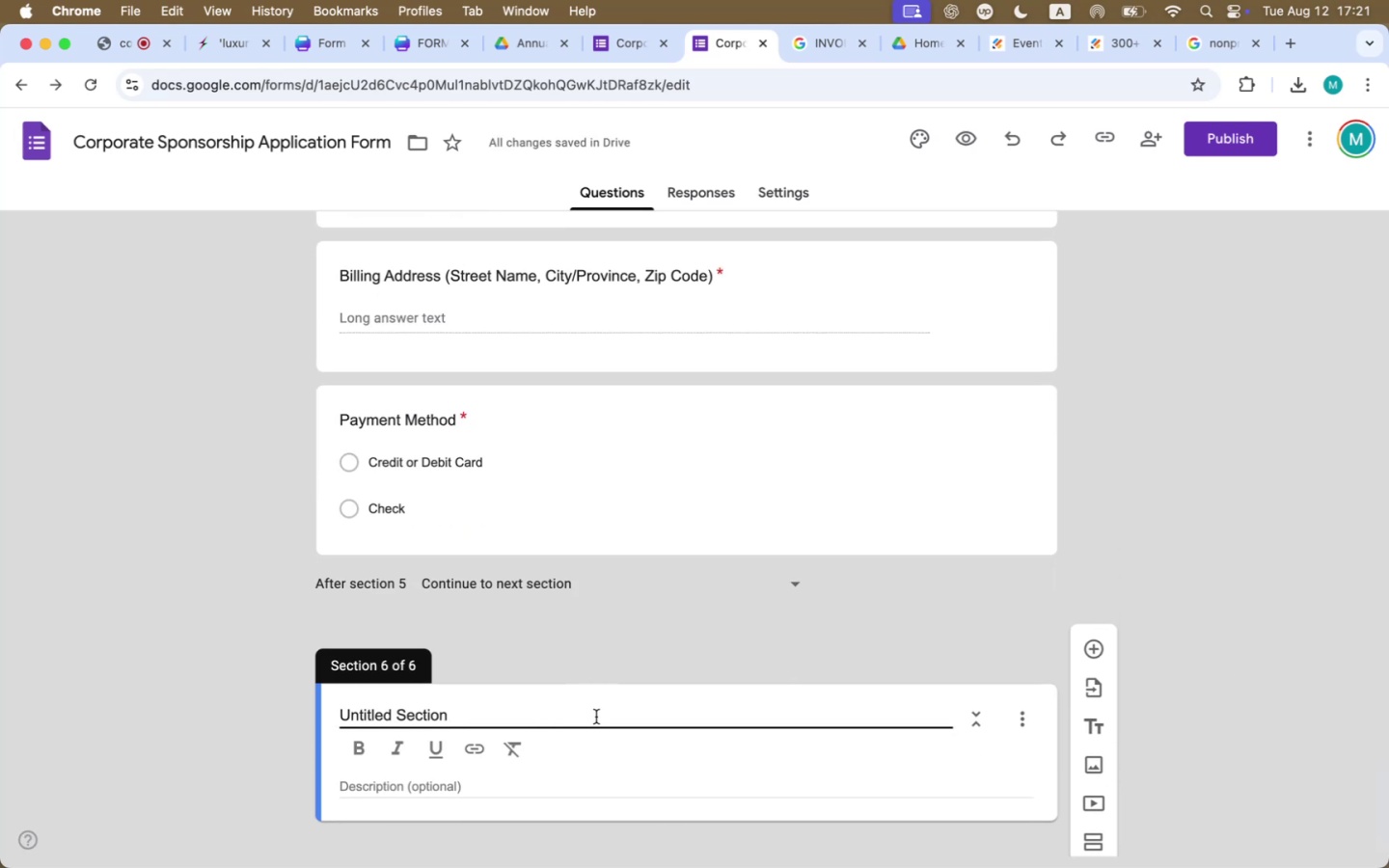 
double_click([596, 717])
 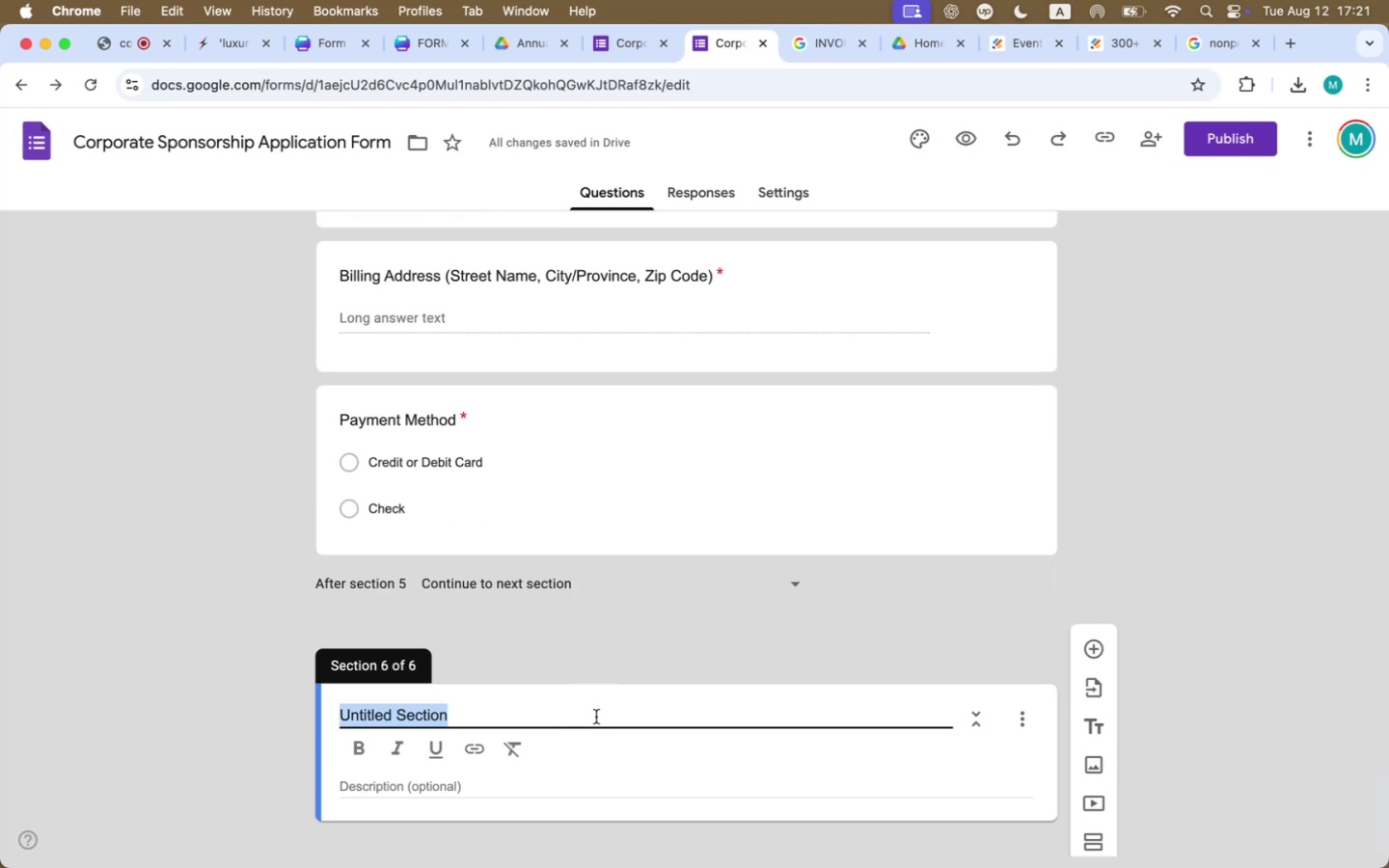 
triple_click([596, 717])
 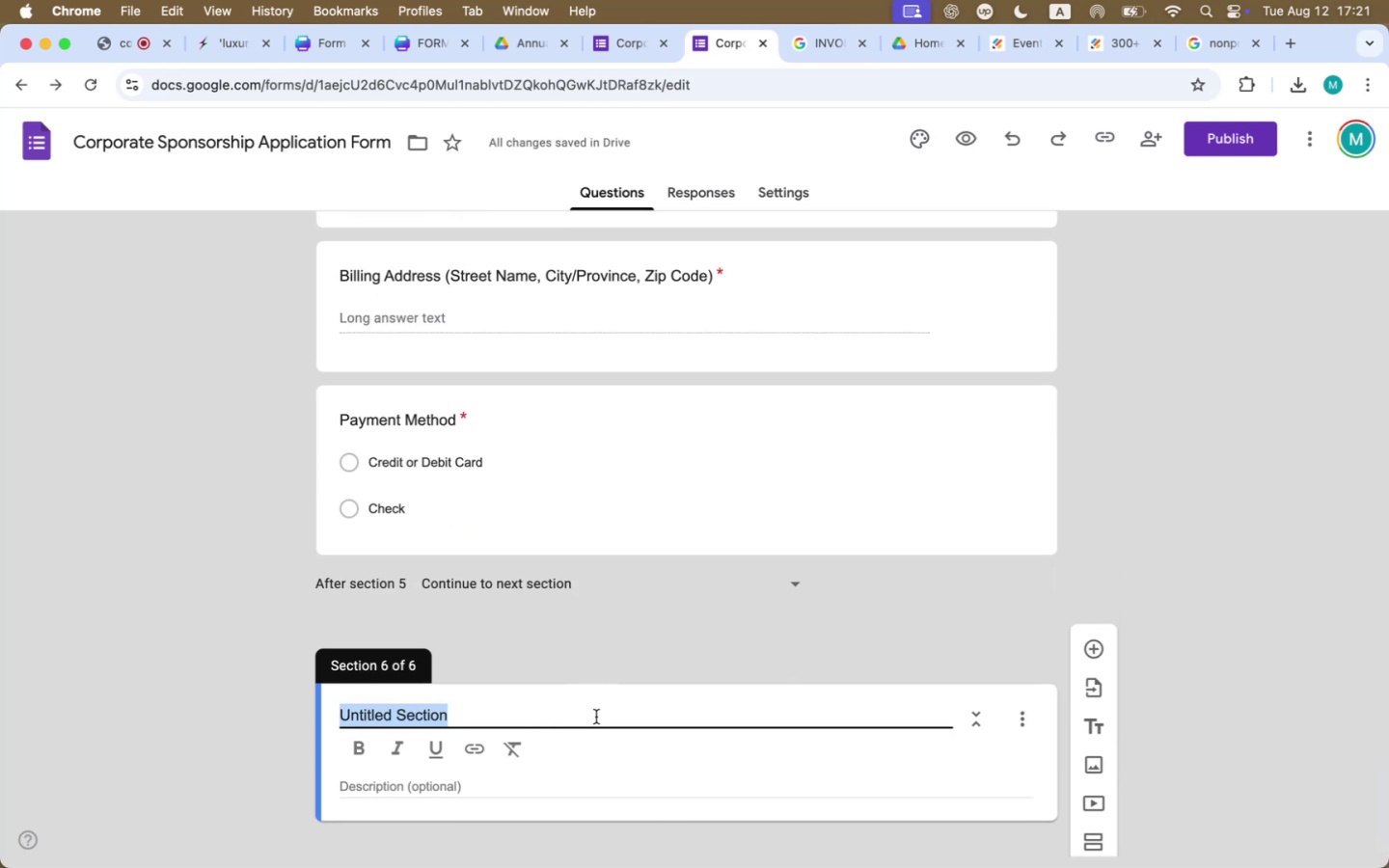 
type(Thank you)
key(Backspace)
key(Backspace)
key(Backspace)
type(You.)
 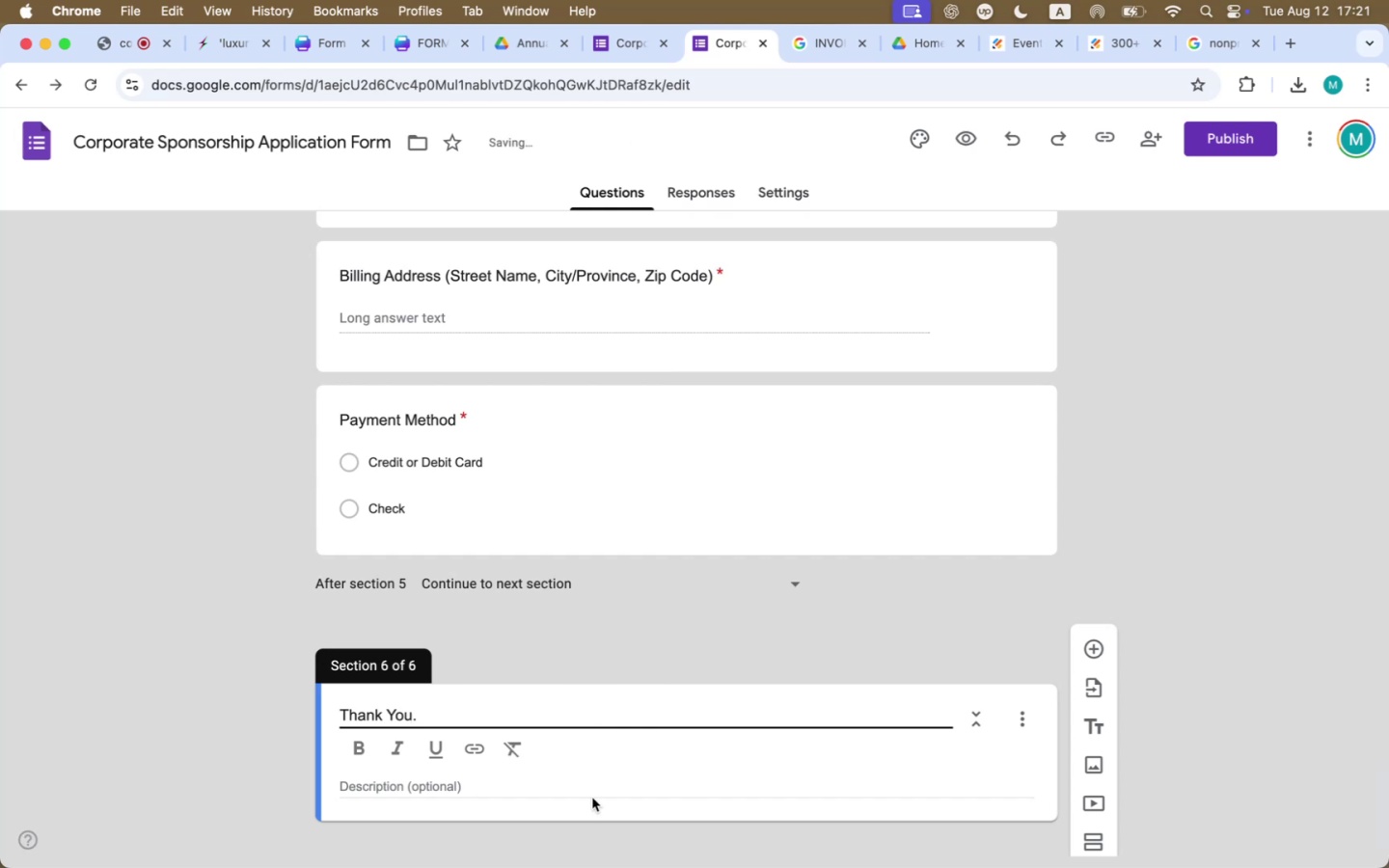 
left_click([591, 794])
 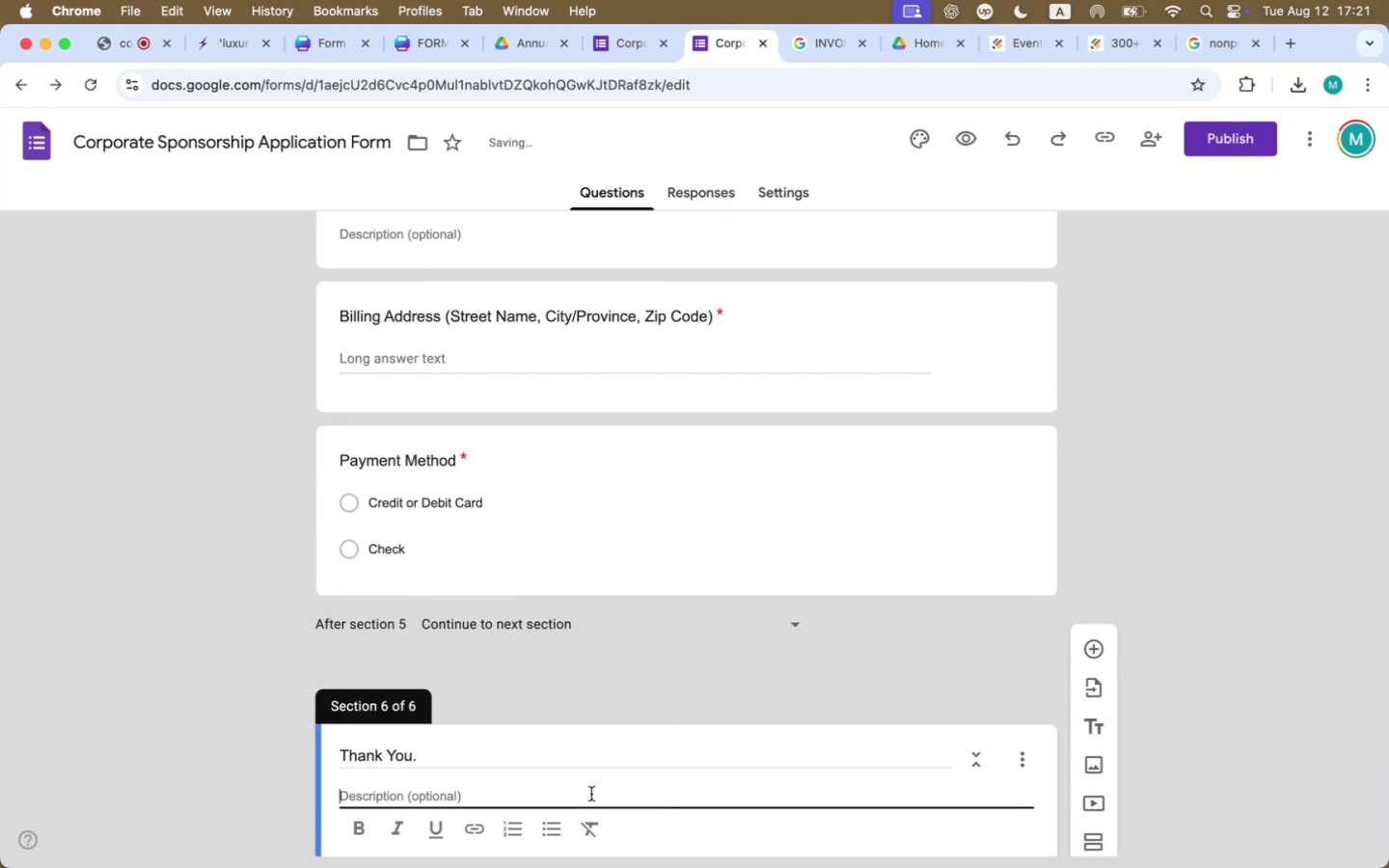 
scroll: coordinate [1284, 719], scroll_direction: down, amount: 24.0
 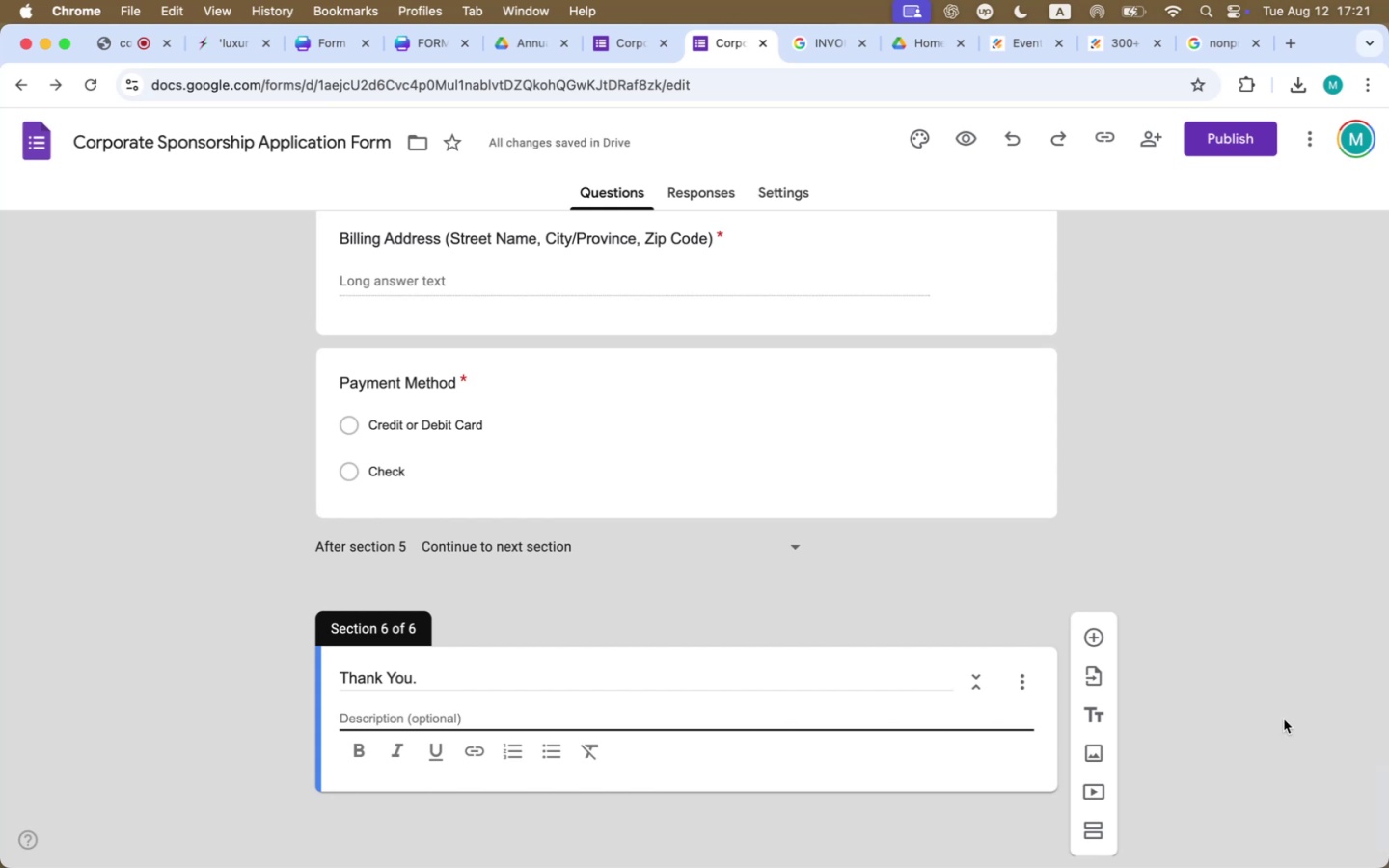 
wait(17.25)
 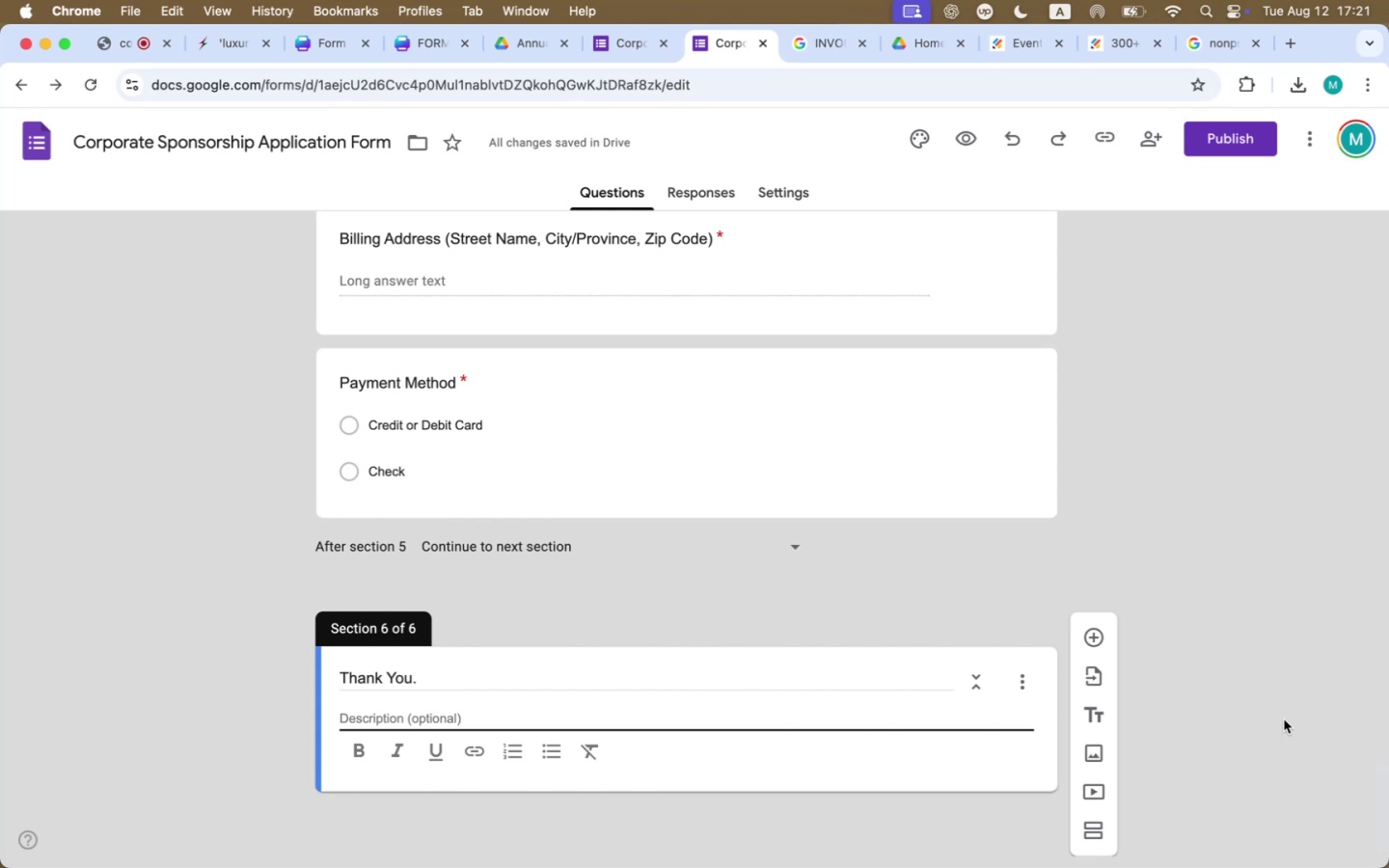 
scroll: coordinate [521, 483], scroll_direction: down, amount: 844.0
 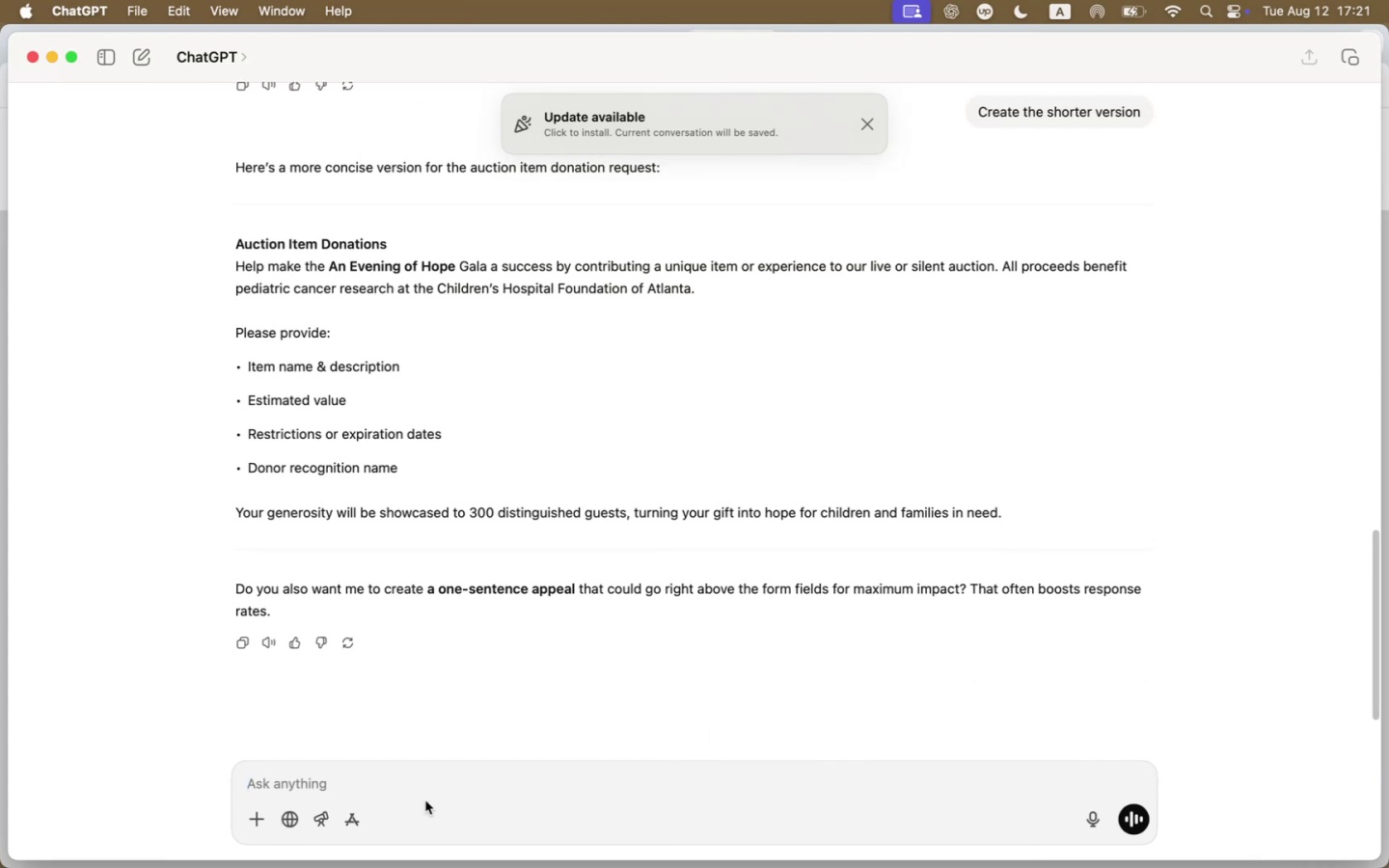 
left_click([430, 785])
 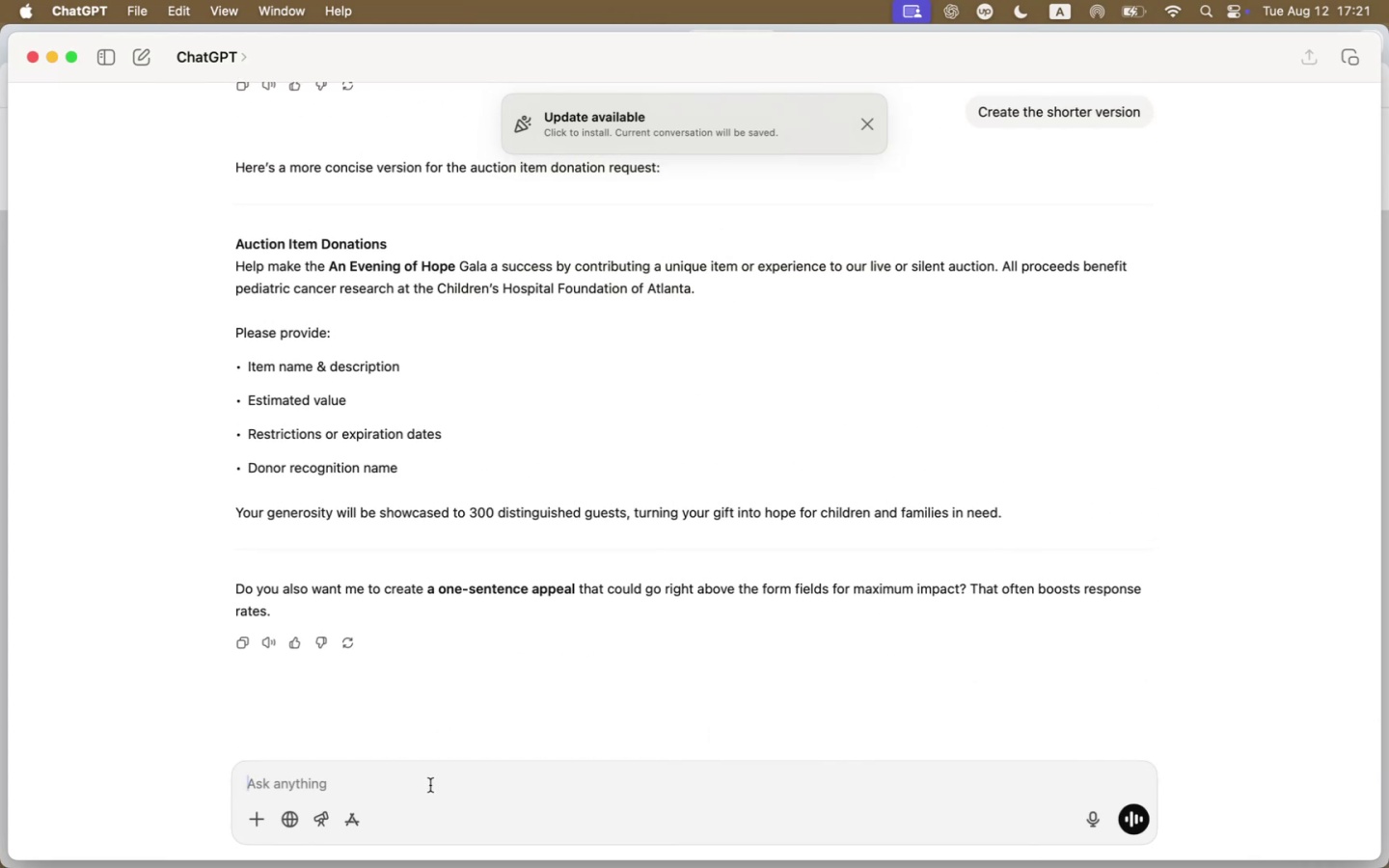 
type(Write copy for the end of the )
 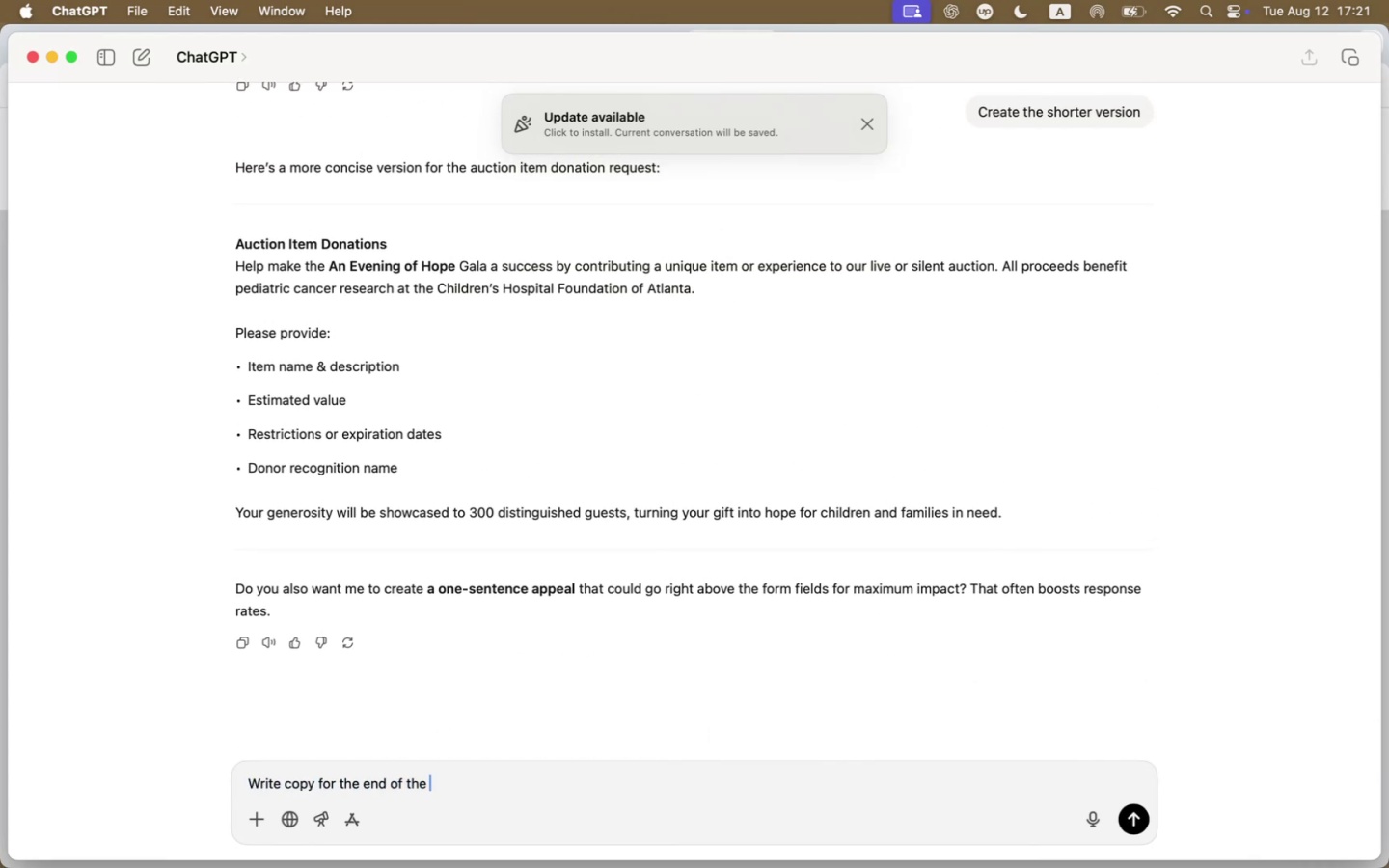 
key(Meta+CommandLeft)
 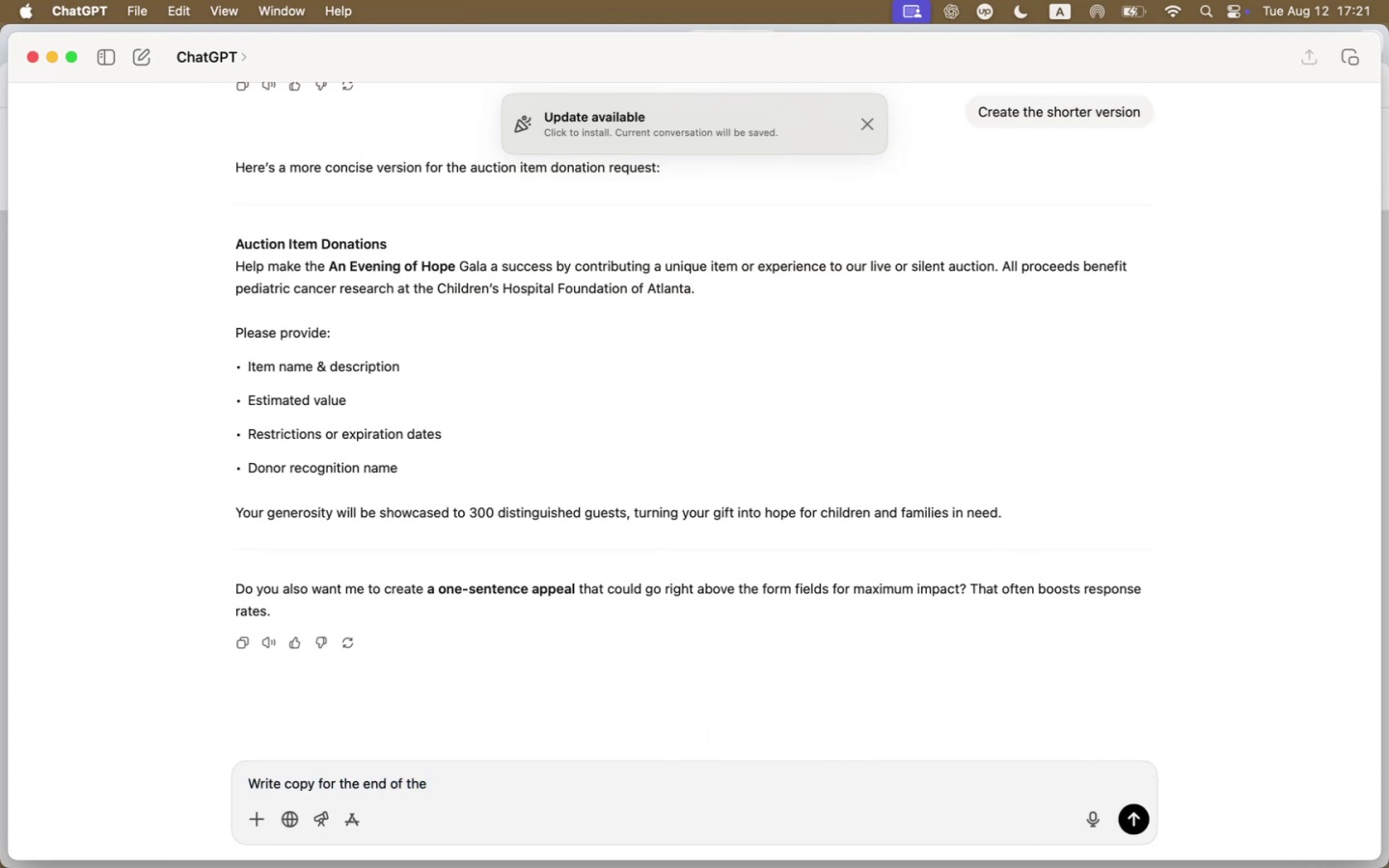 
key(Meta+V)
 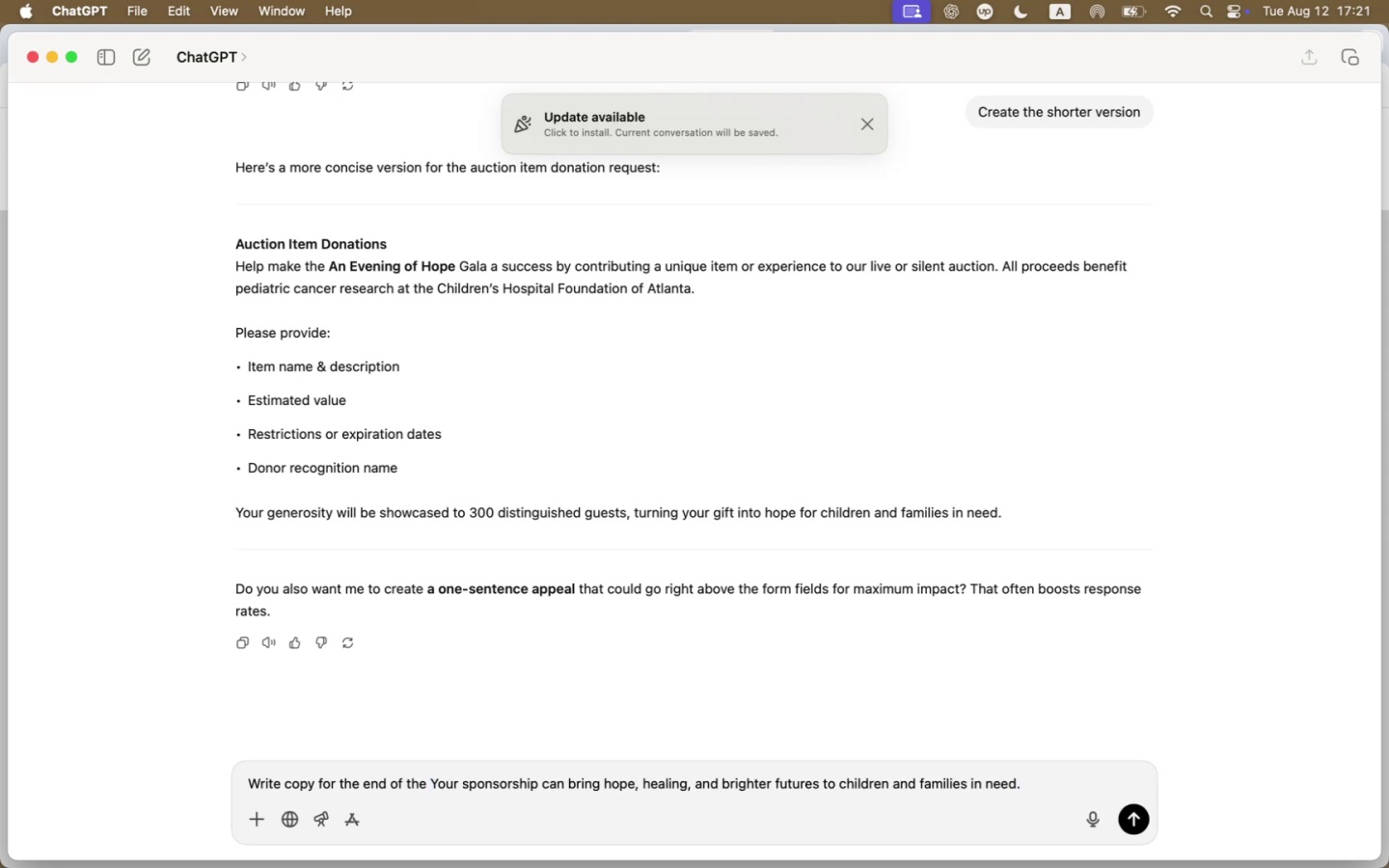 
key(Meta+Z)
 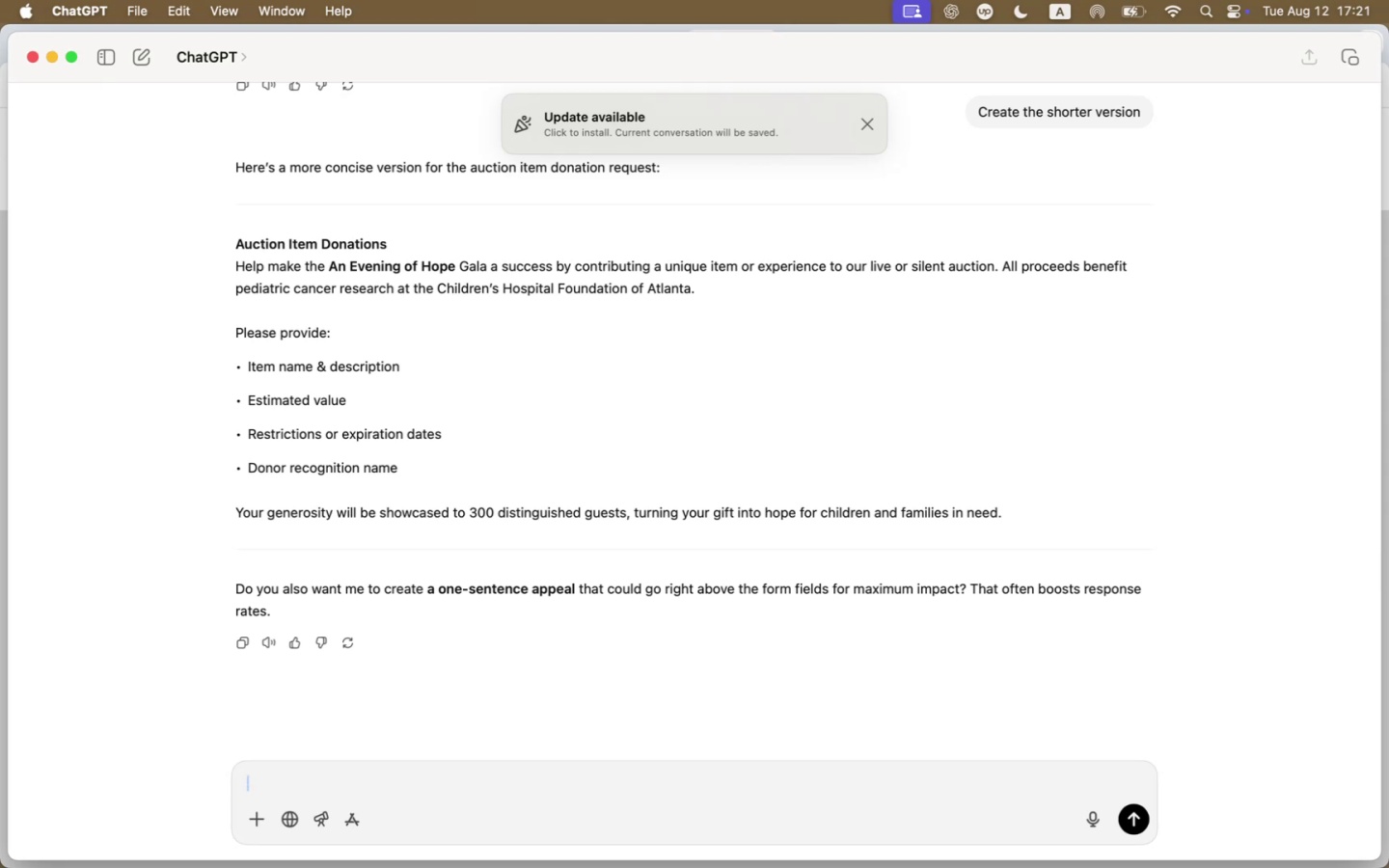 
type(Write copy for the enf)
key(Backspace)
type(d of the application )
 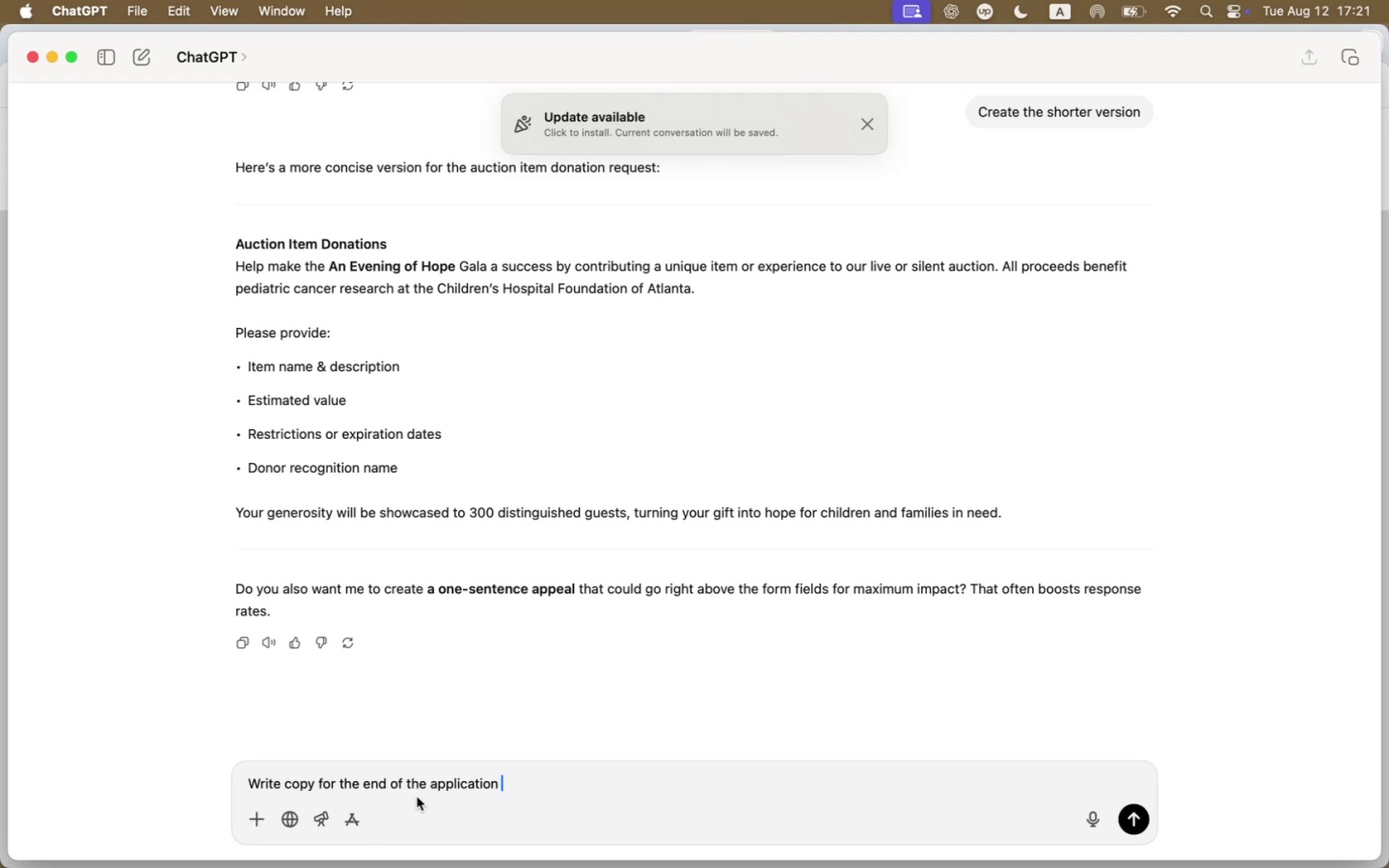 
left_click([422, 780])
 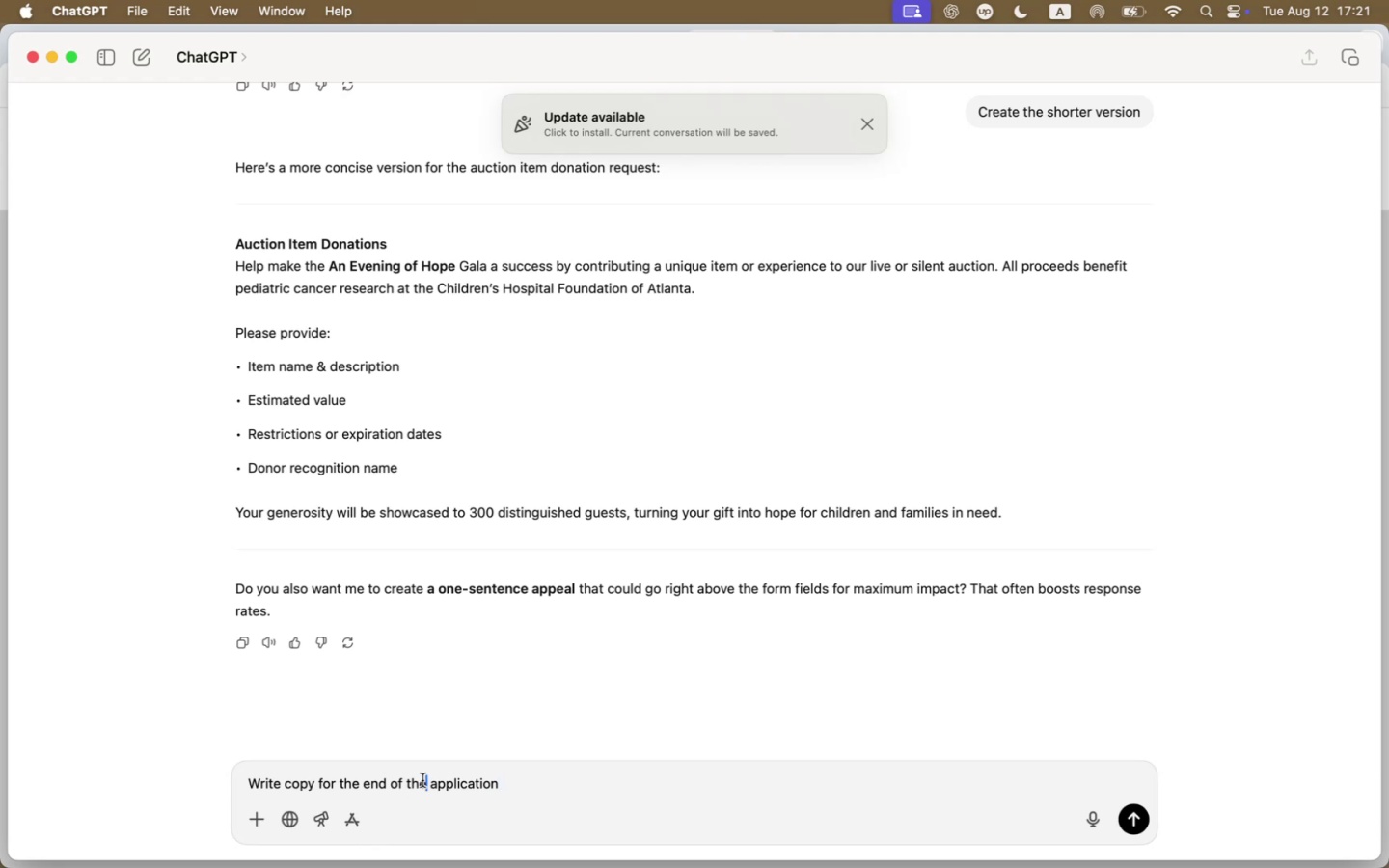 
type( sponsorship)
 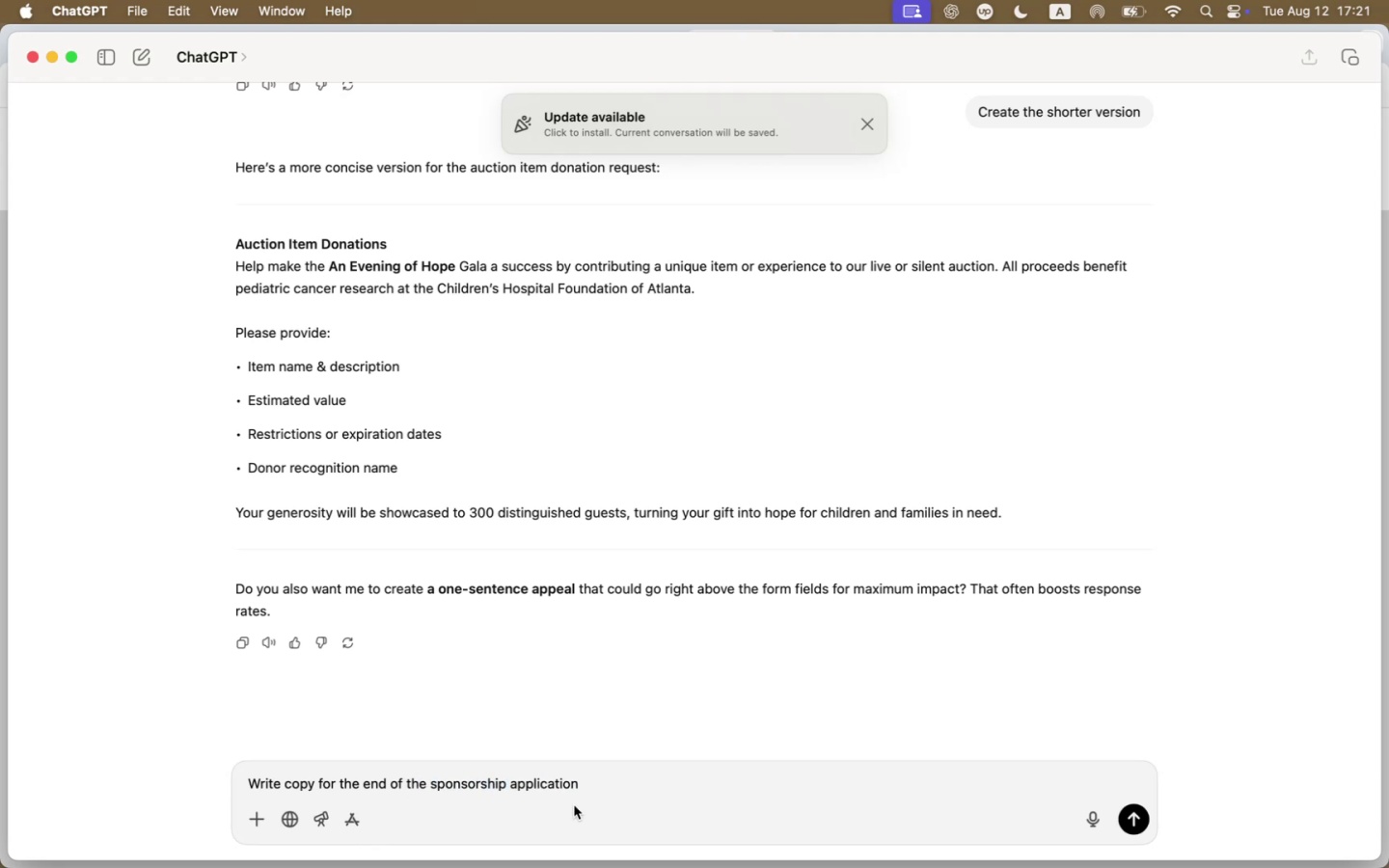 
left_click([595, 789])
 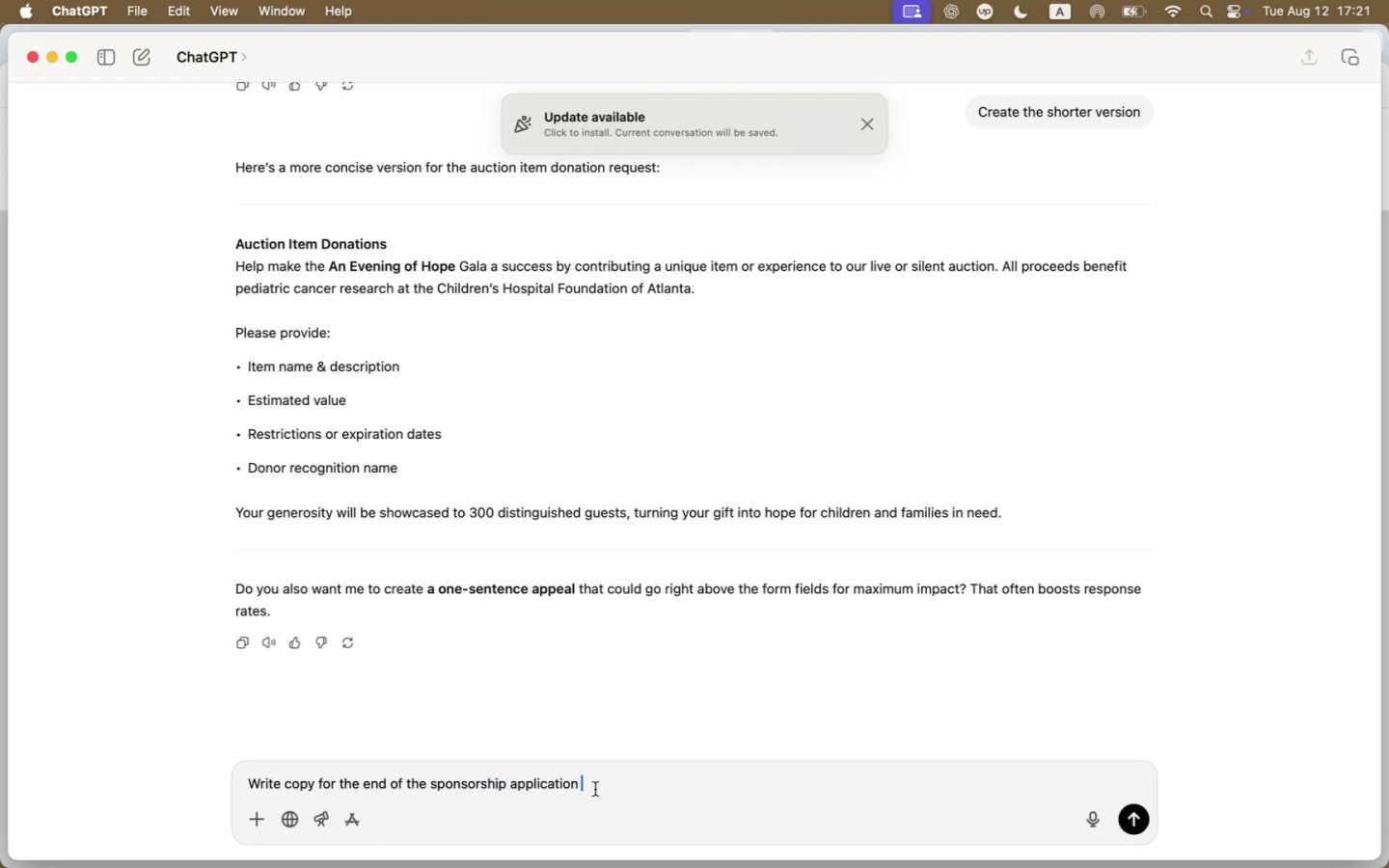 
type(form, thanking the )
key(Backspace)
type(m for the )
key(Backspace)
type(ir interest and )
 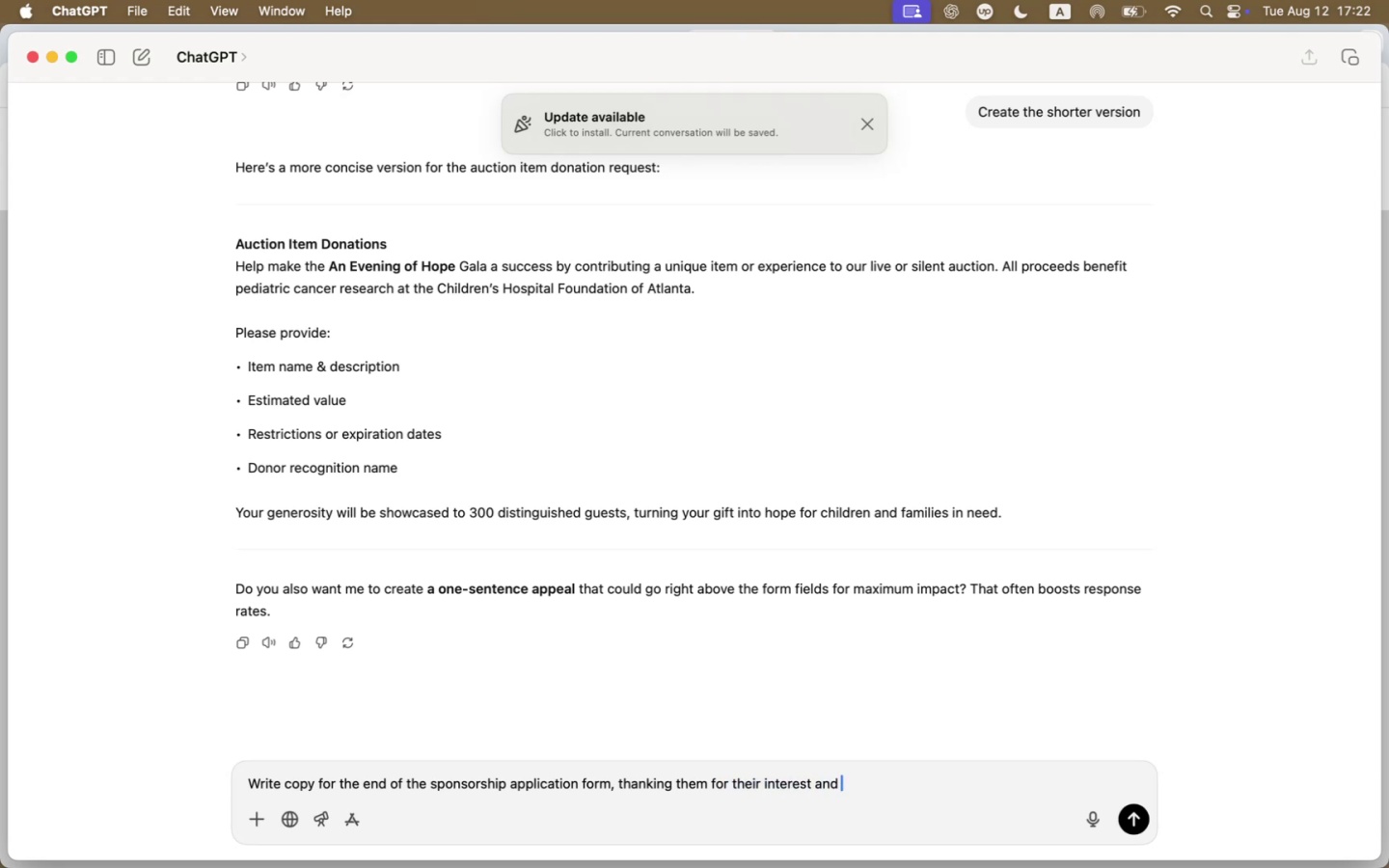 
type(informing them to w)
key(Backspace)
key(Backspace)
key(Backspace)
type(hat a respres)
key(Backspace)
type(ese)
key(Backspace)
key(Backspace)
key(Backspace)
type(set)
key(Backspace)
type(ntative will be reaching out to theor )
key(Backspace)
key(Backspace)
key(Backspace)
key(Backspace)
type(ir comp)
key(Backspace)
key(Backspace)
key(Backspace)
key(Backspace)
key(Backspace)
key(Backspace)
key(Backspace)
type(eir company to finalize the process)
 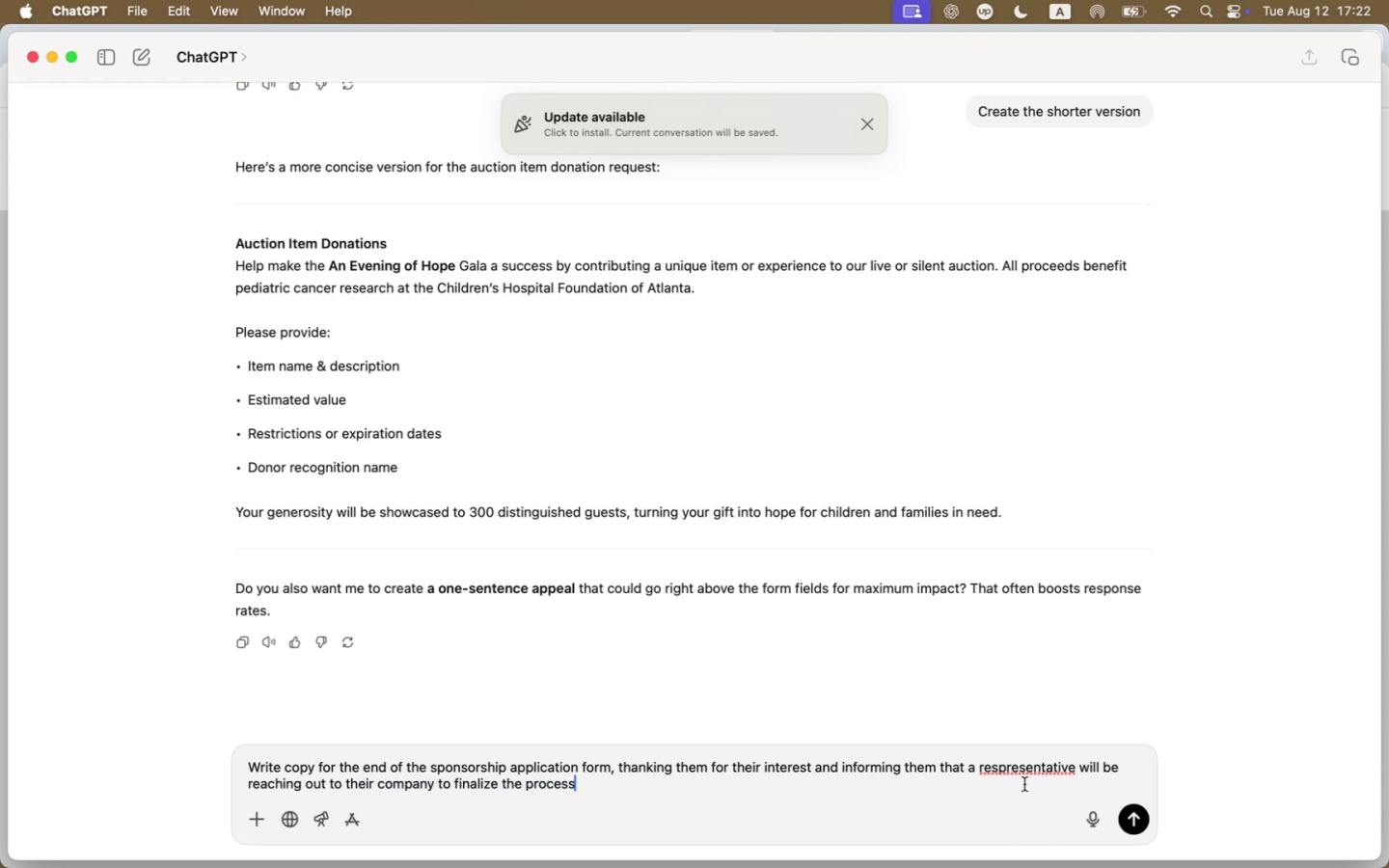 
left_click([997, 763])
 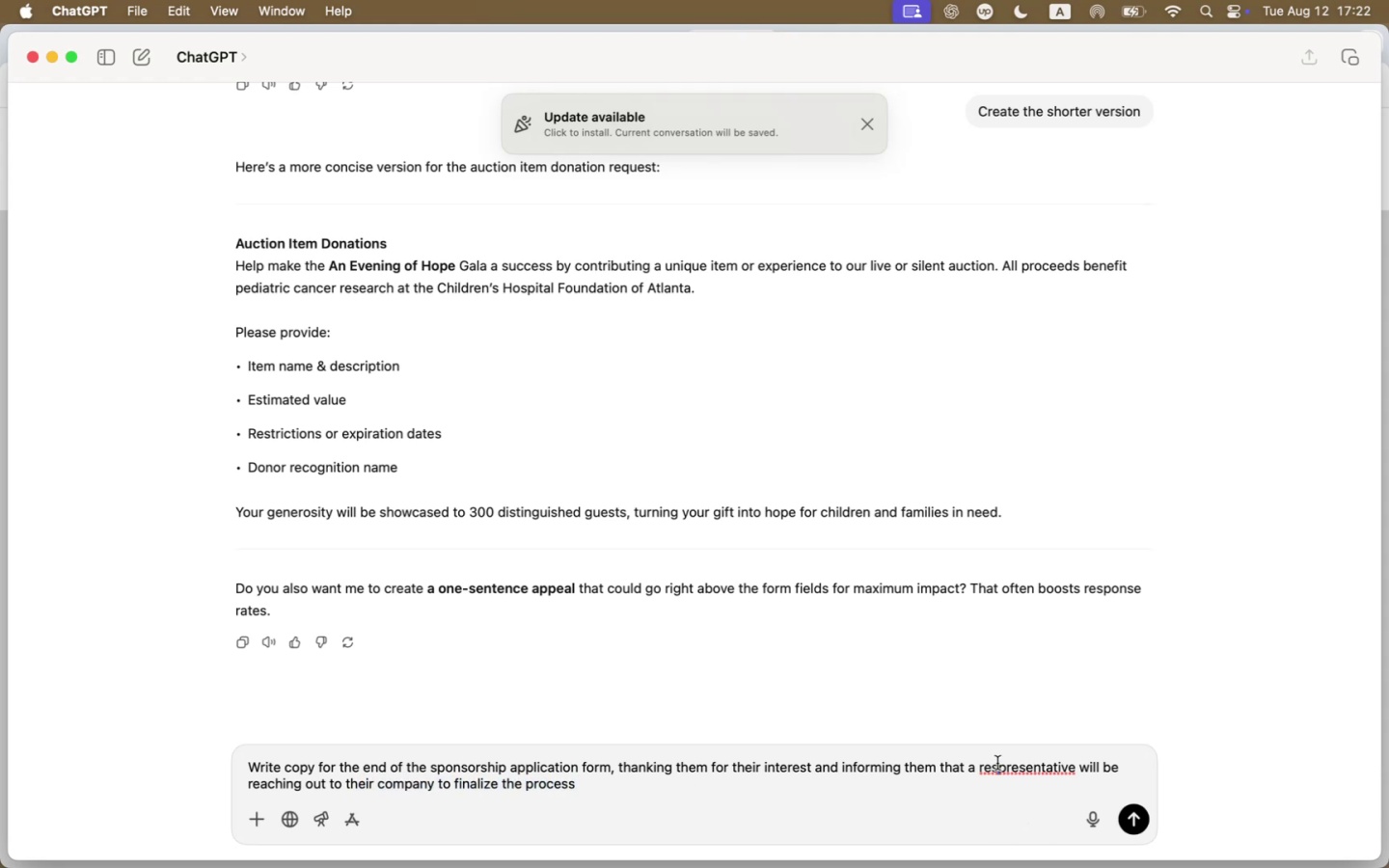 
key(Backspace)
 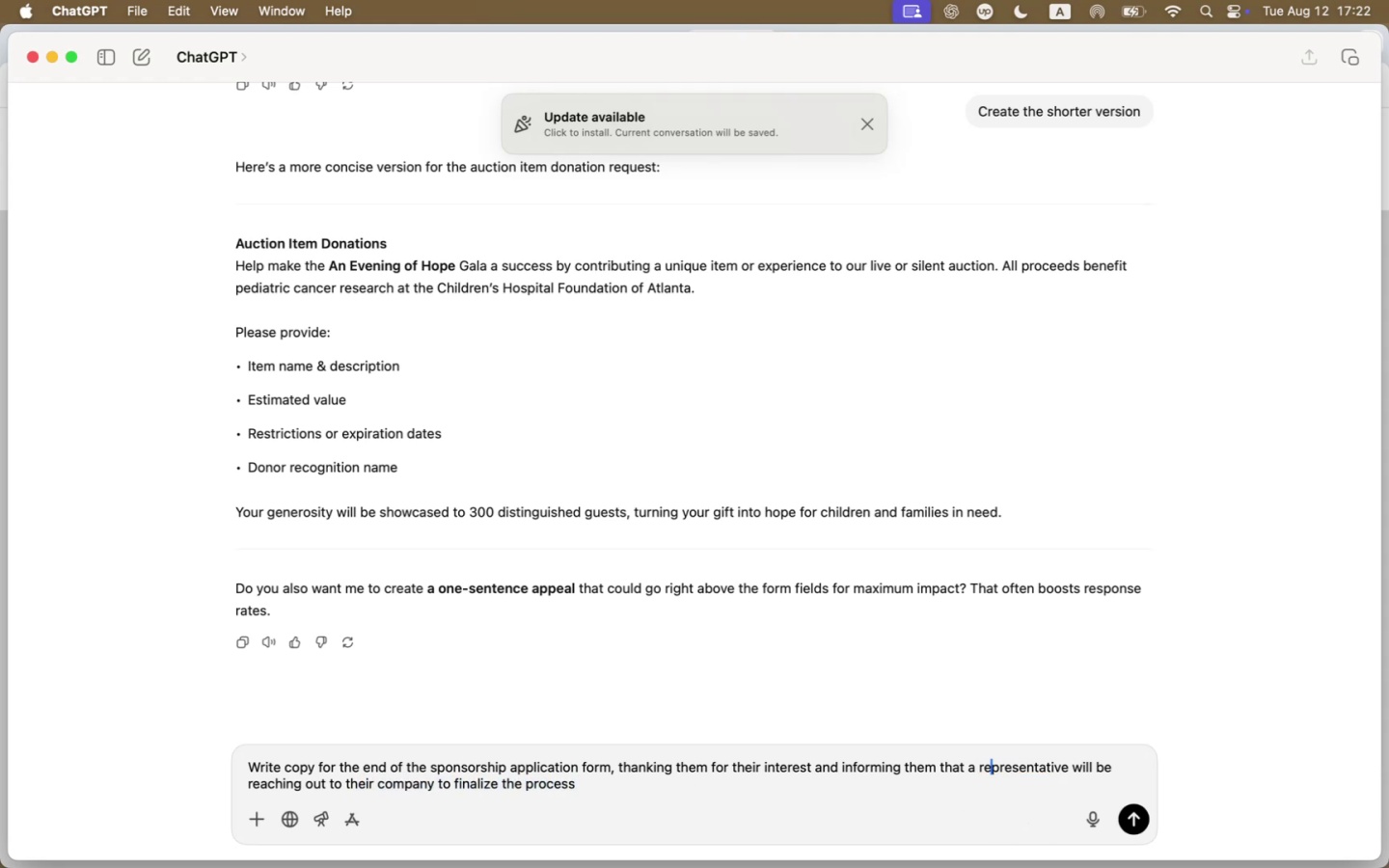 
key(ArrowDown)
 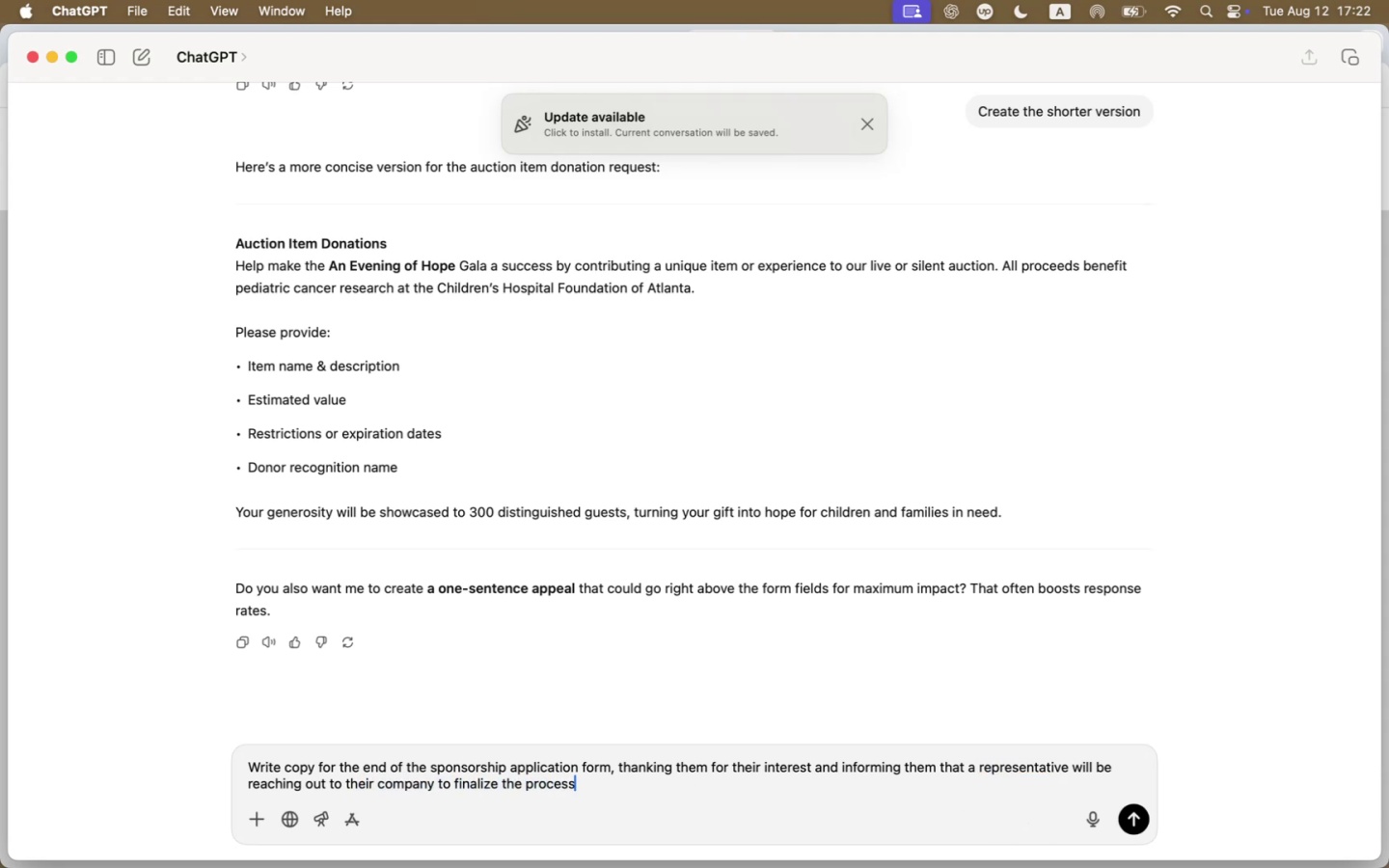 
key(Enter)
 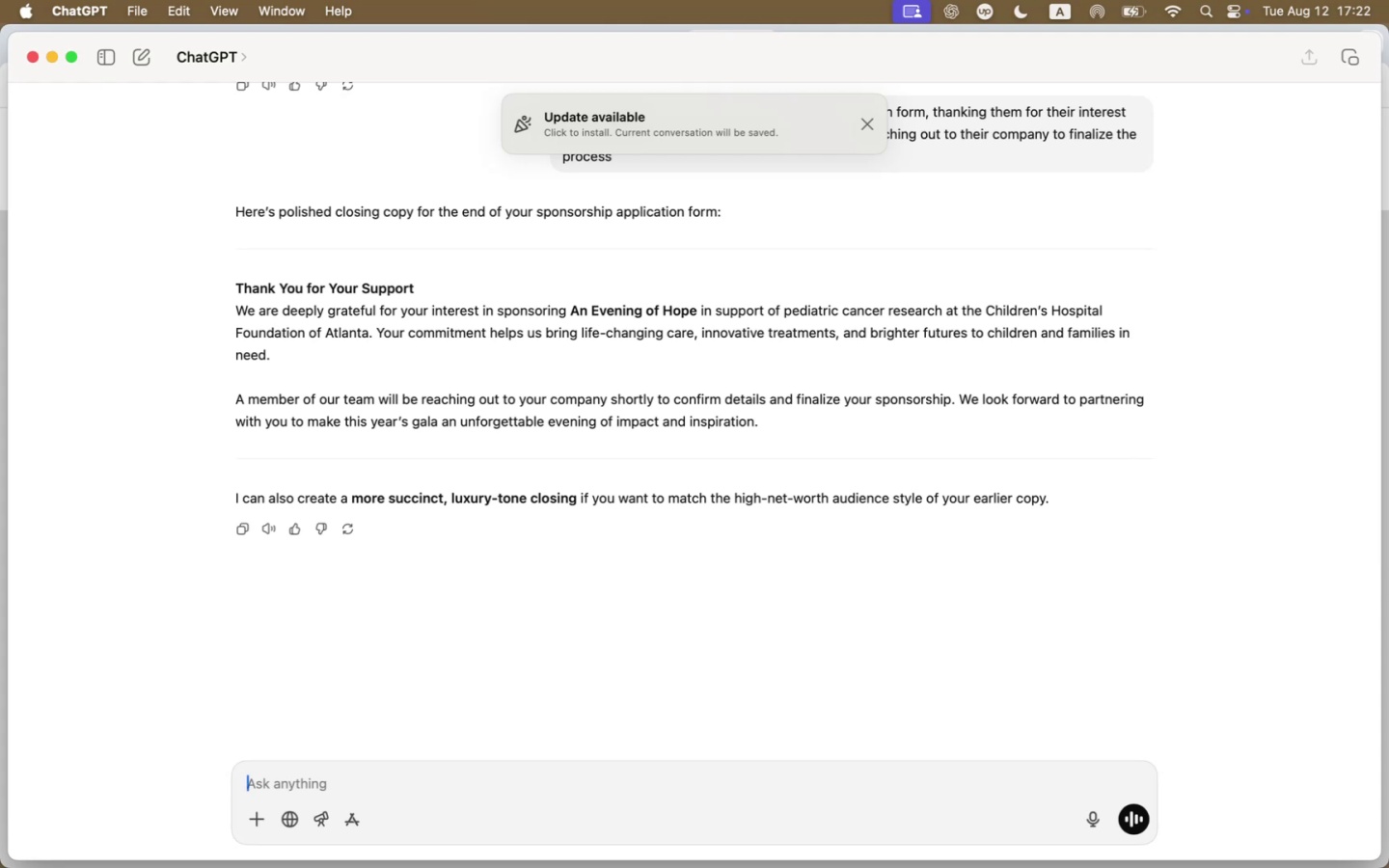 
wait(20.5)
 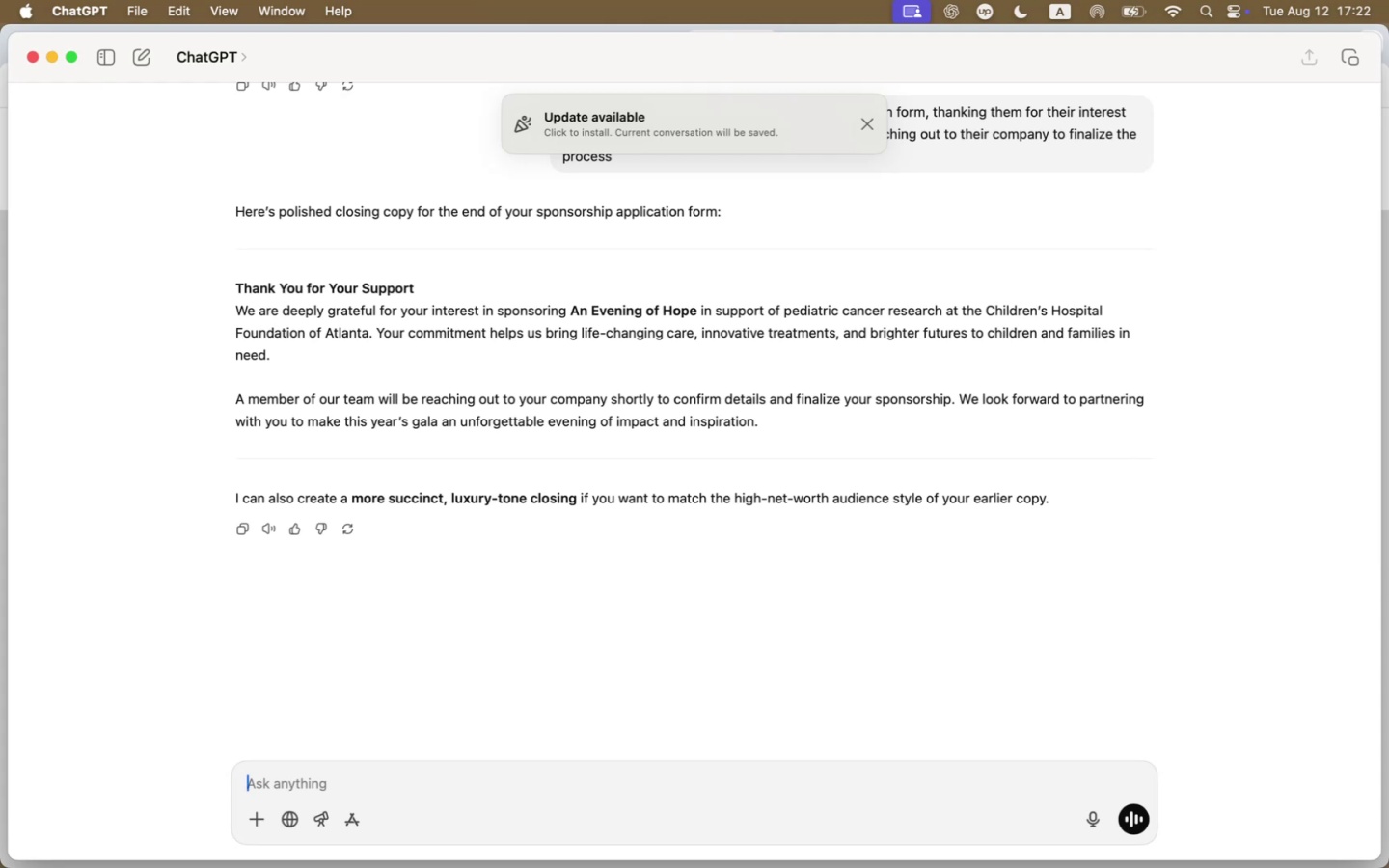 
left_click_drag(start_coordinate=[763, 425], to_coordinate=[237, 313])
 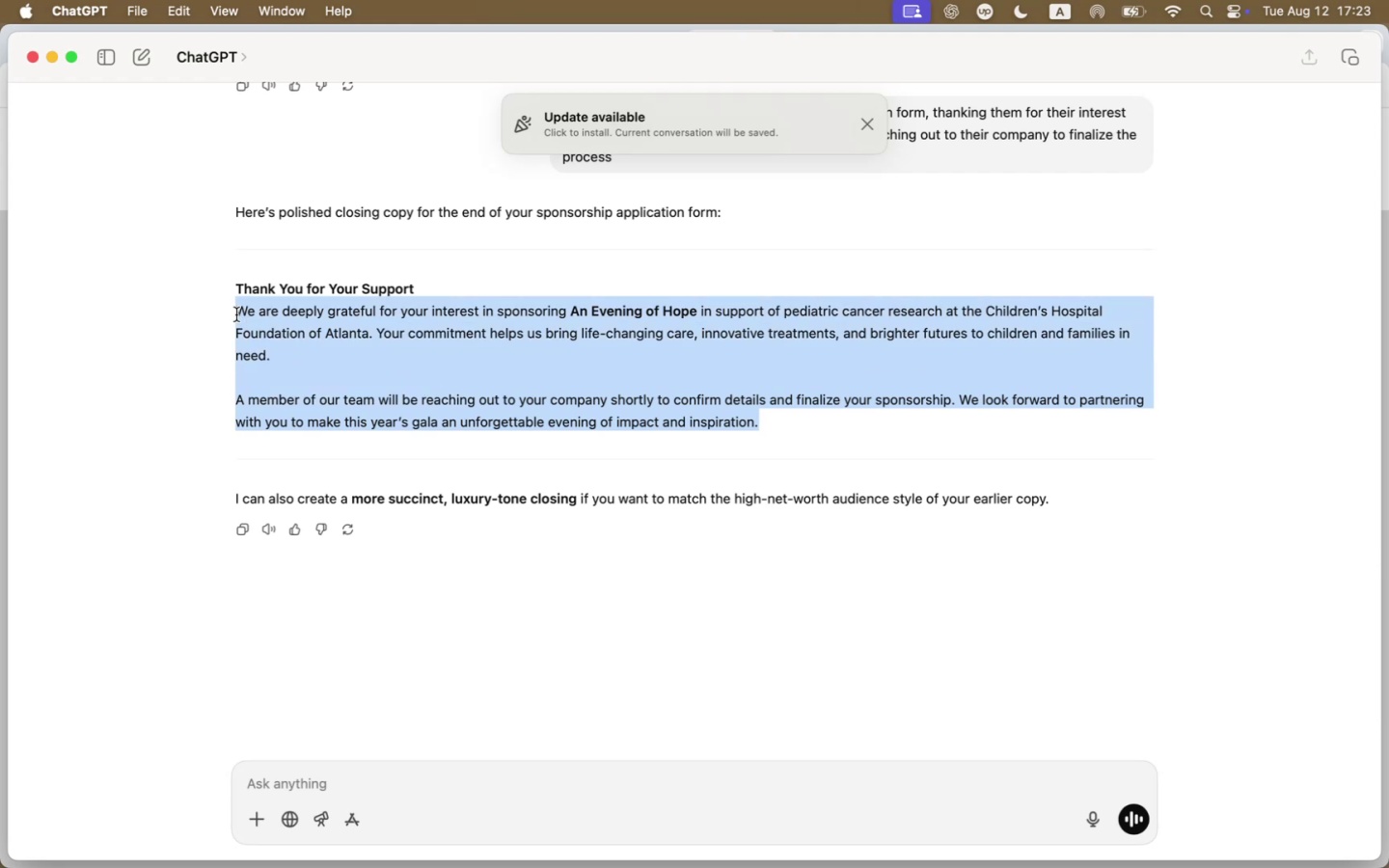 
key(Meta+C)
 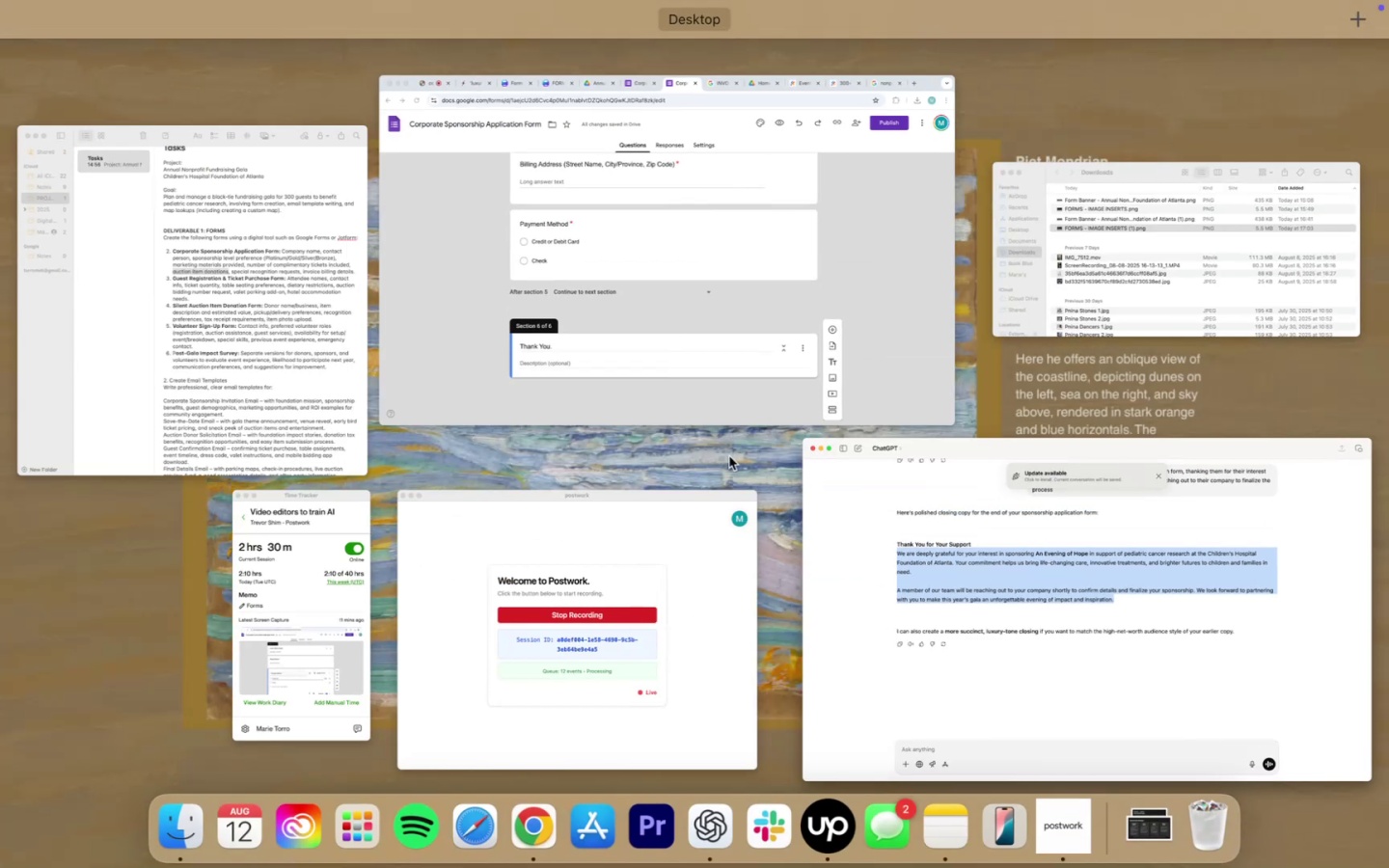 
left_click([722, 285])
 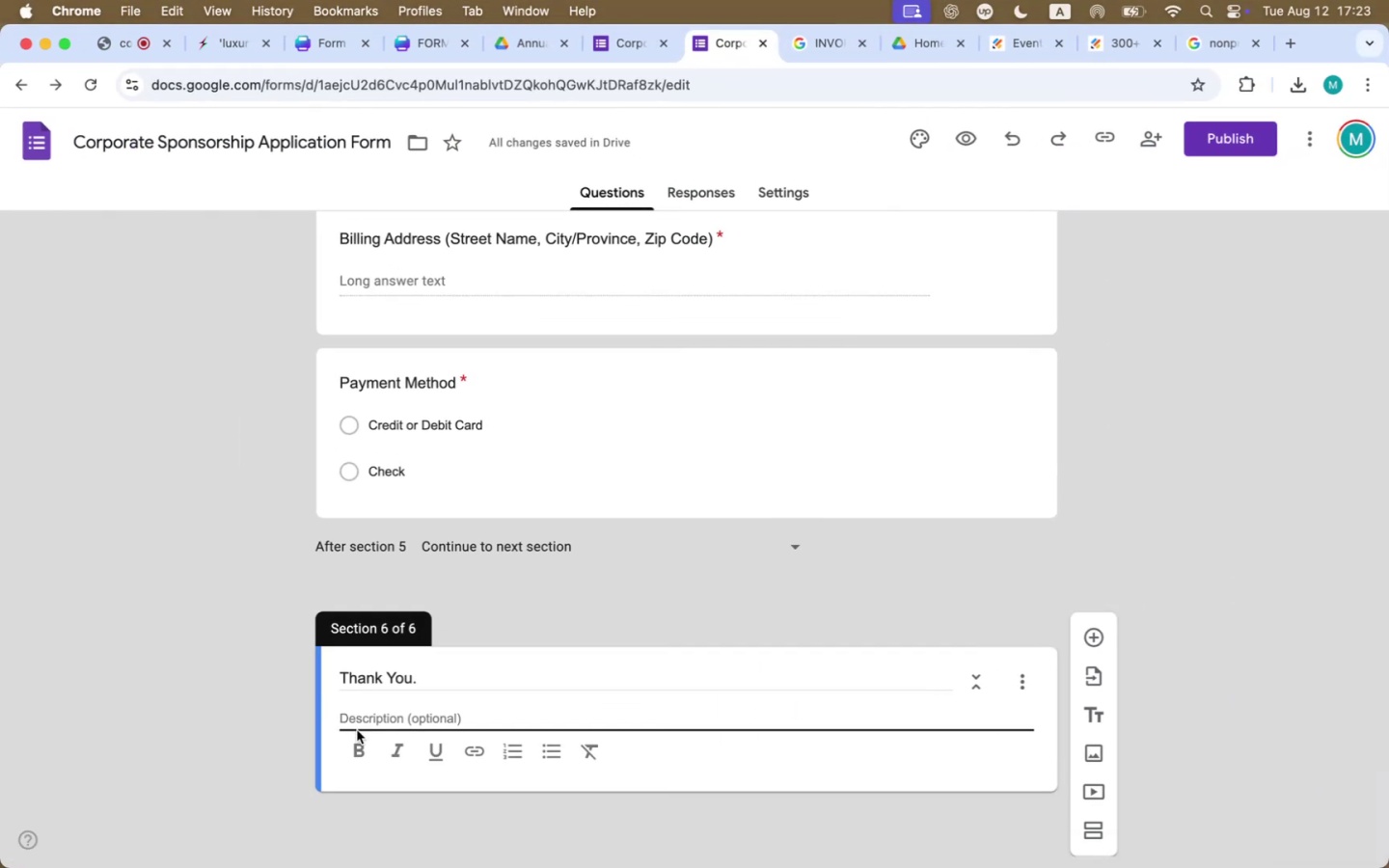 
key(Meta+CommandLeft)
 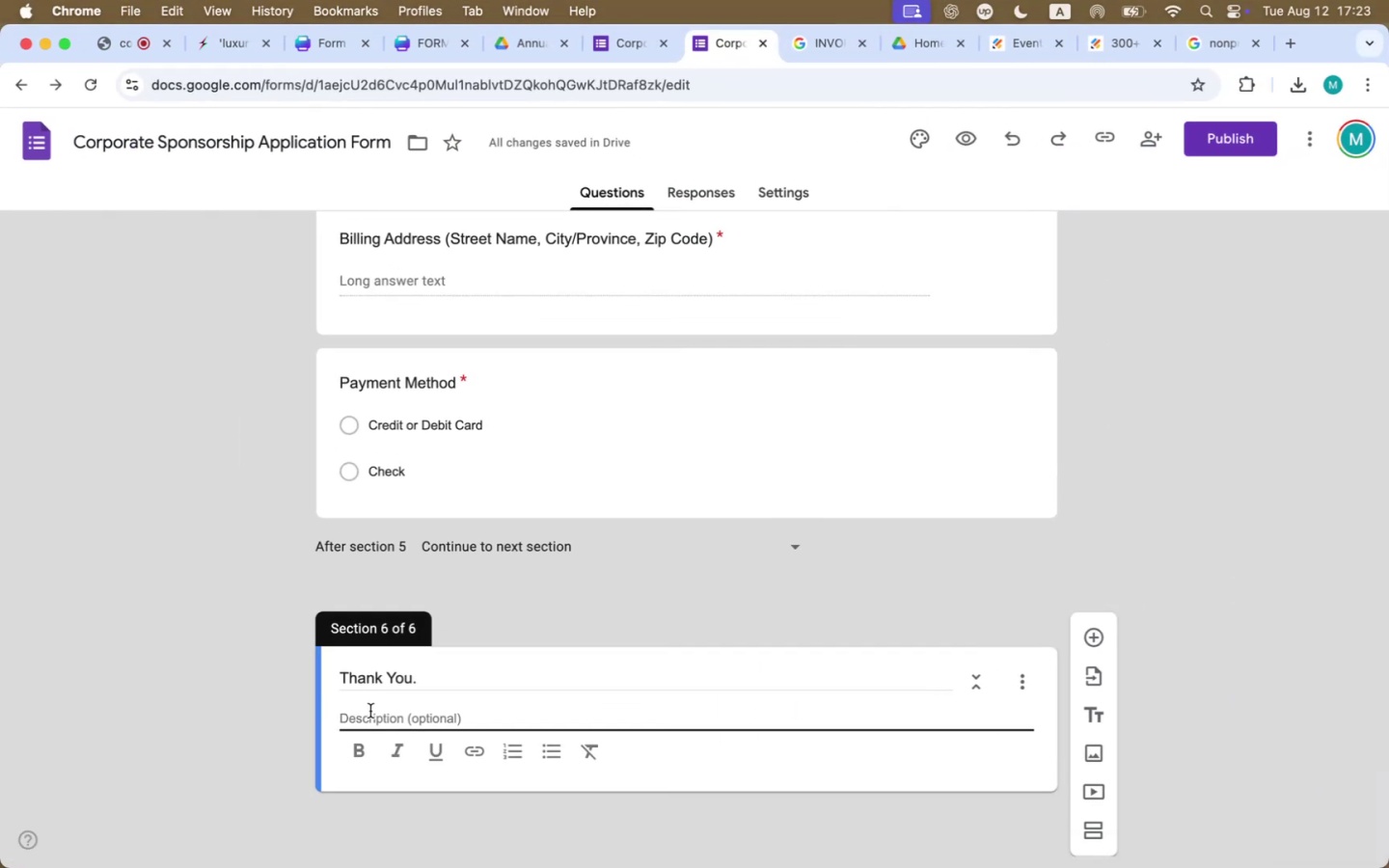 
key(Meta+V)
 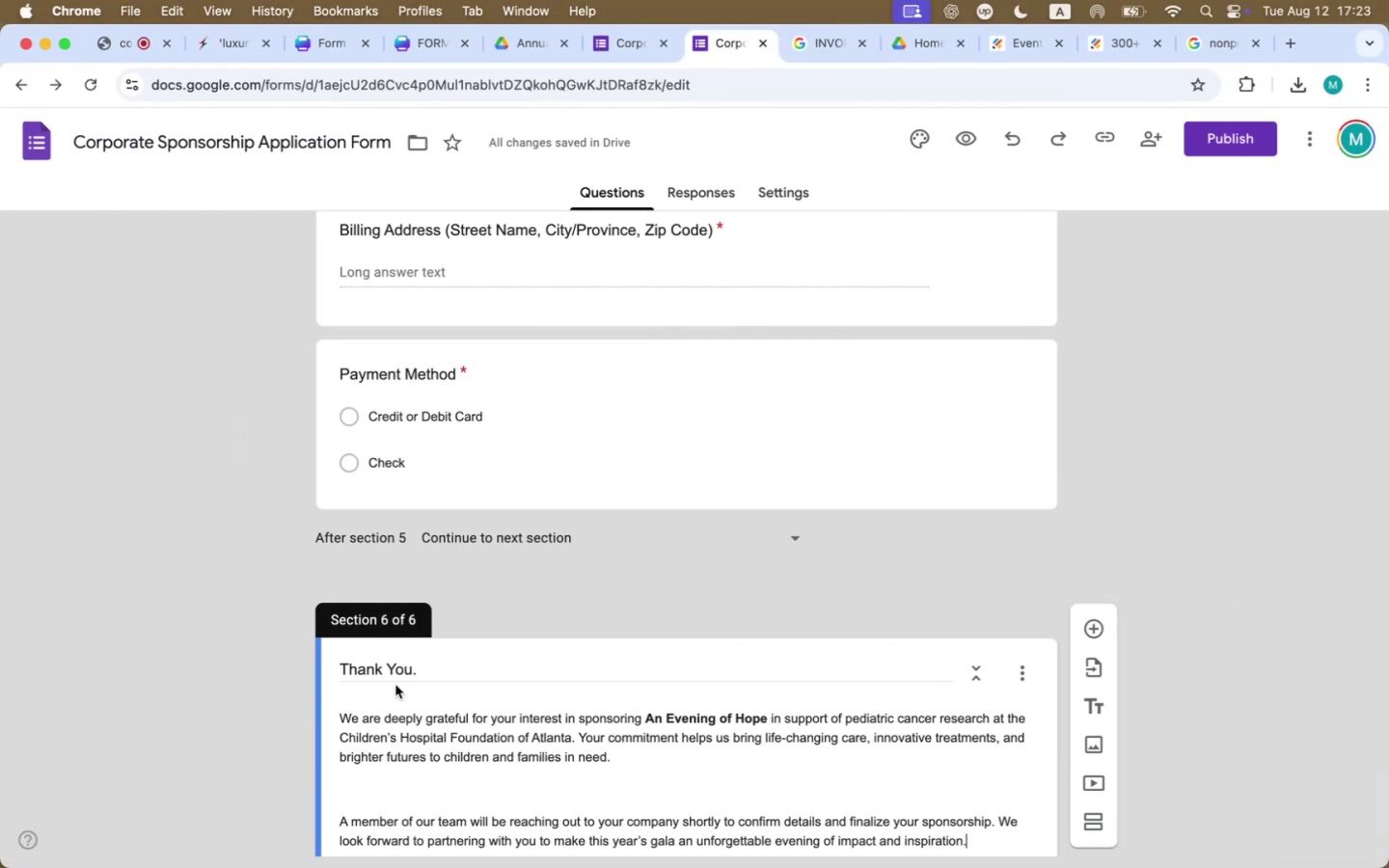 
left_click([395, 685])
 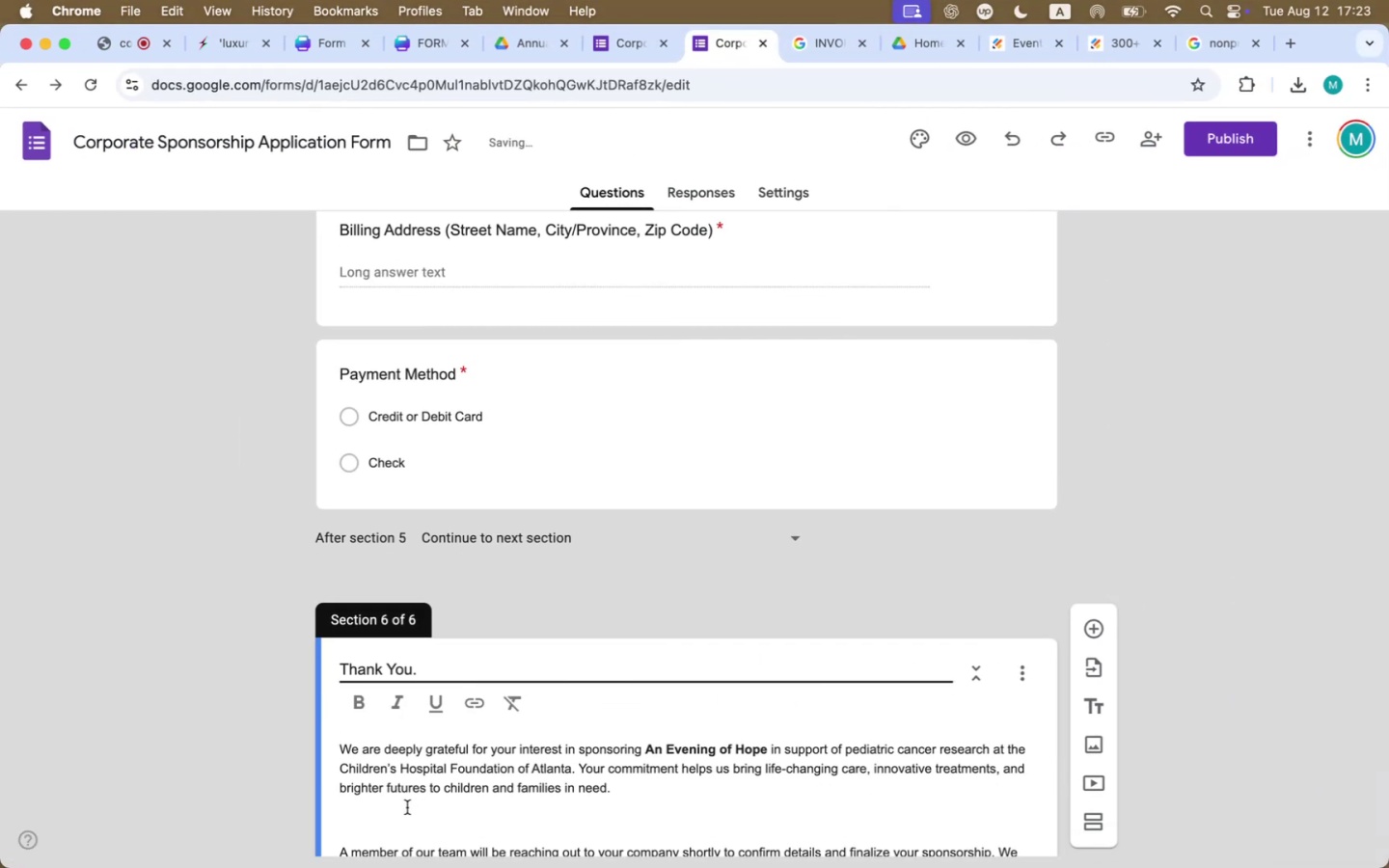 
left_click([406, 810])
 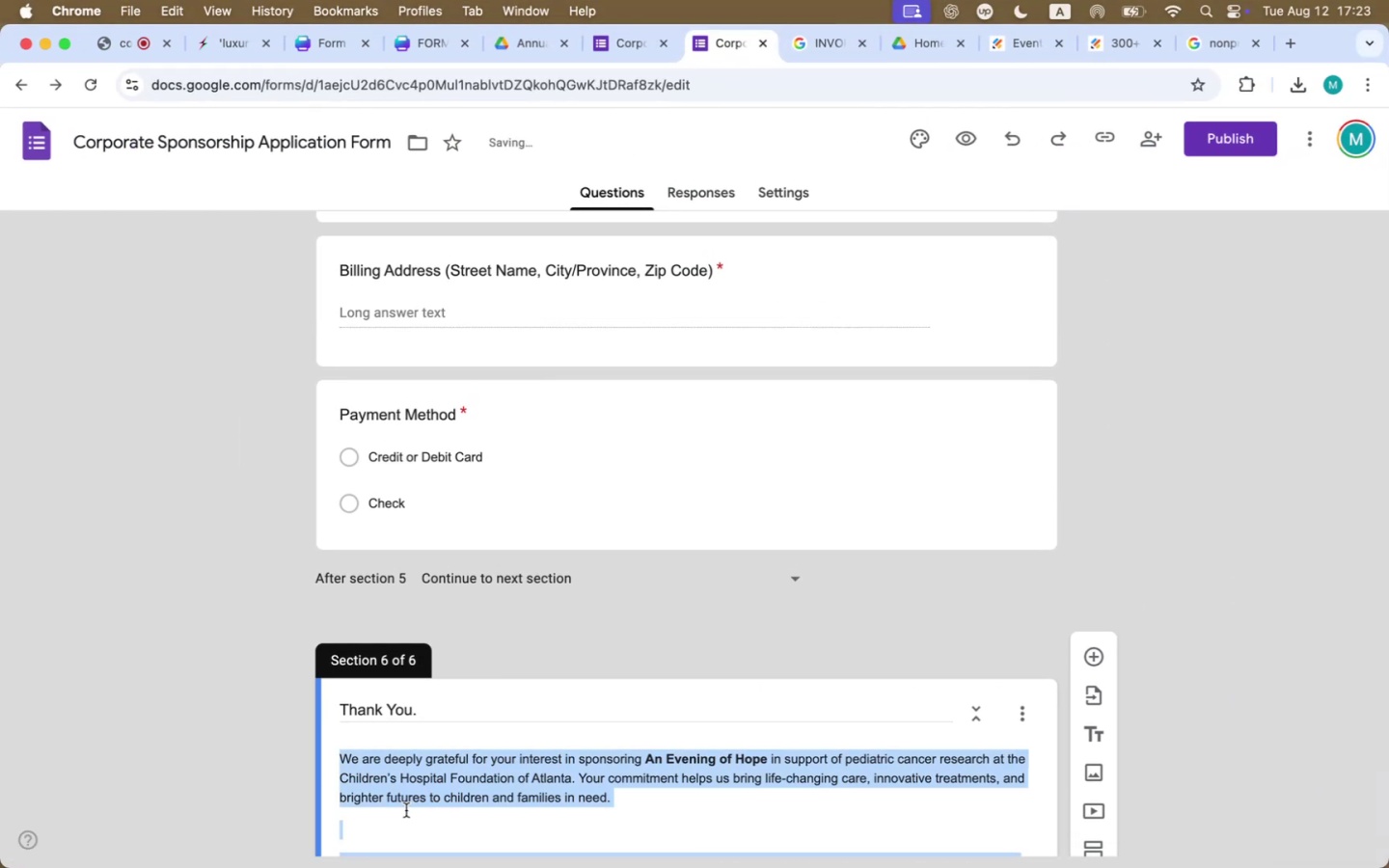 
scroll: coordinate [412, 807], scroll_direction: down, amount: 13.0
 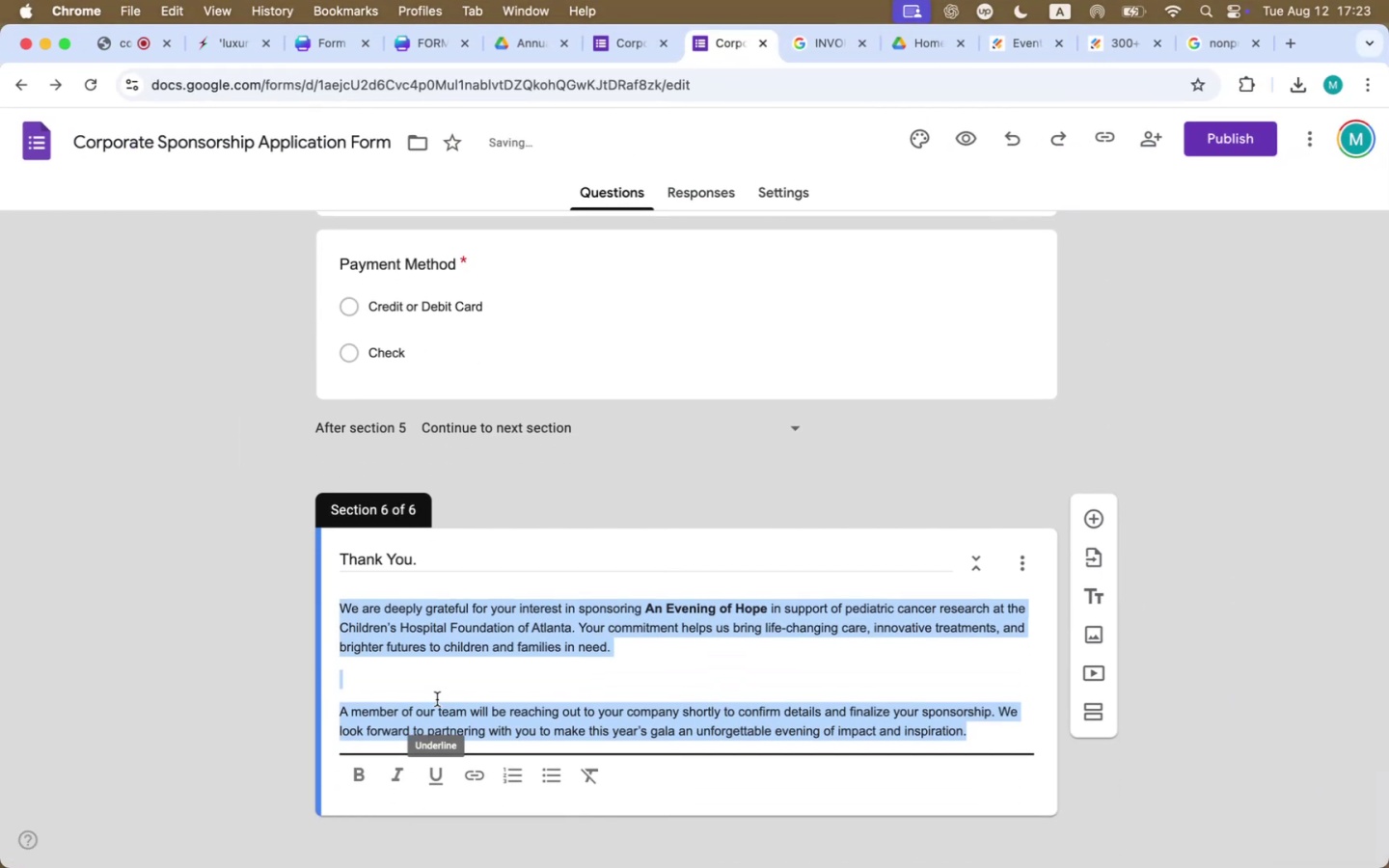 
left_click([439, 676])
 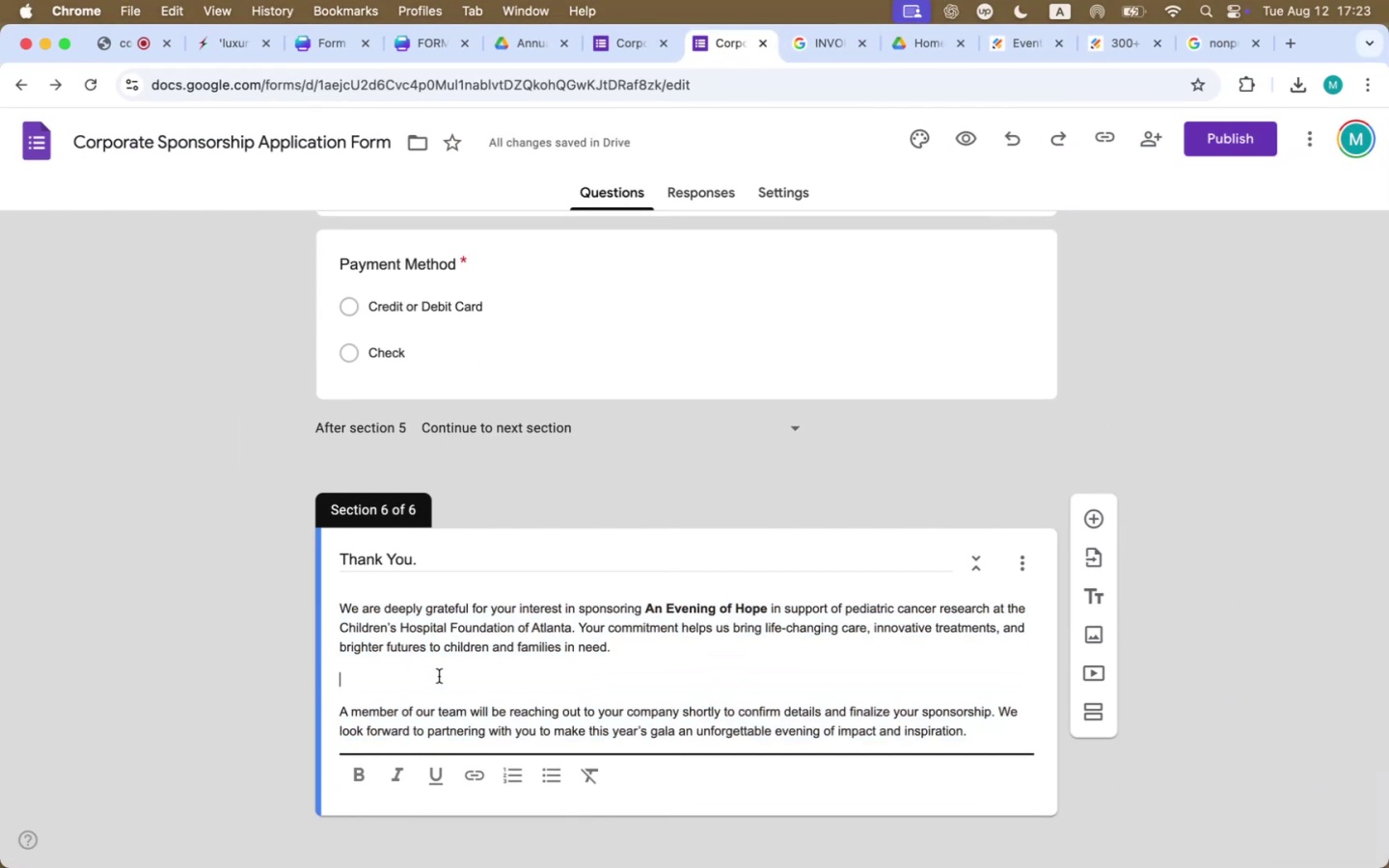 
key(Backspace)
 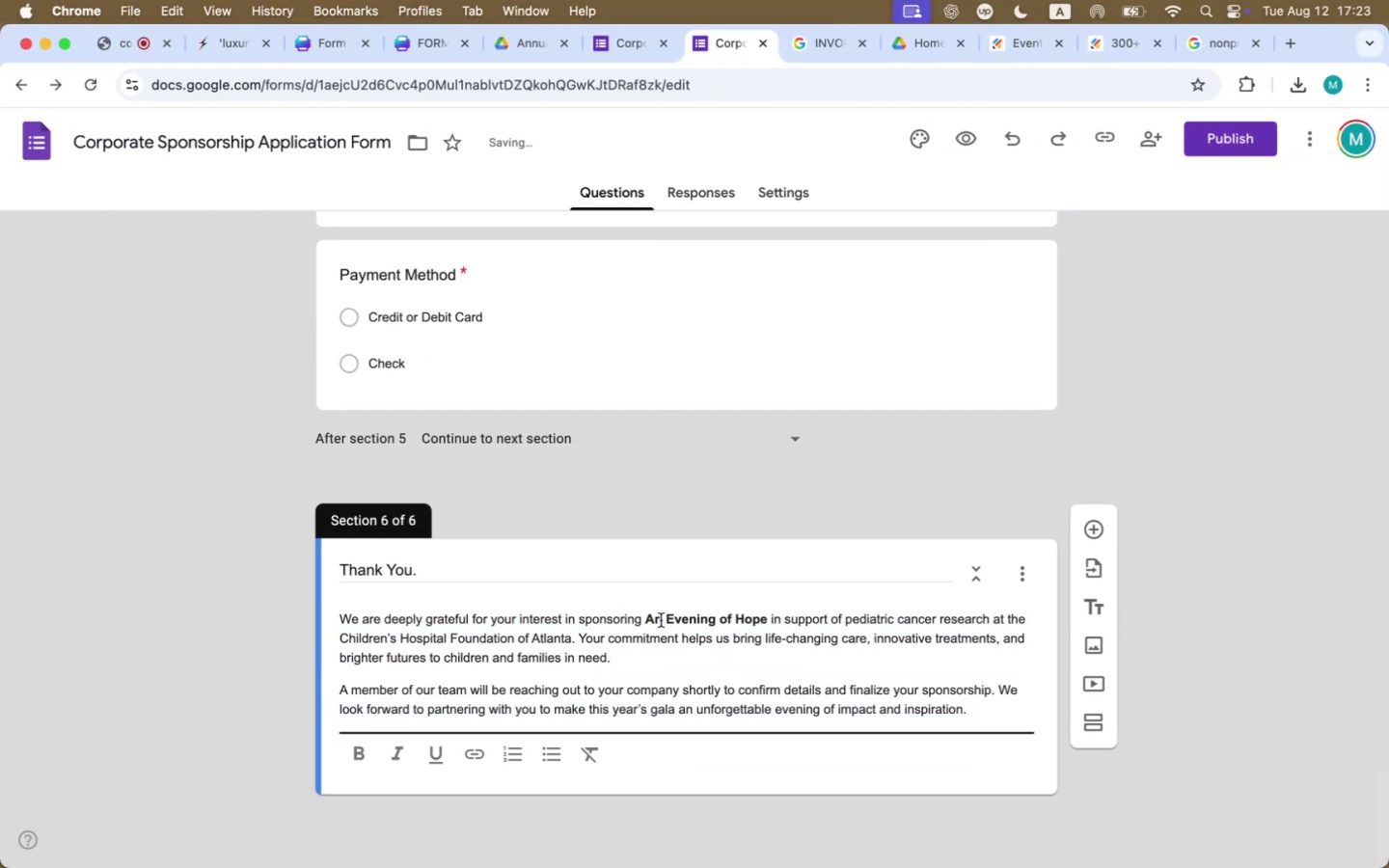 
left_click_drag(start_coordinate=[646, 620], to_coordinate=[765, 615])
 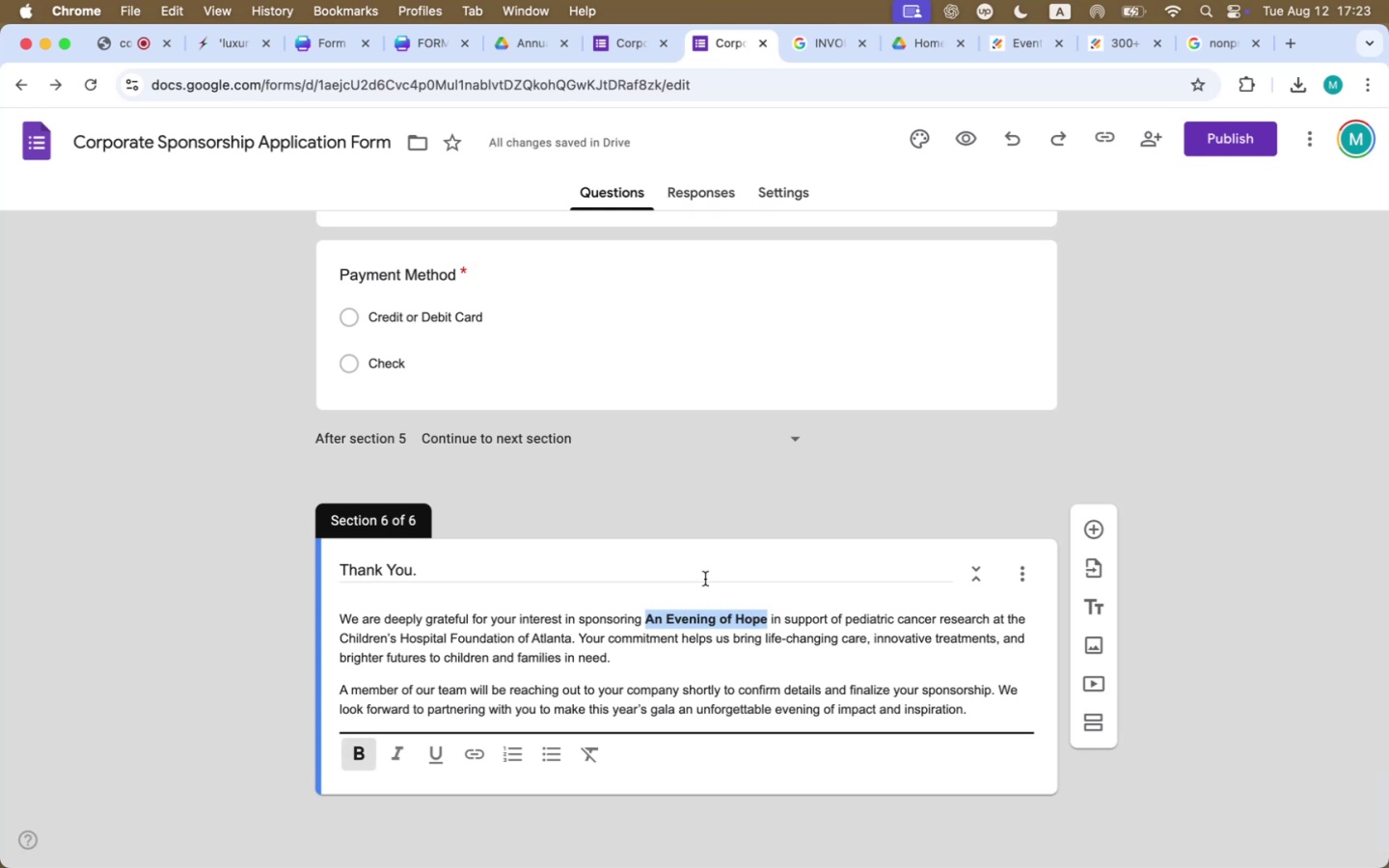 
type(the )
key(Backspace)
key(Backspace)
key(Backspace)
key(Backspace)
 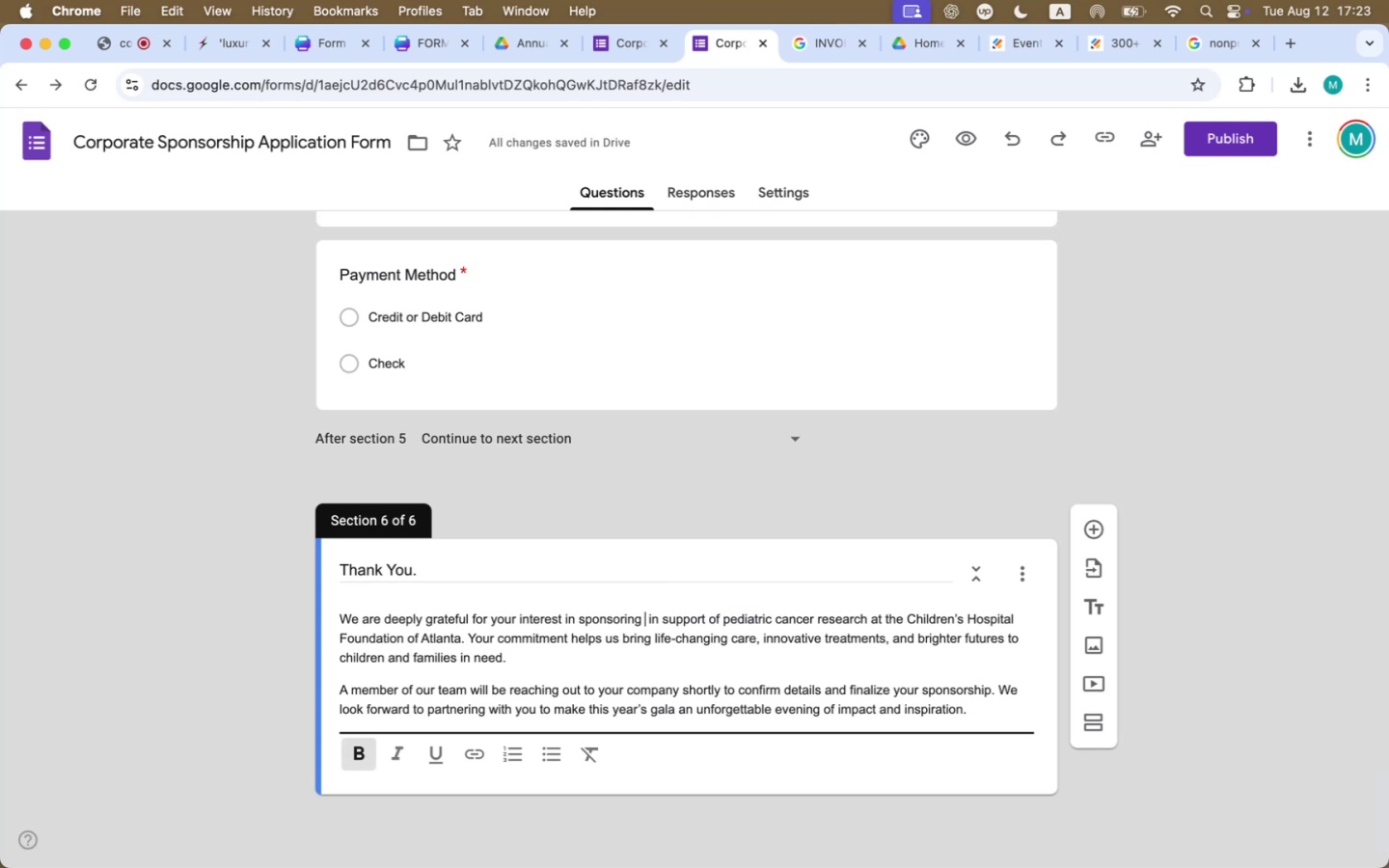 
key(Meta+B)
 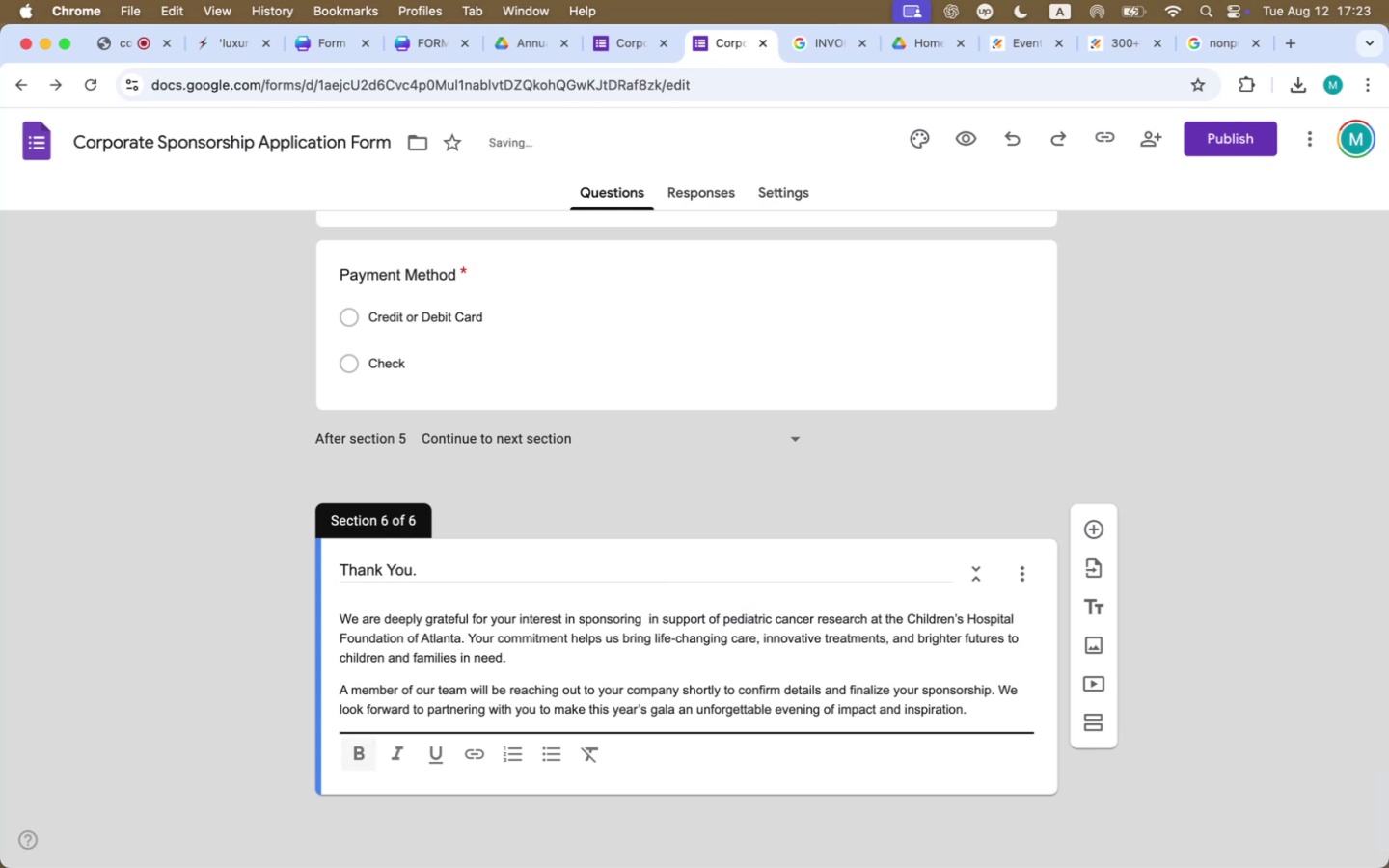 
type(the gale)
key(Backspace)
type(a,)
key(Backspace)
 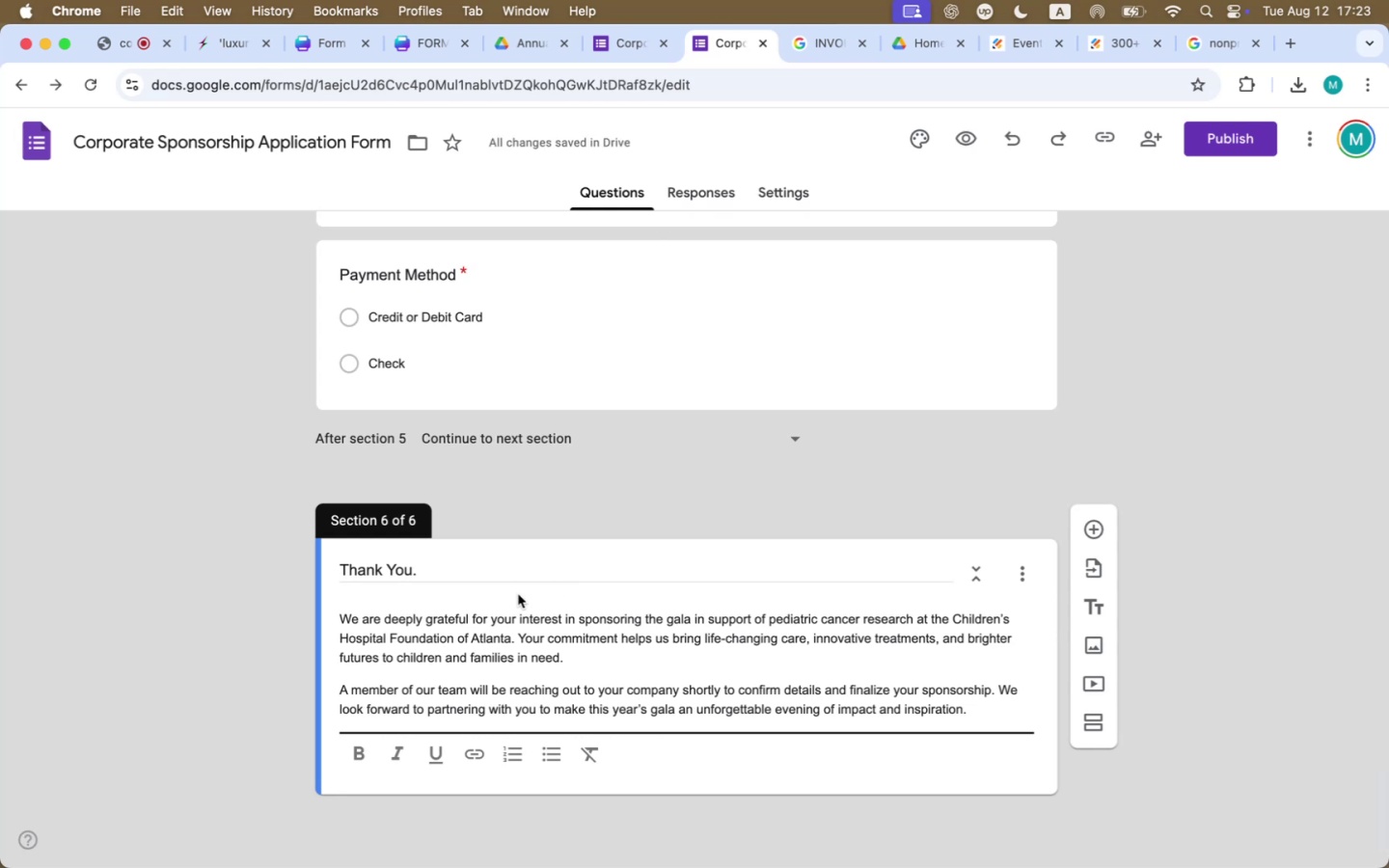 
wait(7.39)
 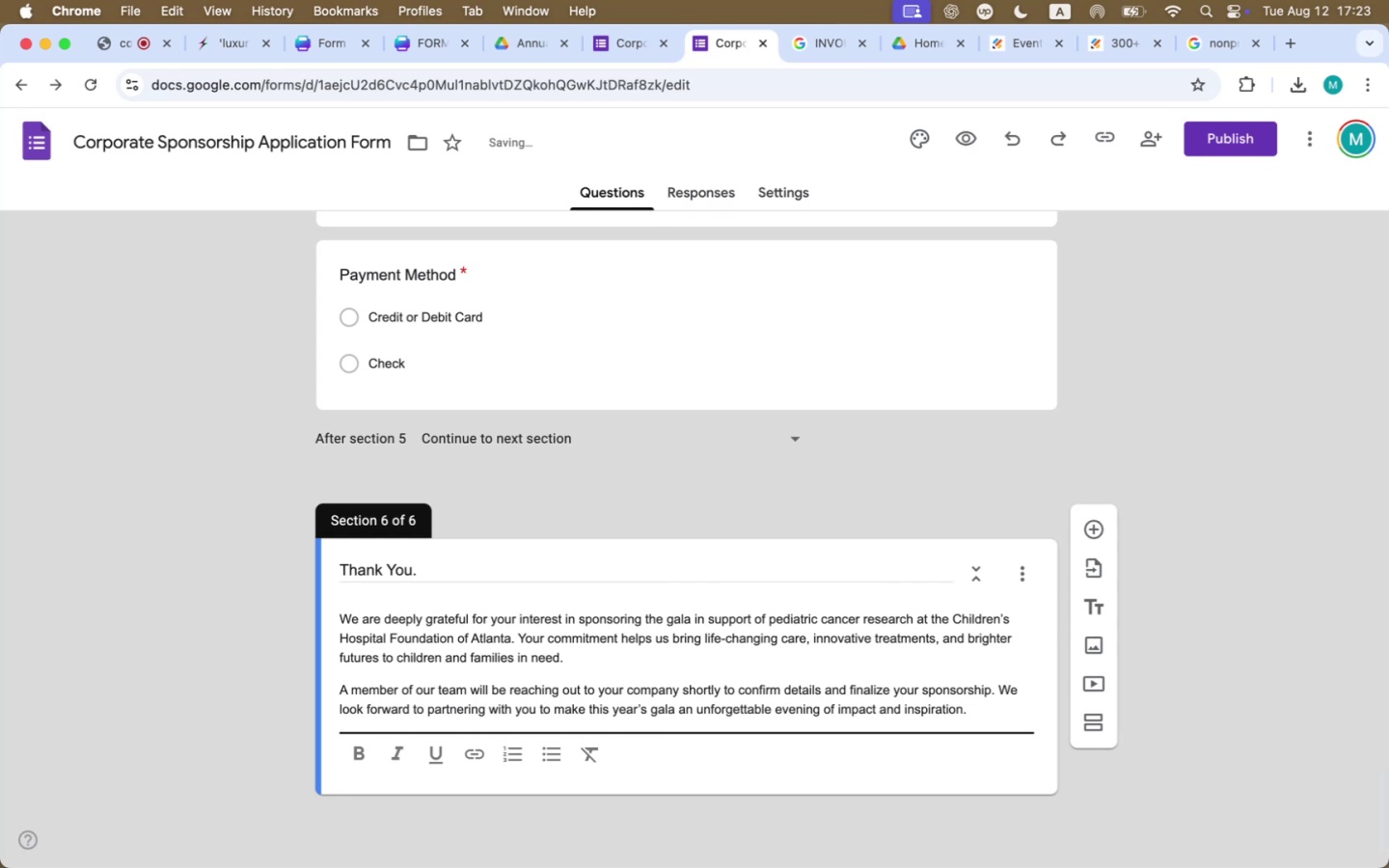 
left_click_drag(start_coordinate=[523, 638], to_coordinate=[586, 649])
 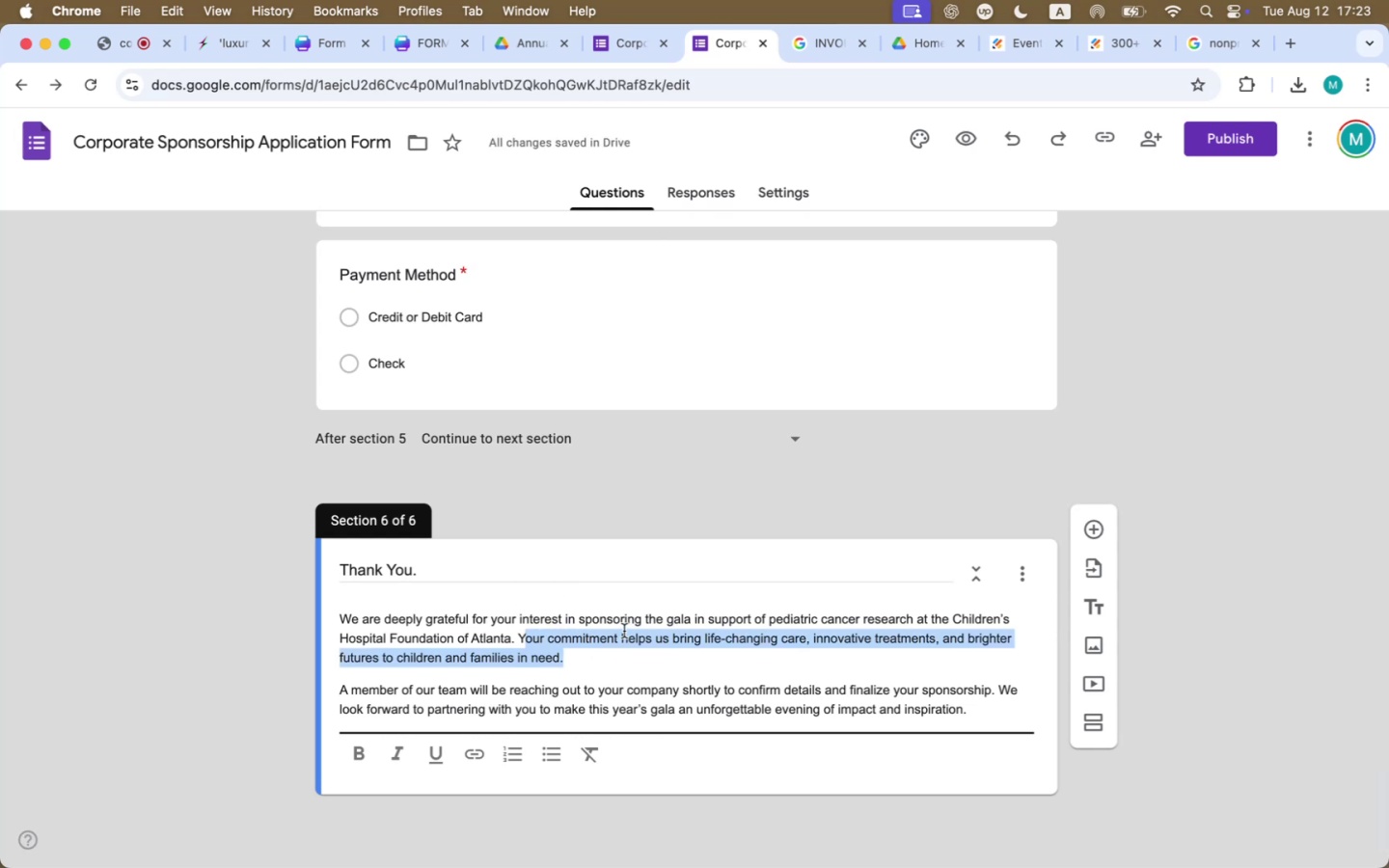 
left_click([624, 631])
 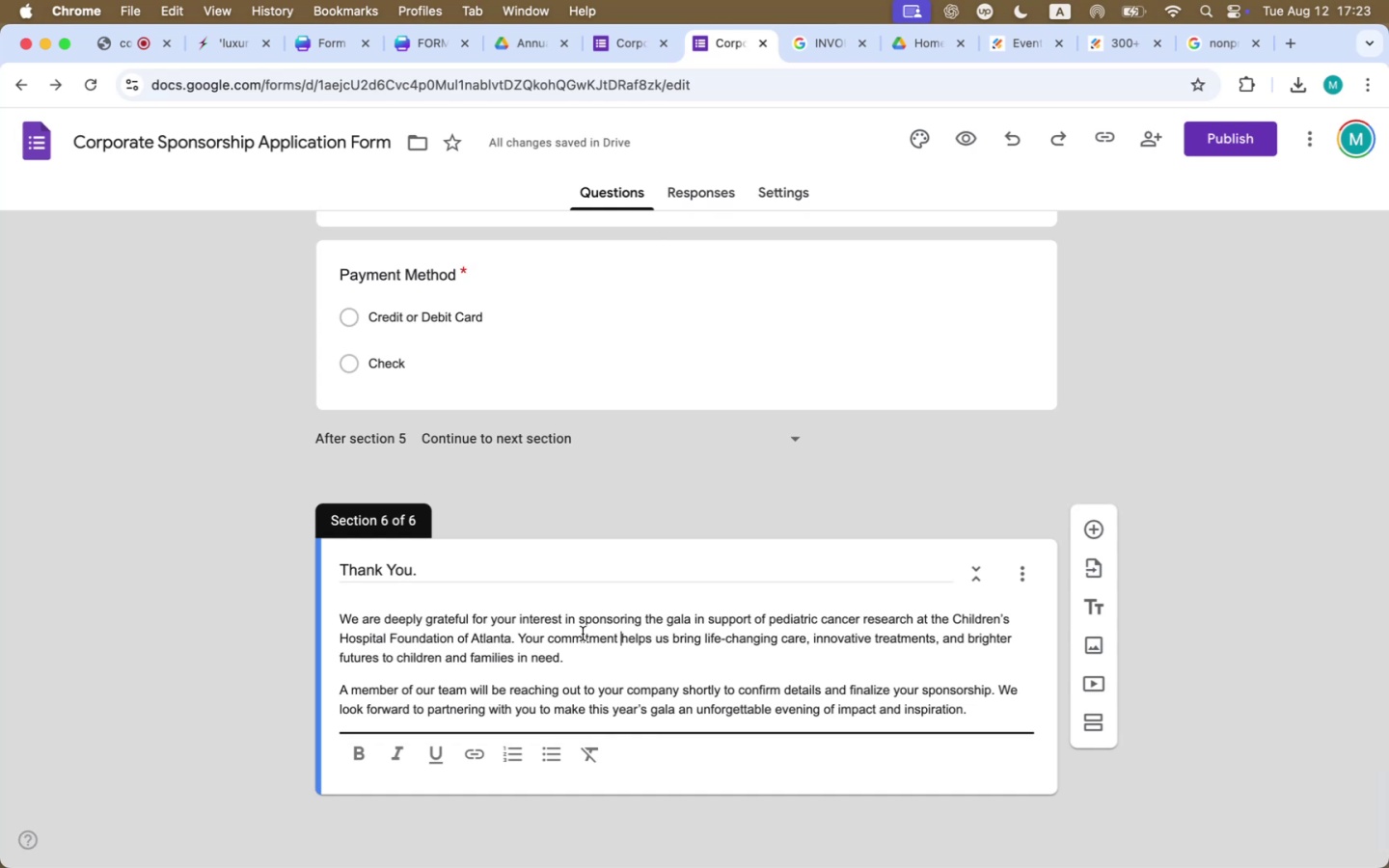 
left_click([453, 689])
 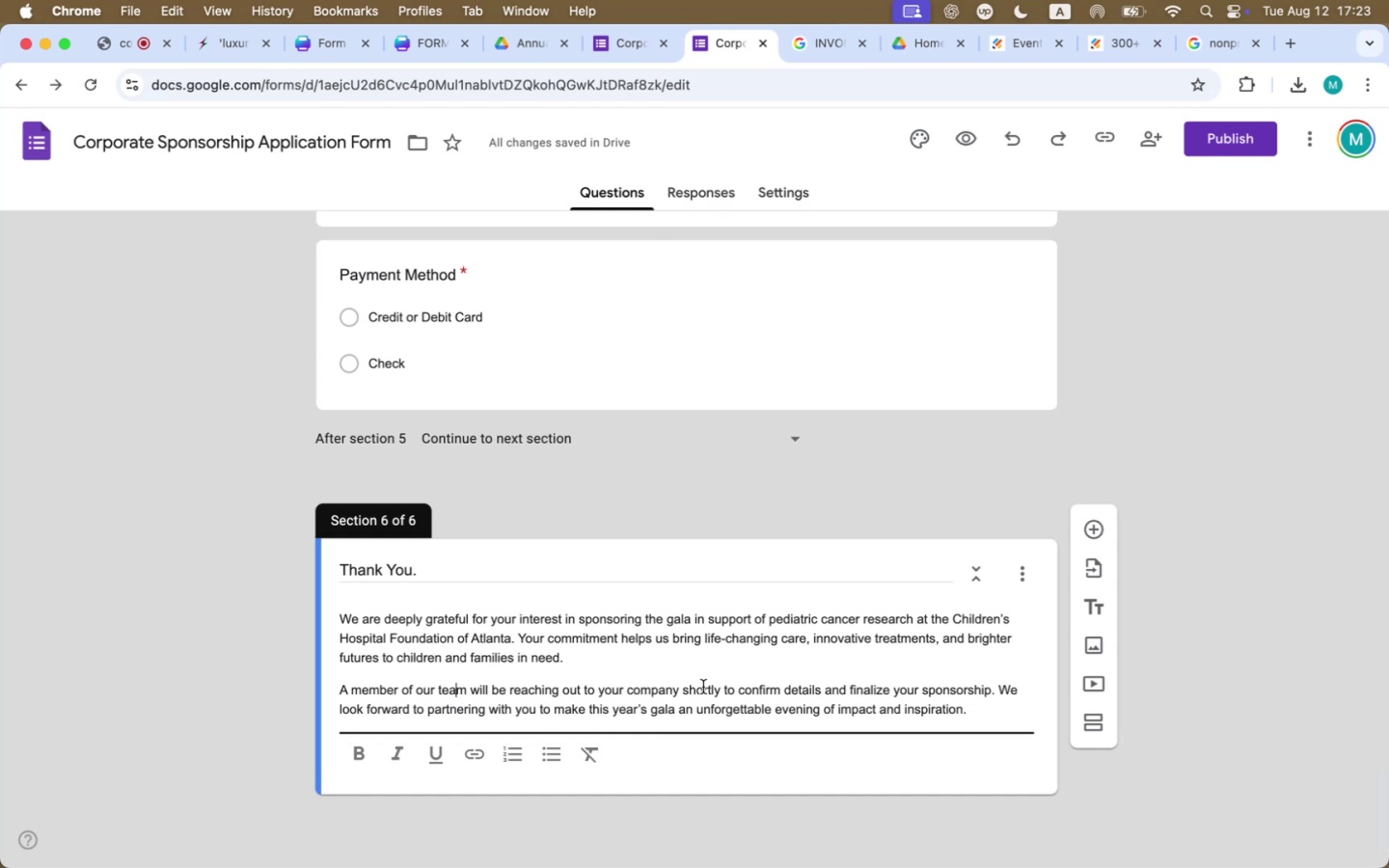 
left_click([695, 689])
 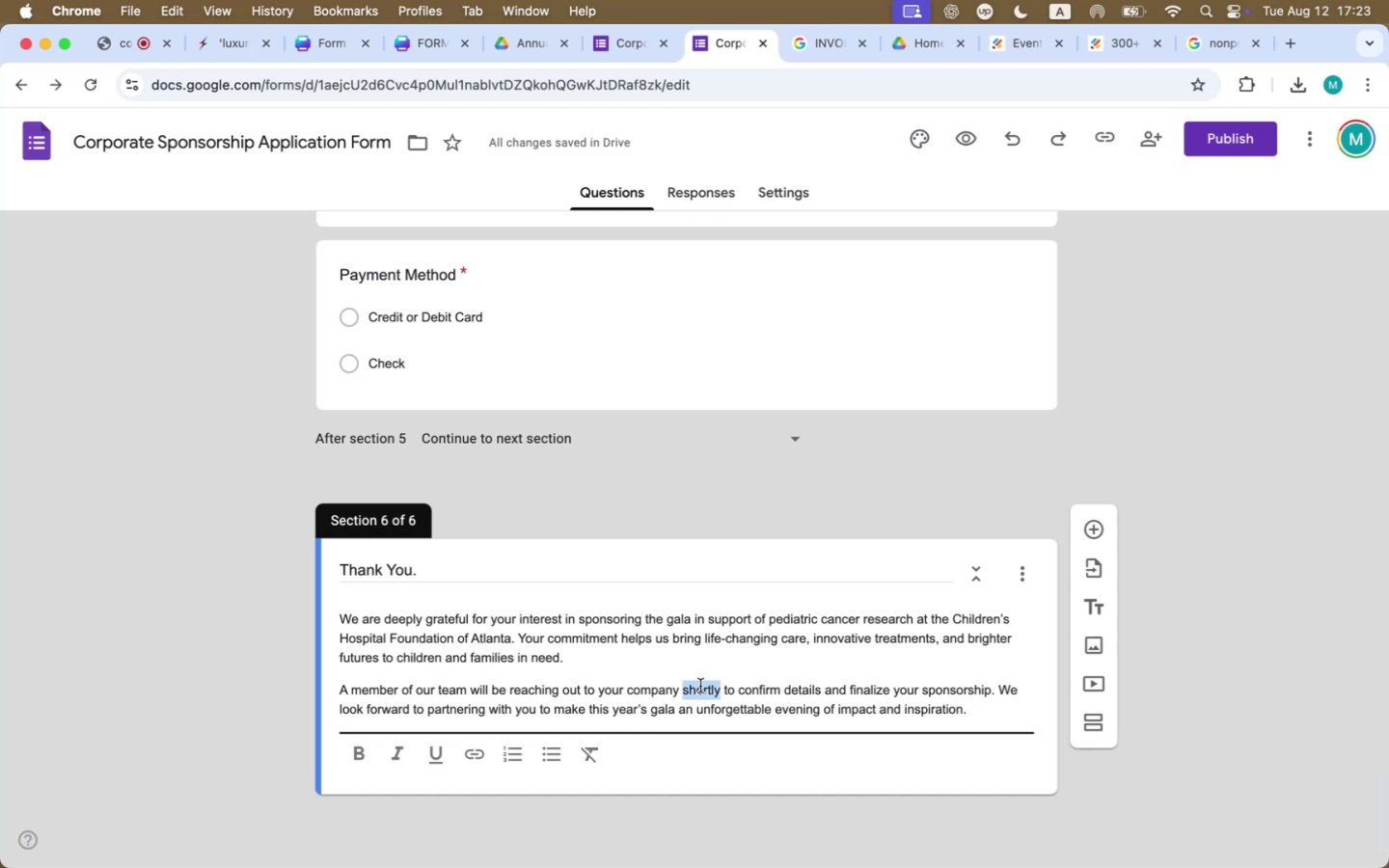 
key(Backspace)
 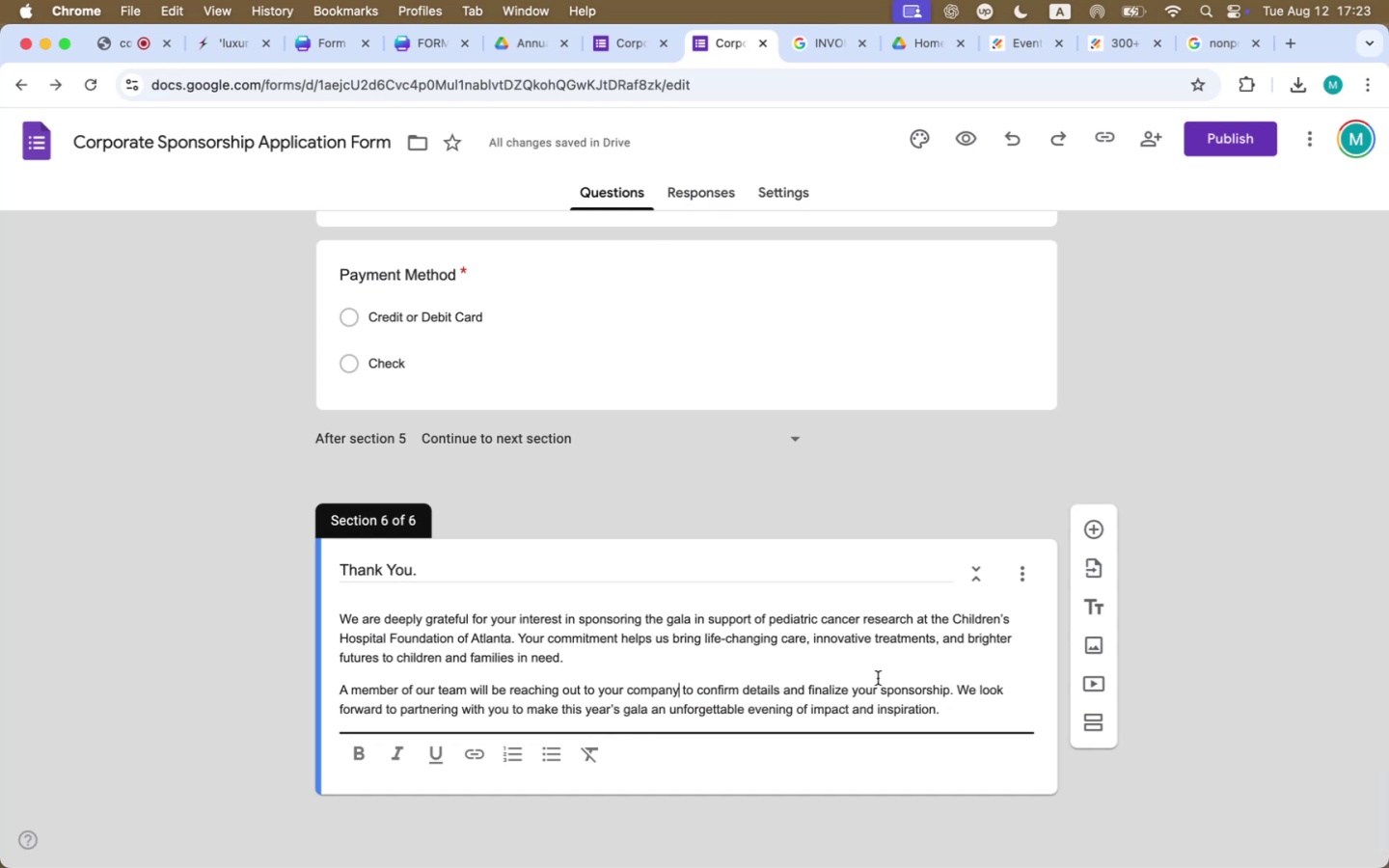 
wait(9.17)
 